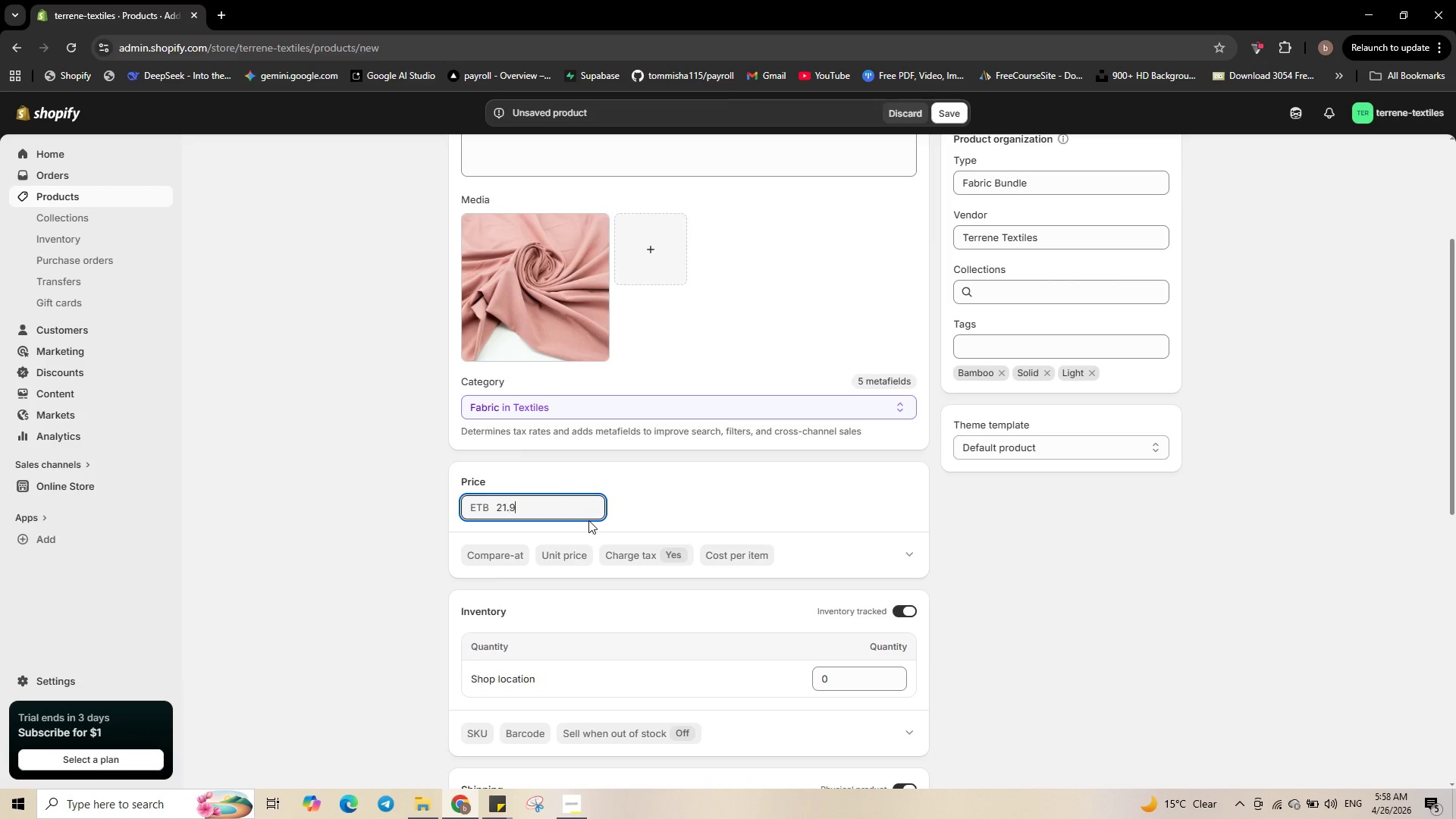 
key(Numpad9)
 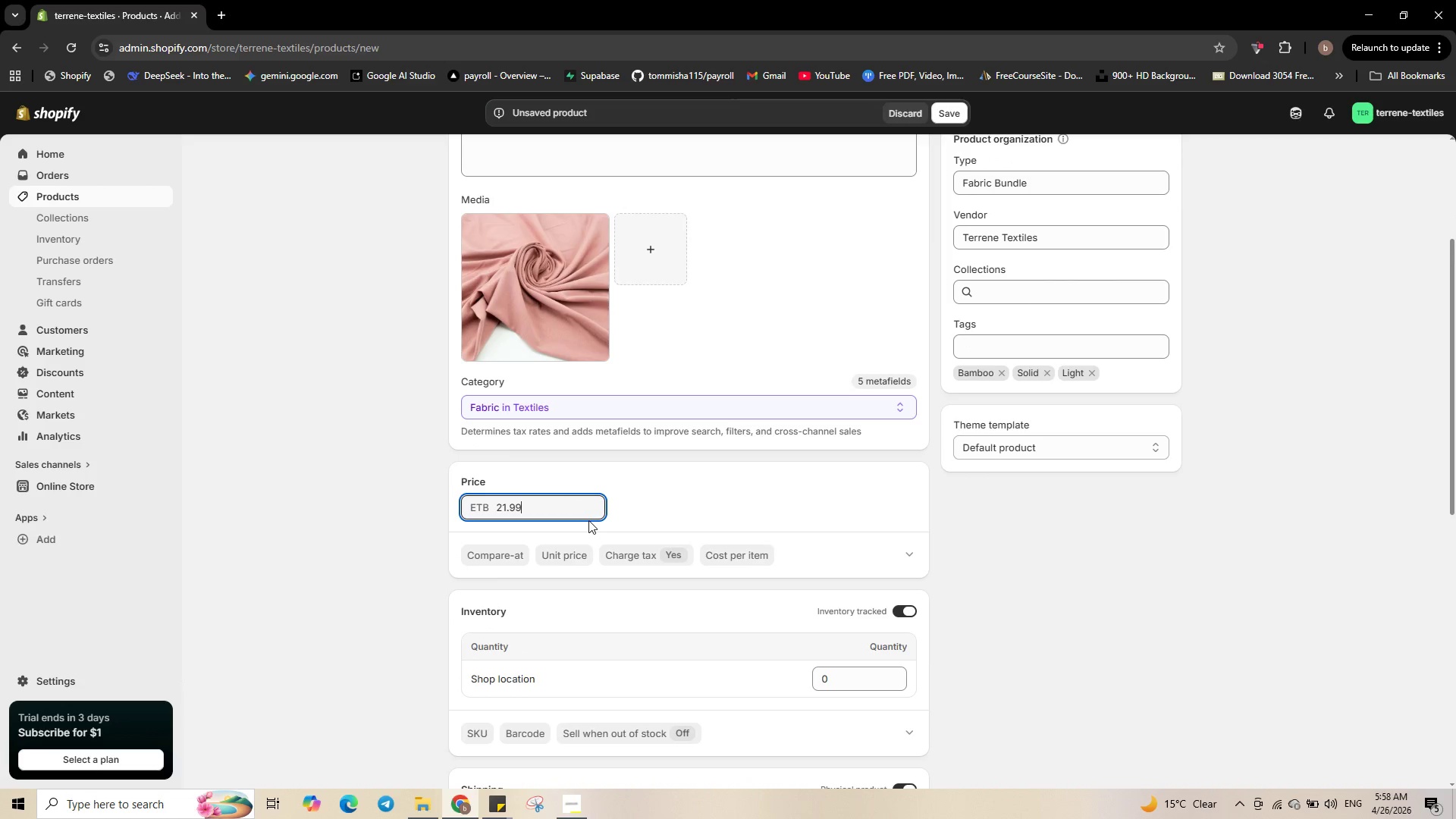 
key(Numpad9)
 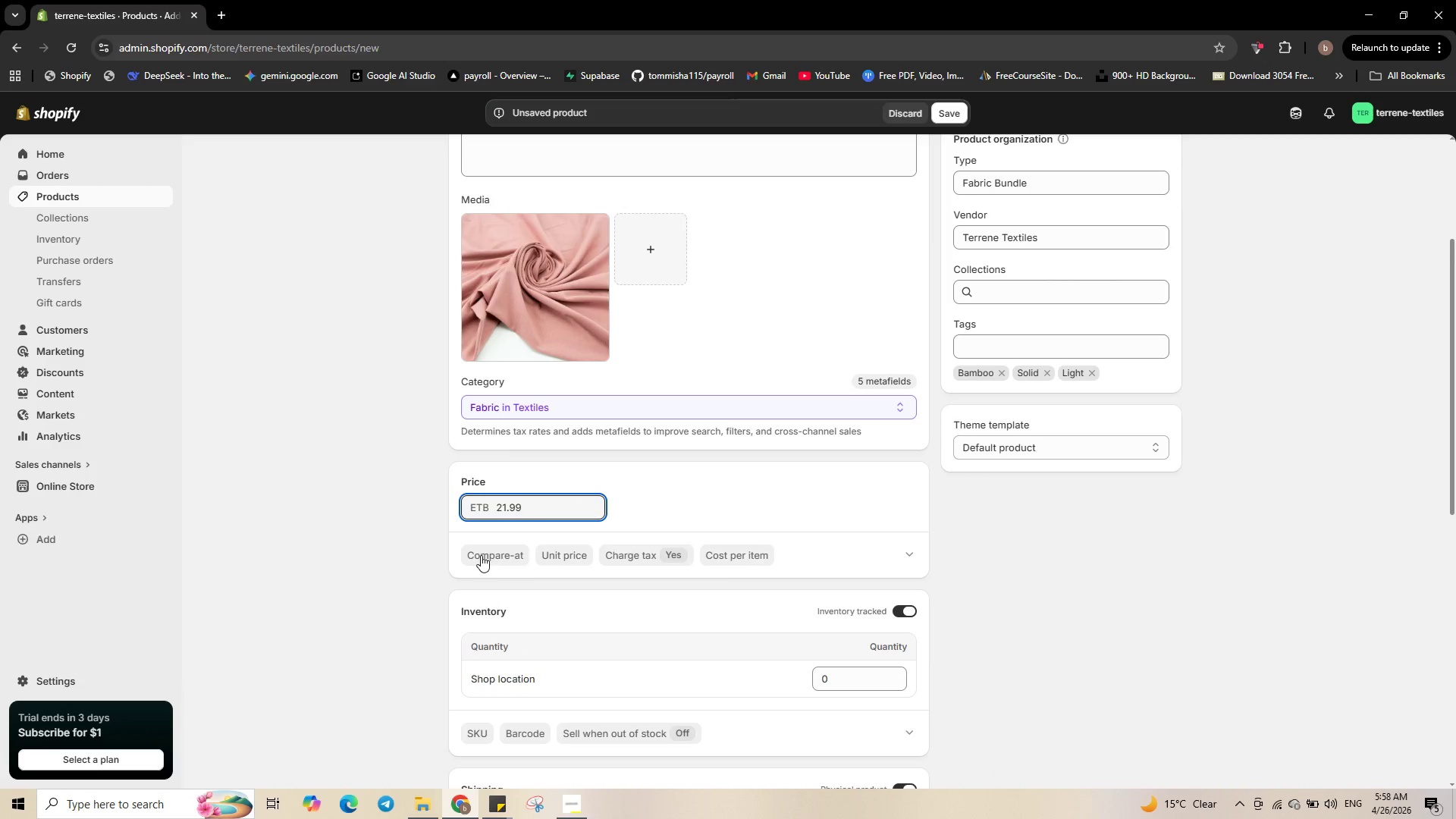 
left_click([491, 554])
 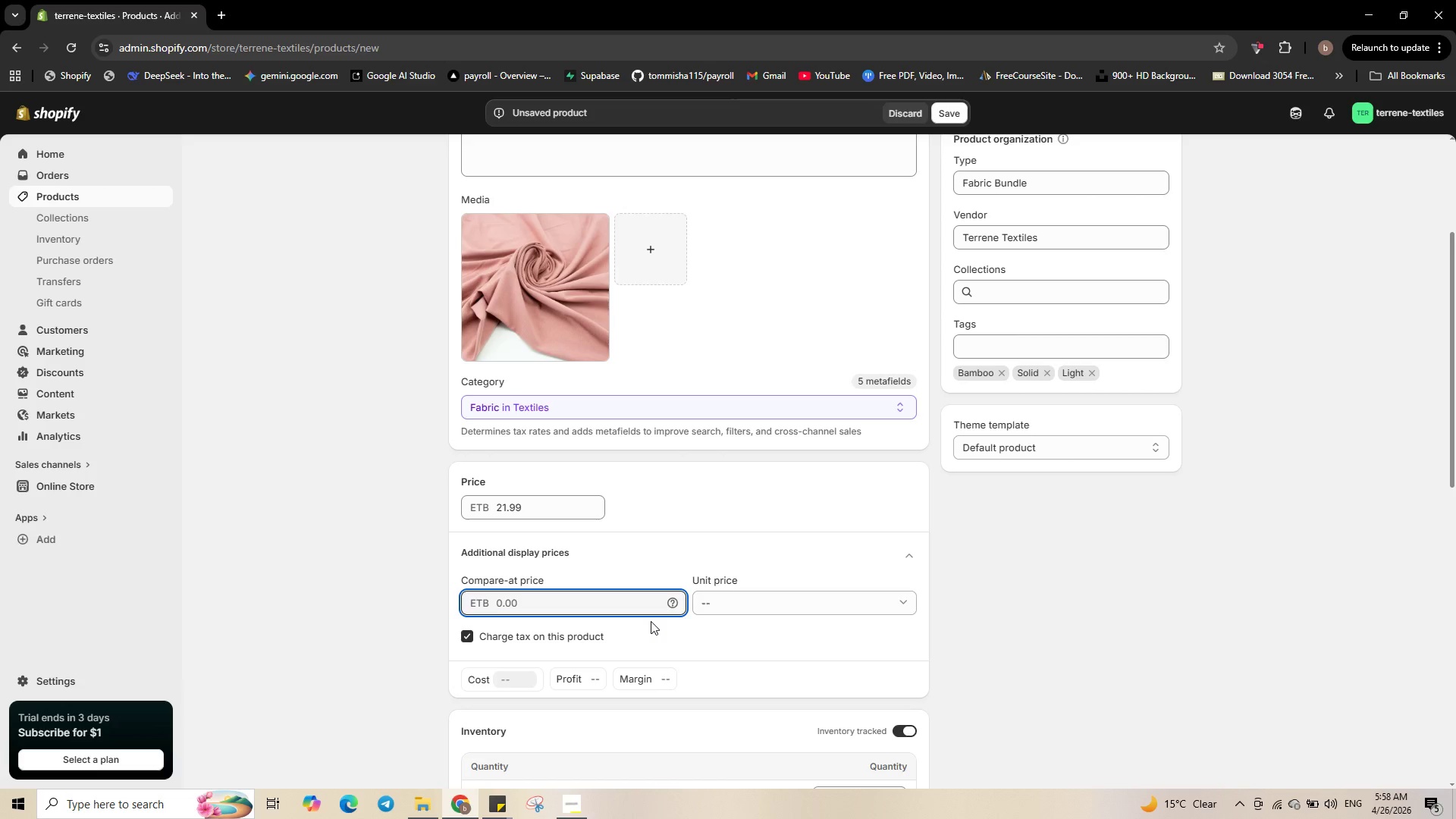 
key(Numpad4)
 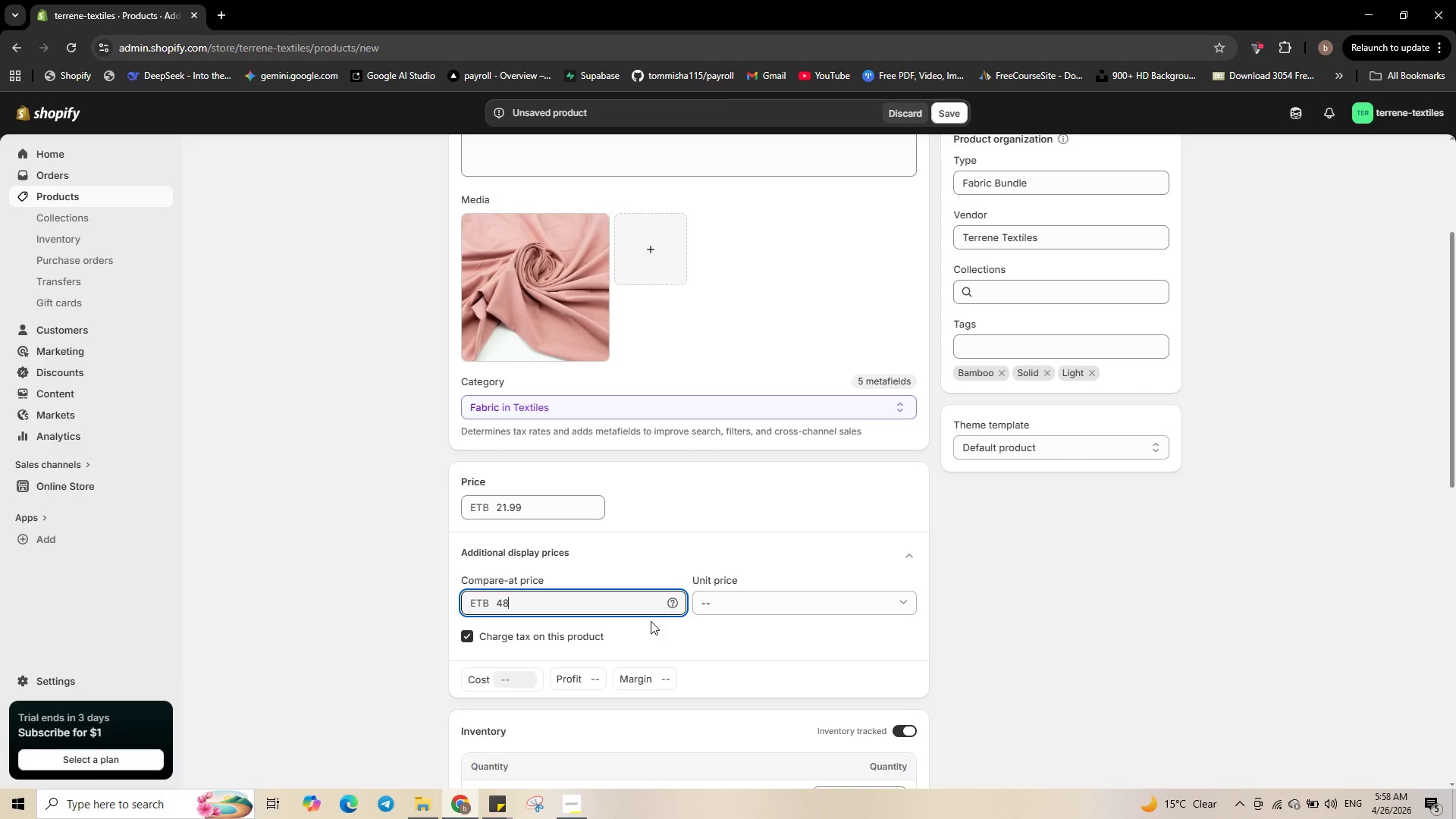 
key(Numpad8)
 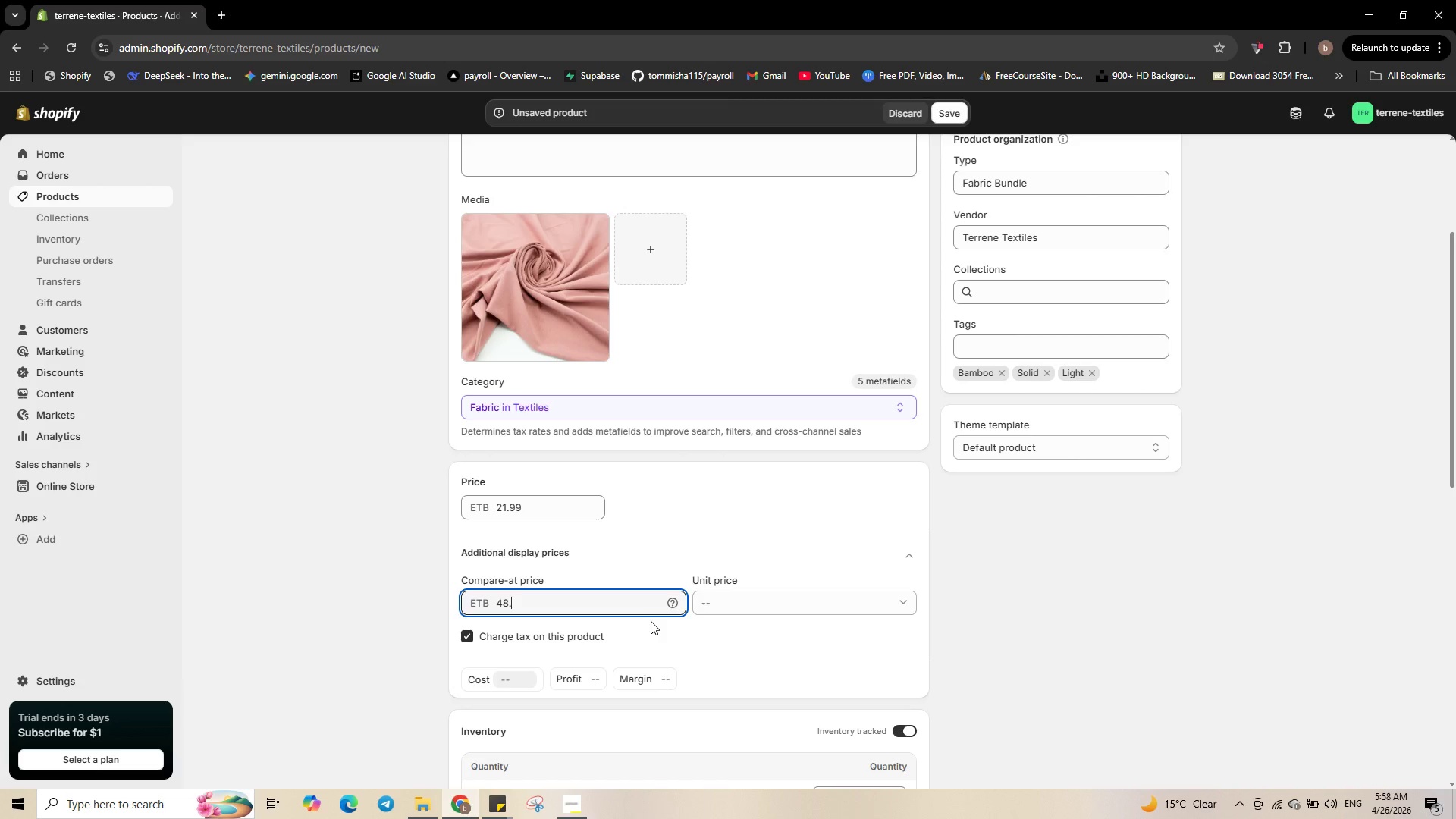 
key(NumpadDecimal)
 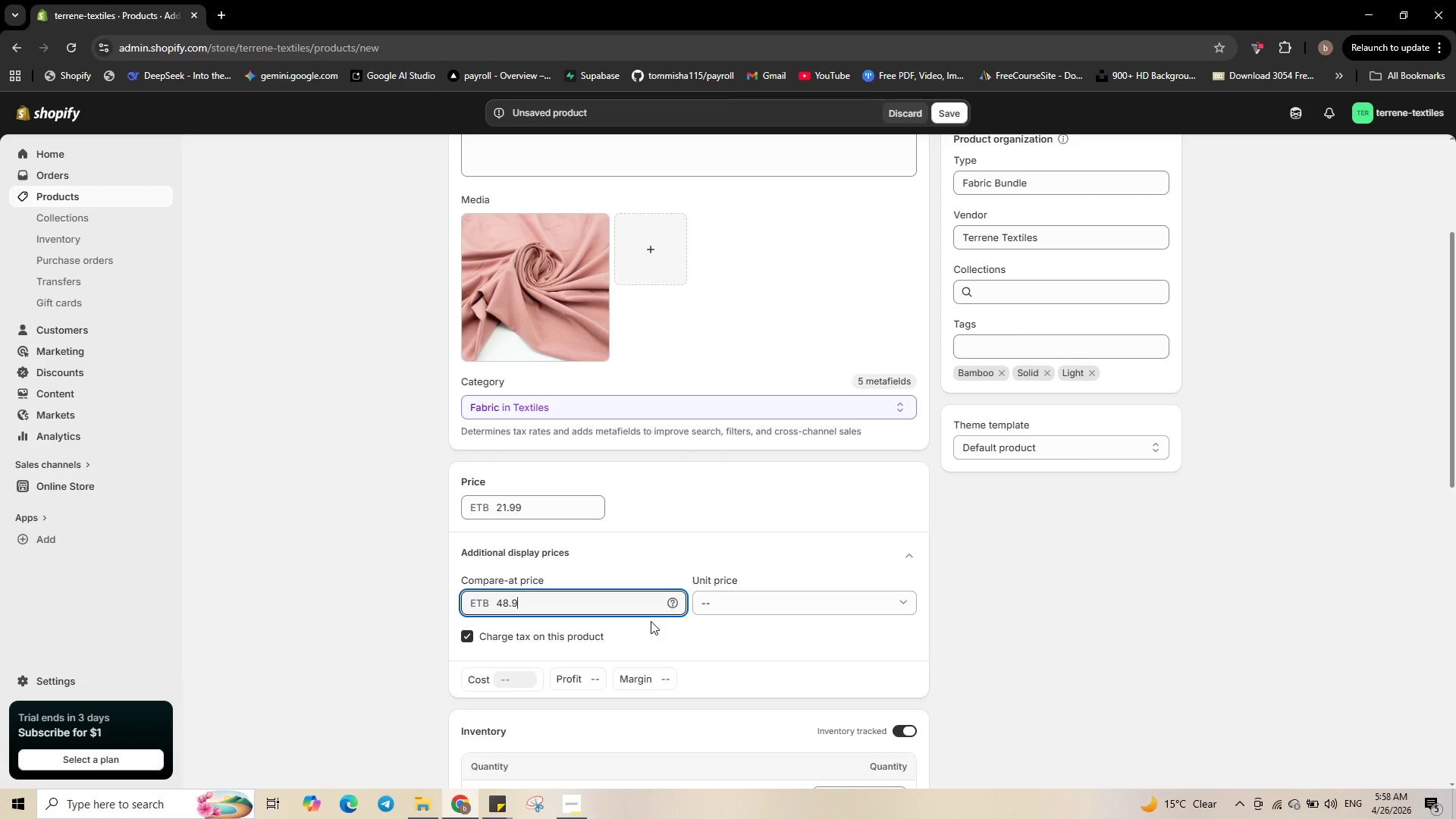 
key(Numpad9)
 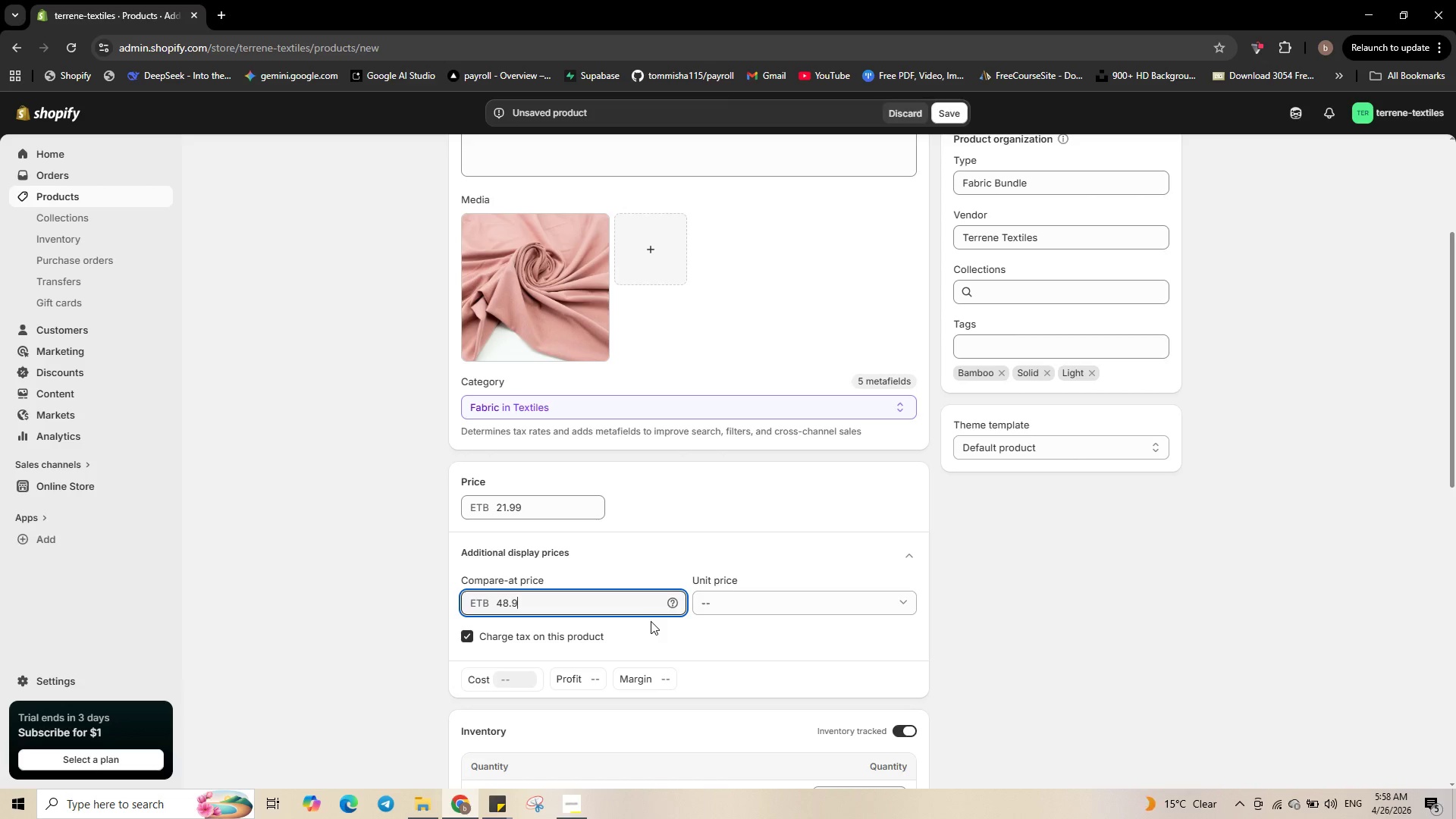 
key(Numpad9)
 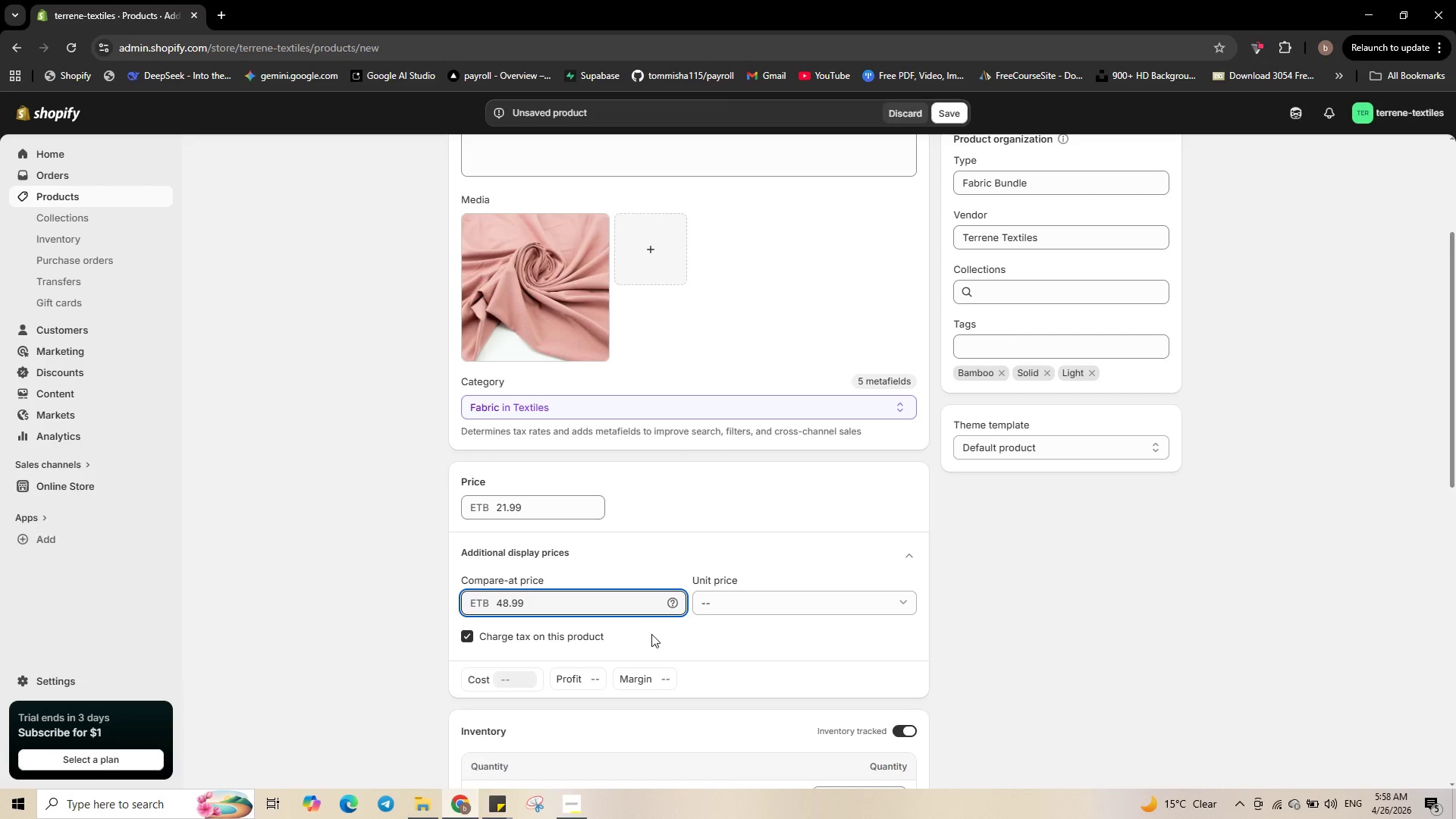 
scroll: coordinate [651, 634], scroll_direction: down, amount: 4.0
 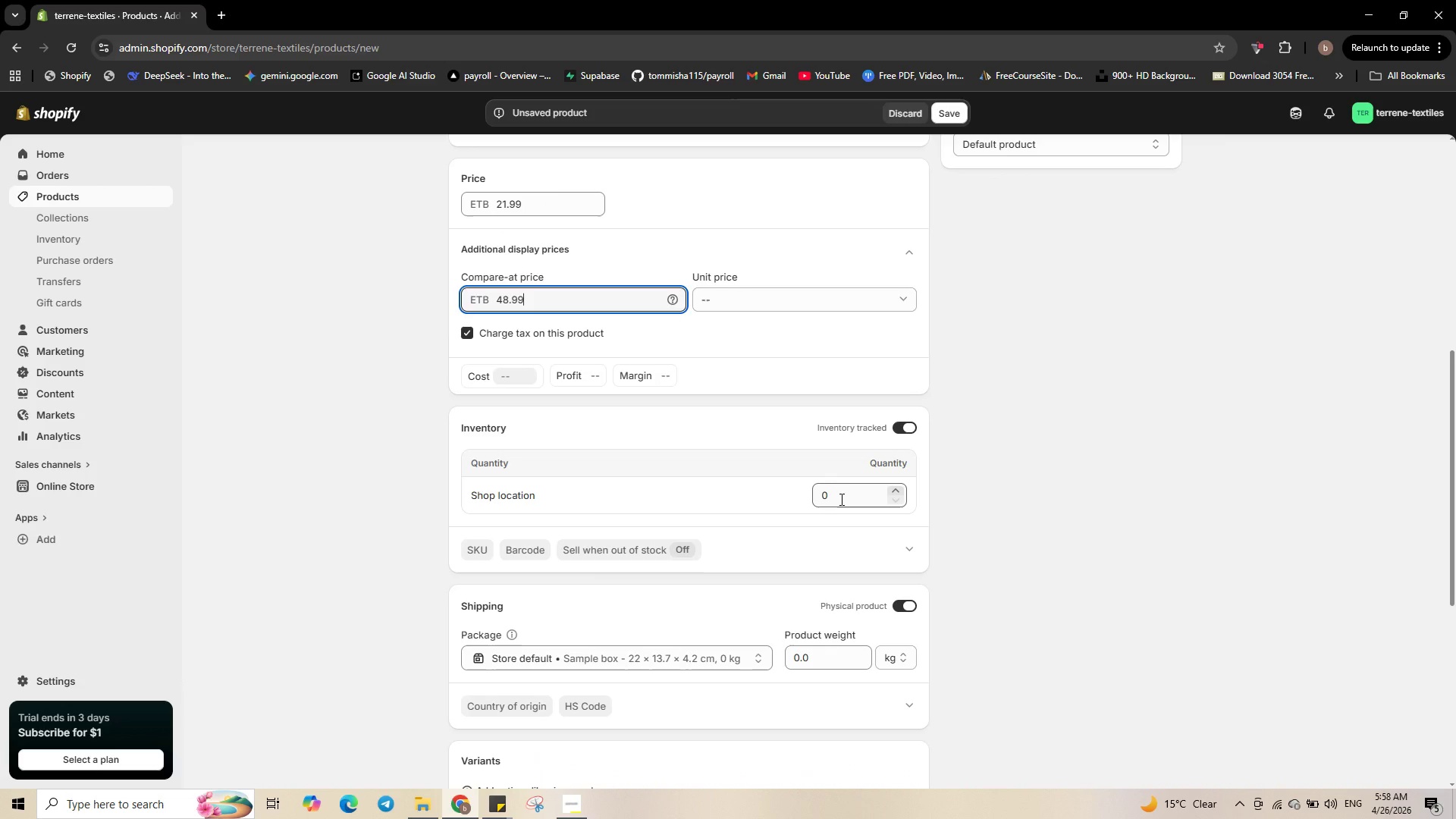 
left_click([839, 490])
 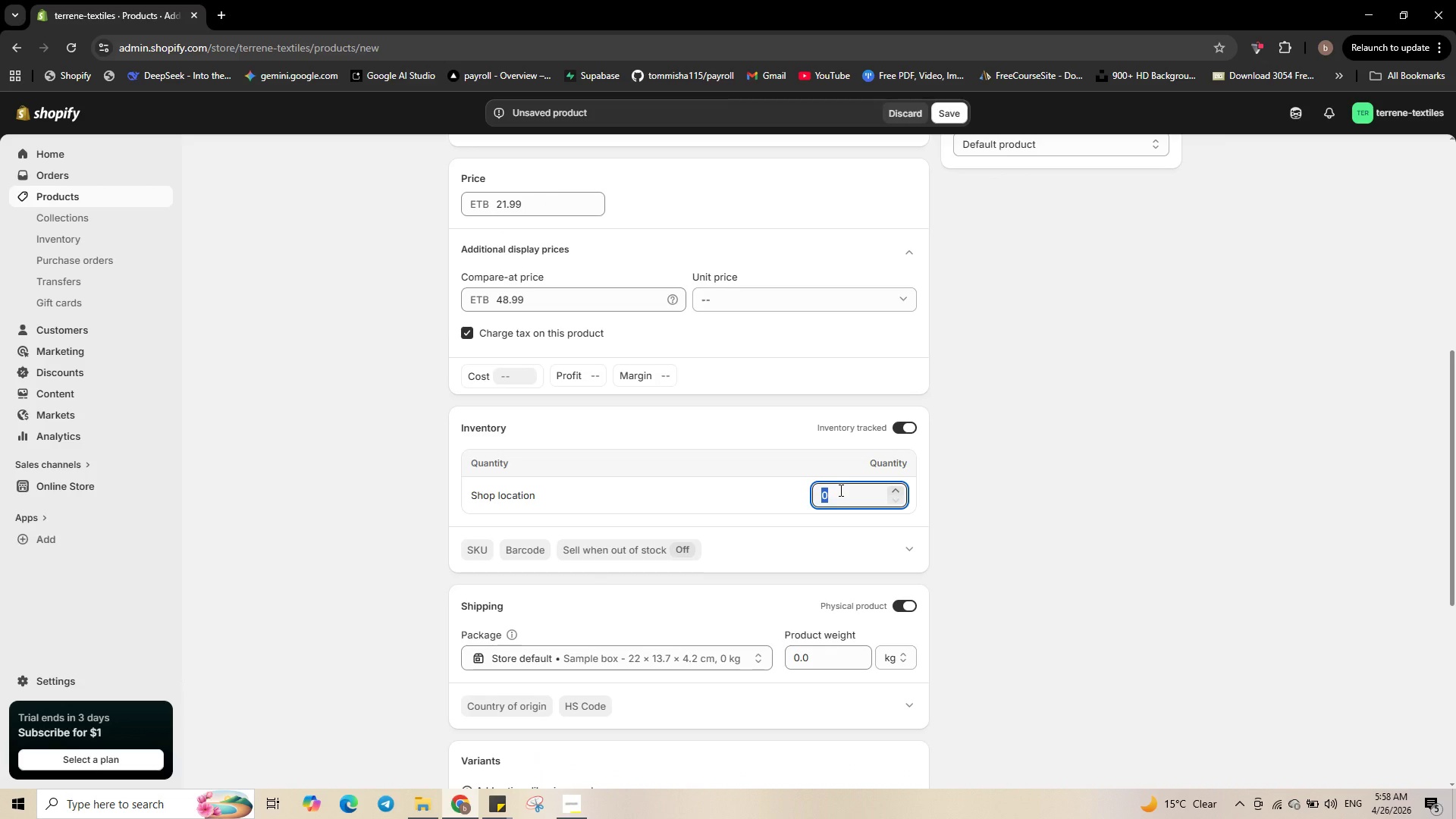 
key(Numpad1)
 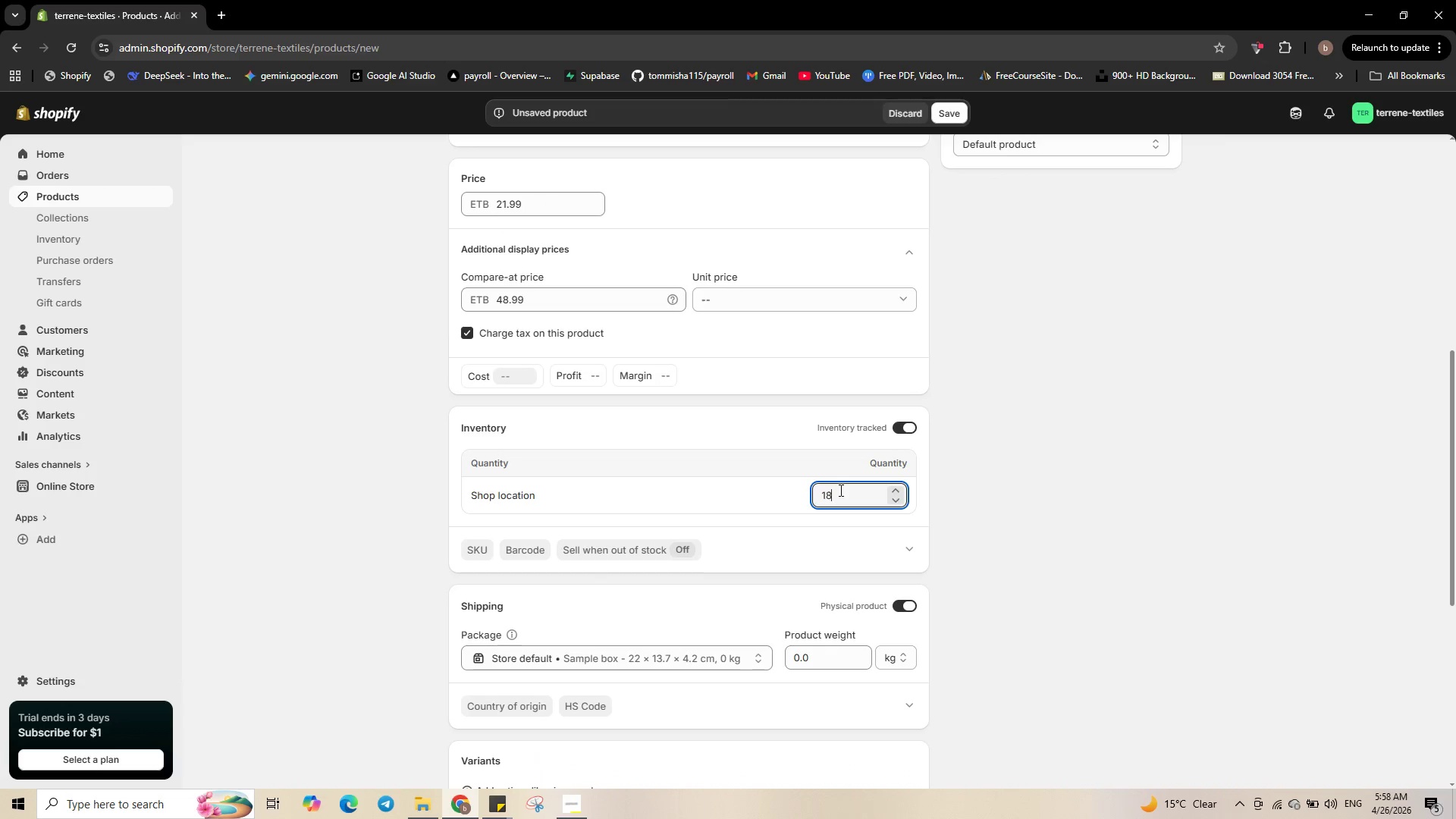 
key(Numpad8)
 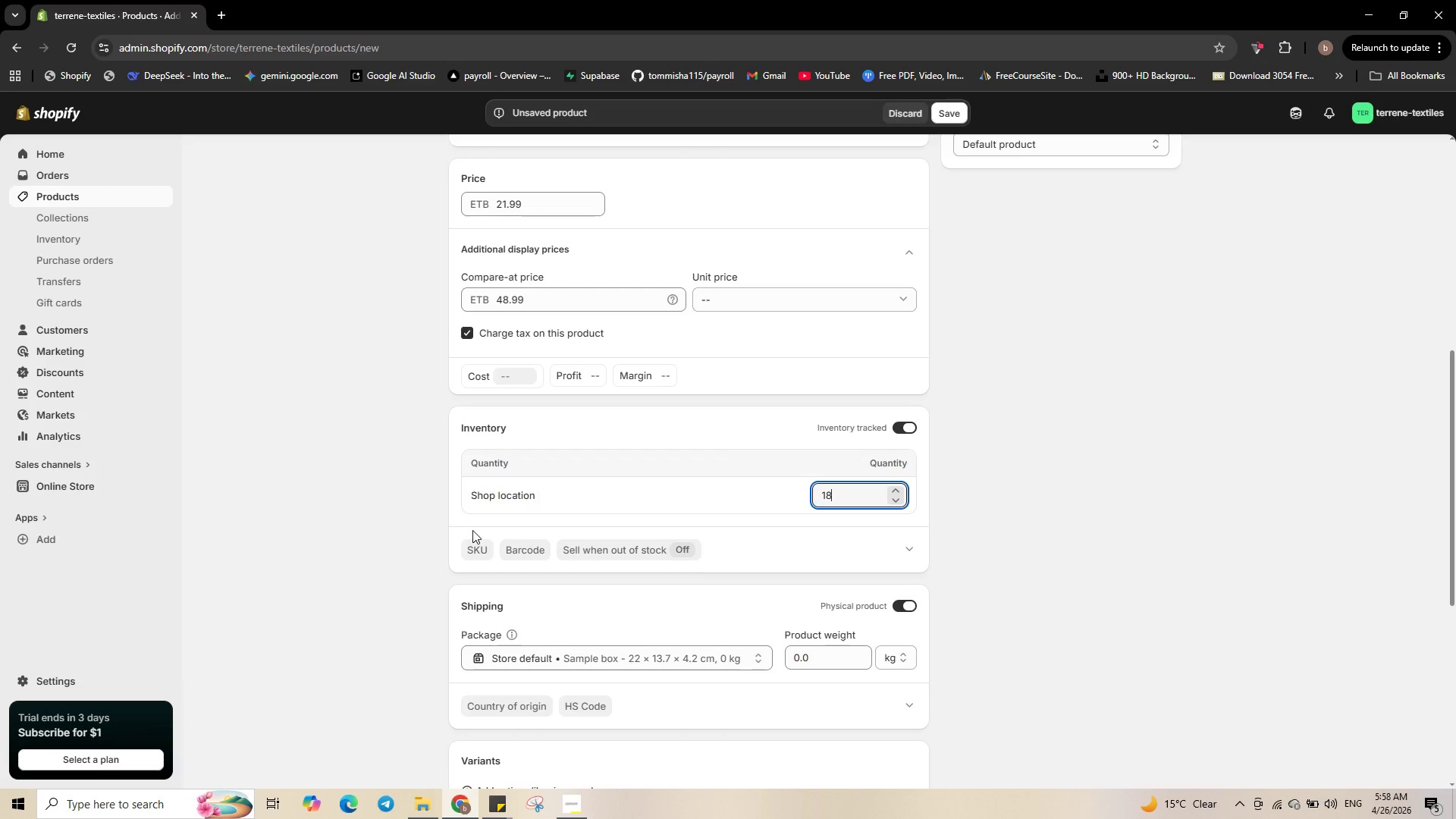 
left_click([479, 543])
 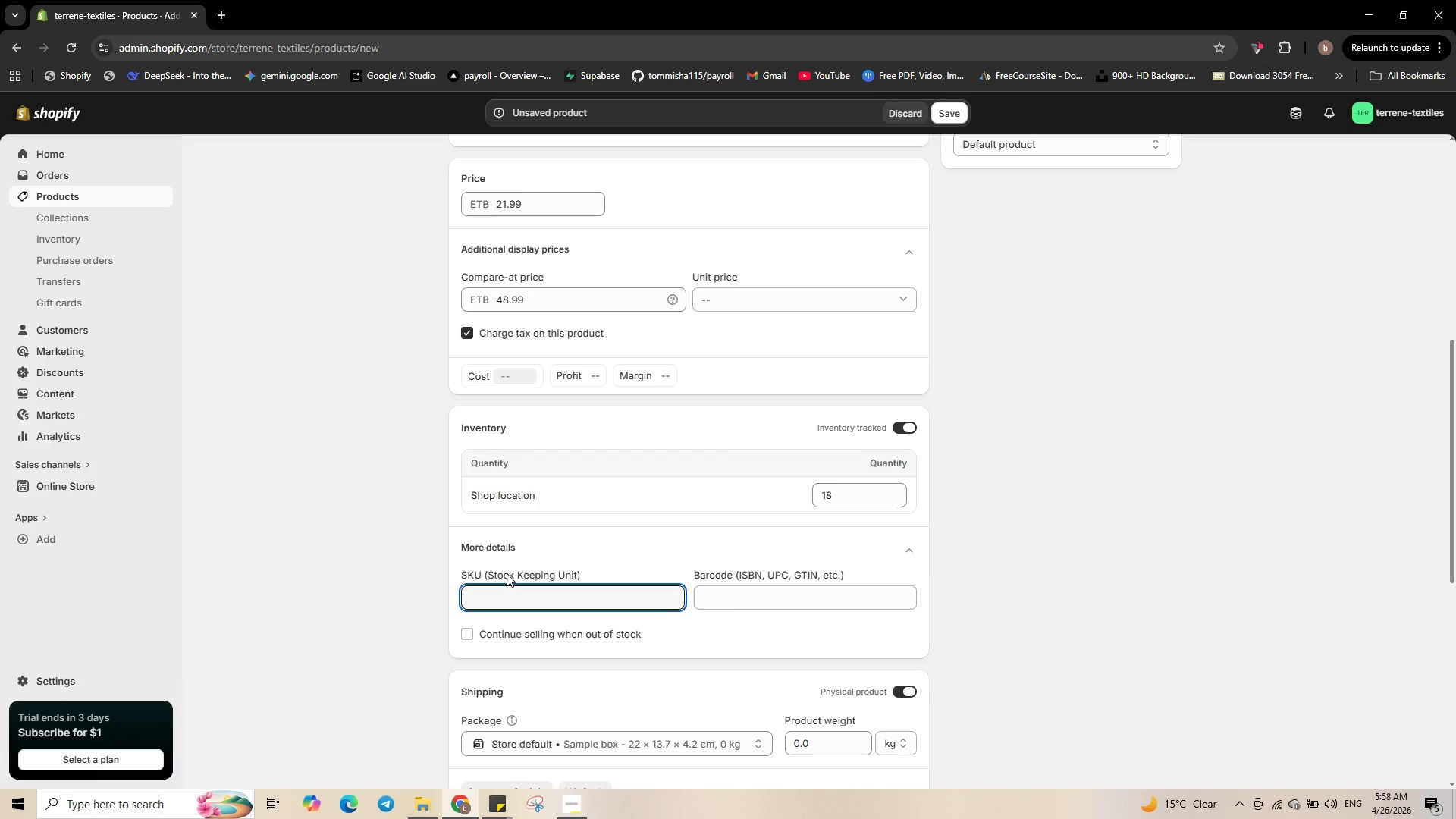 
type(TERR-BUNDLE-015)
 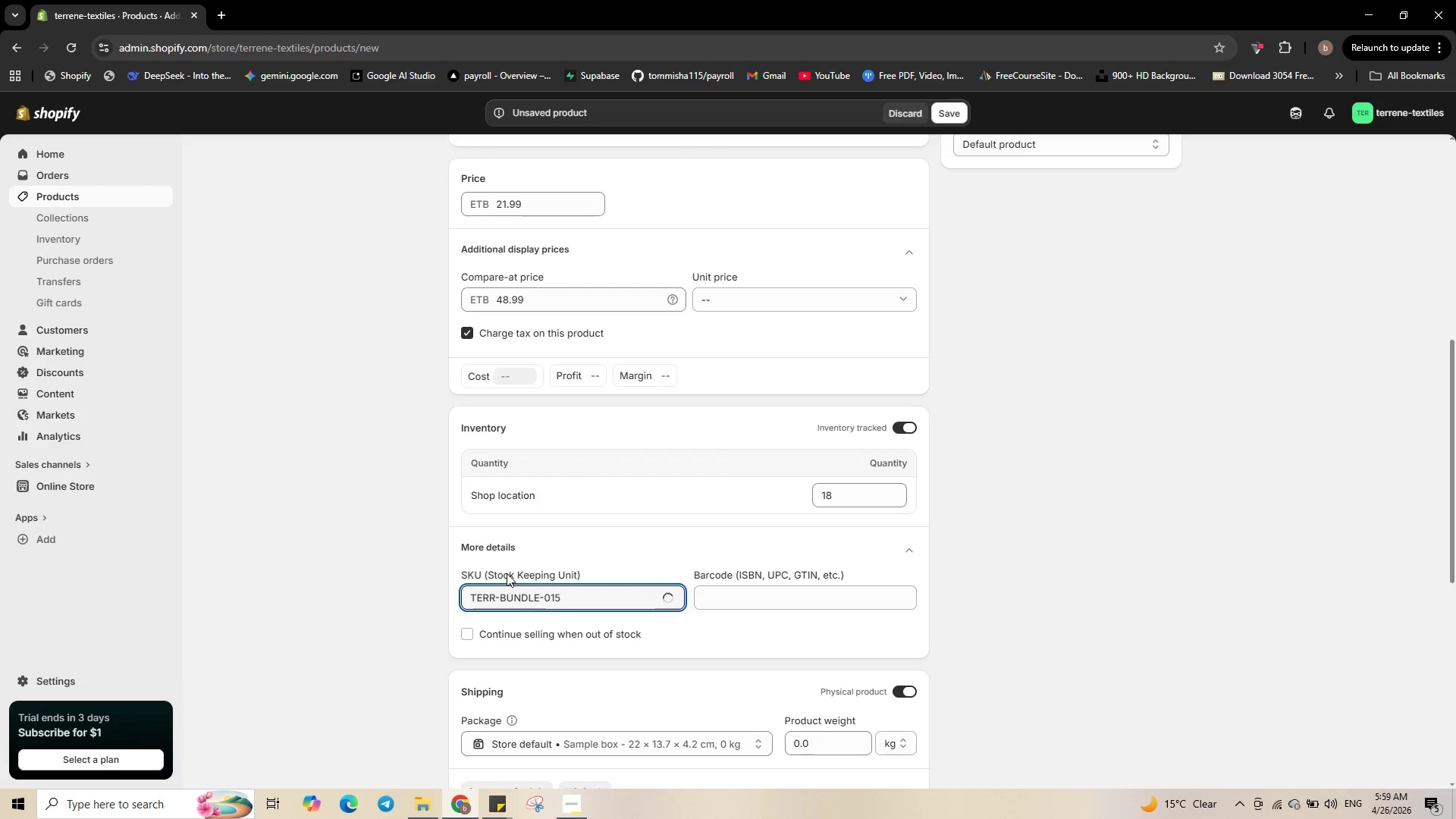 
scroll: coordinate [507, 572], scroll_direction: down, amount: 4.0
 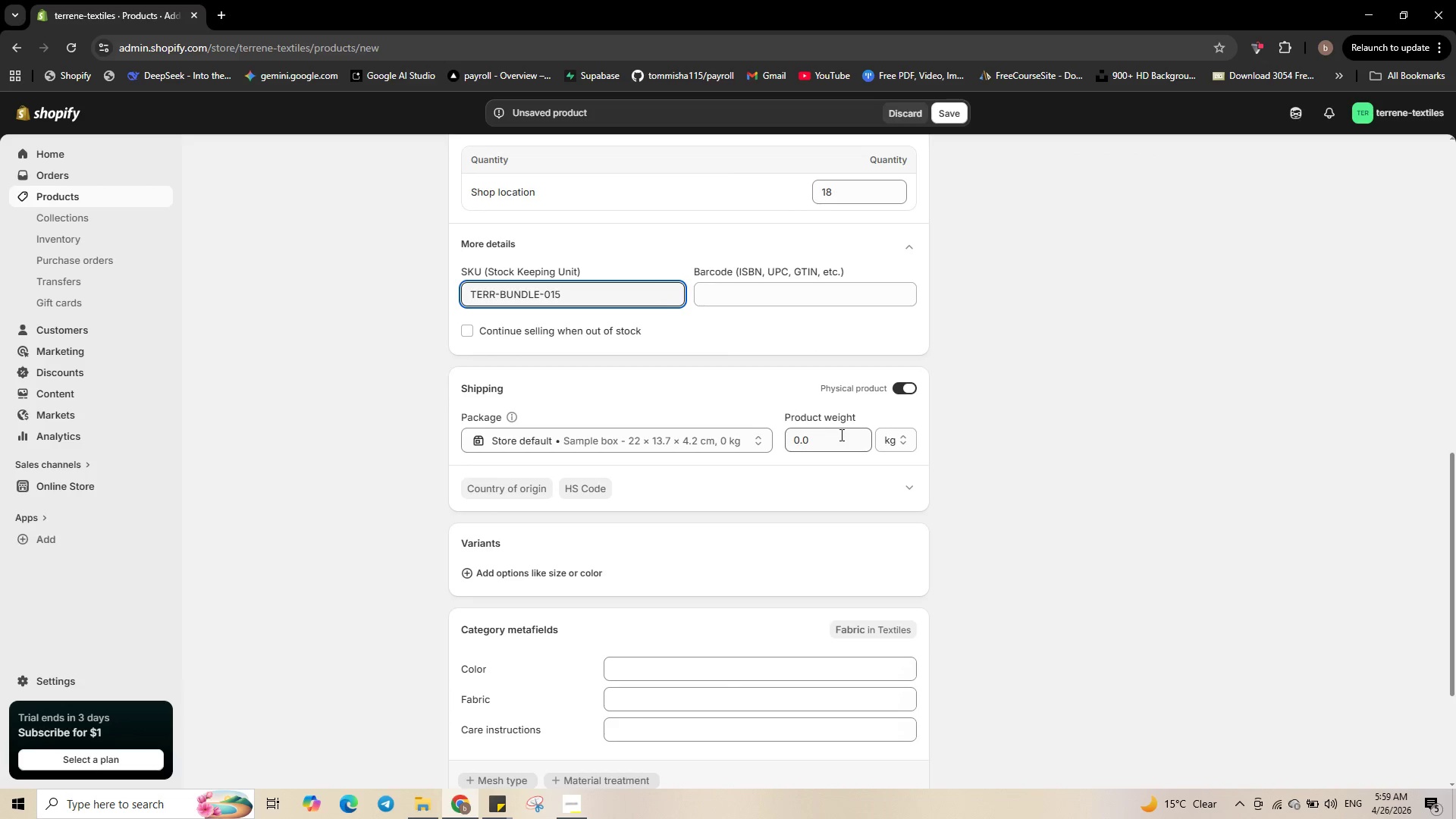 
left_click([839, 436])
 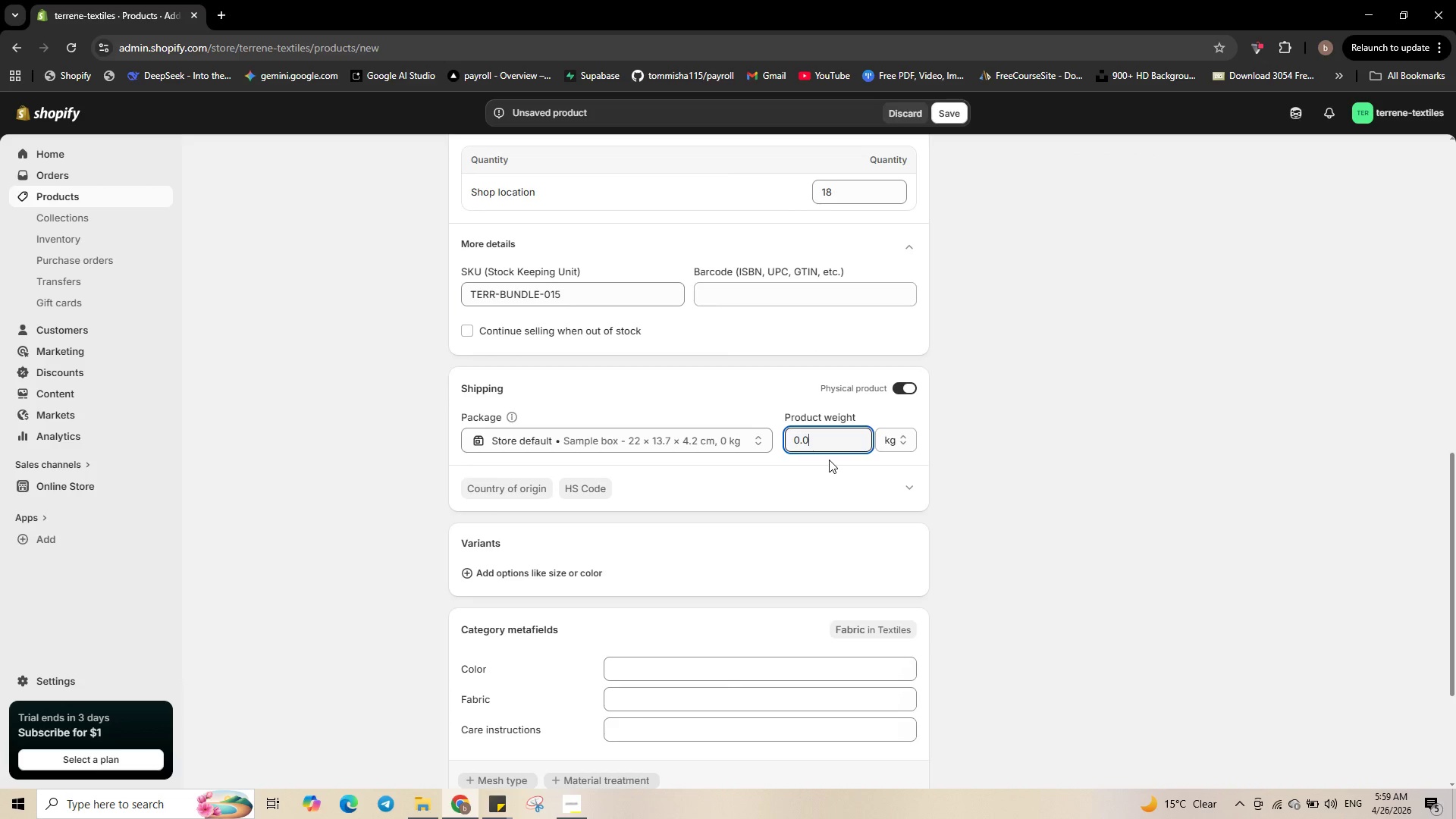 
key(Backspace)
 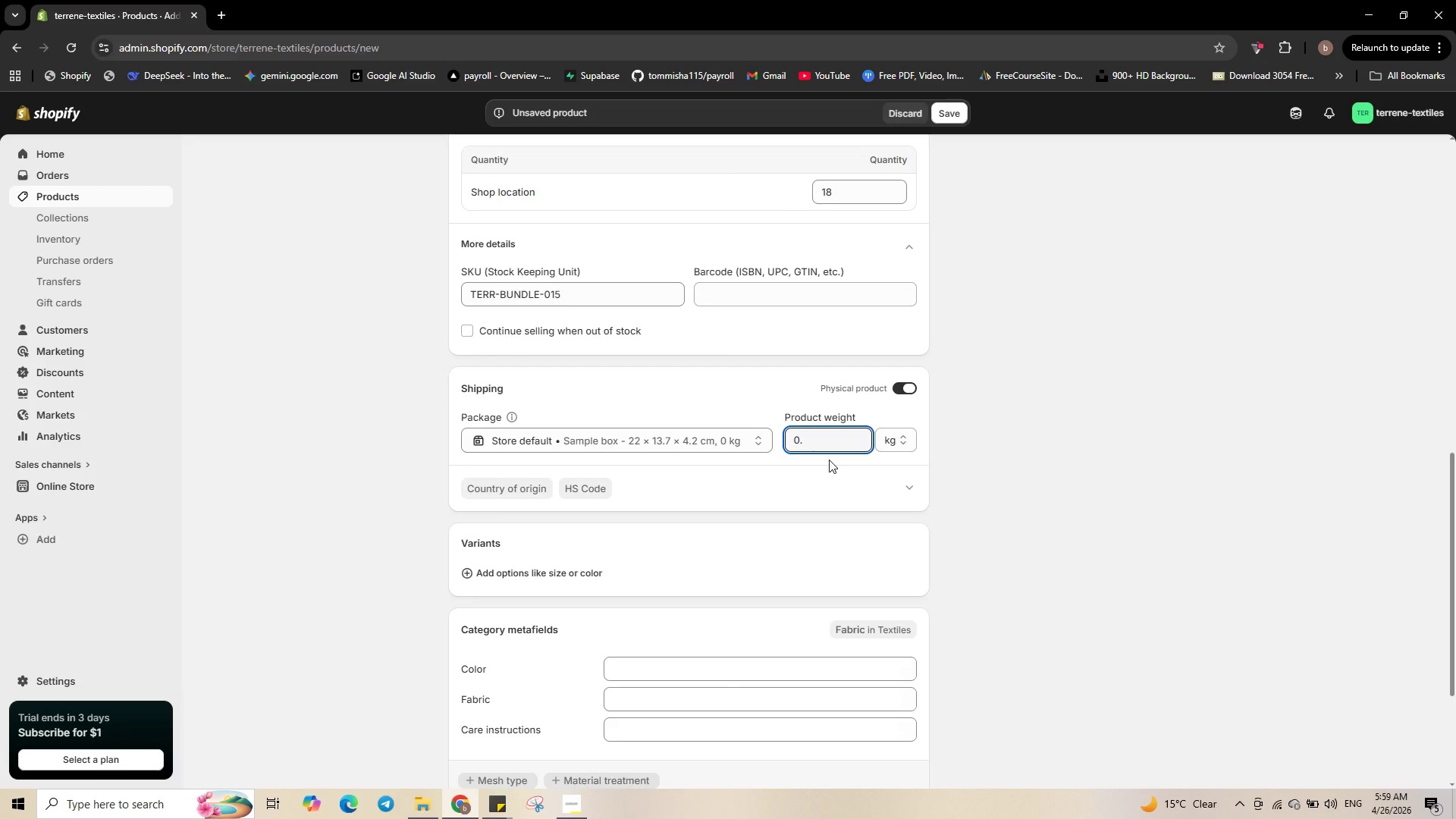 
key(Numpad3)
 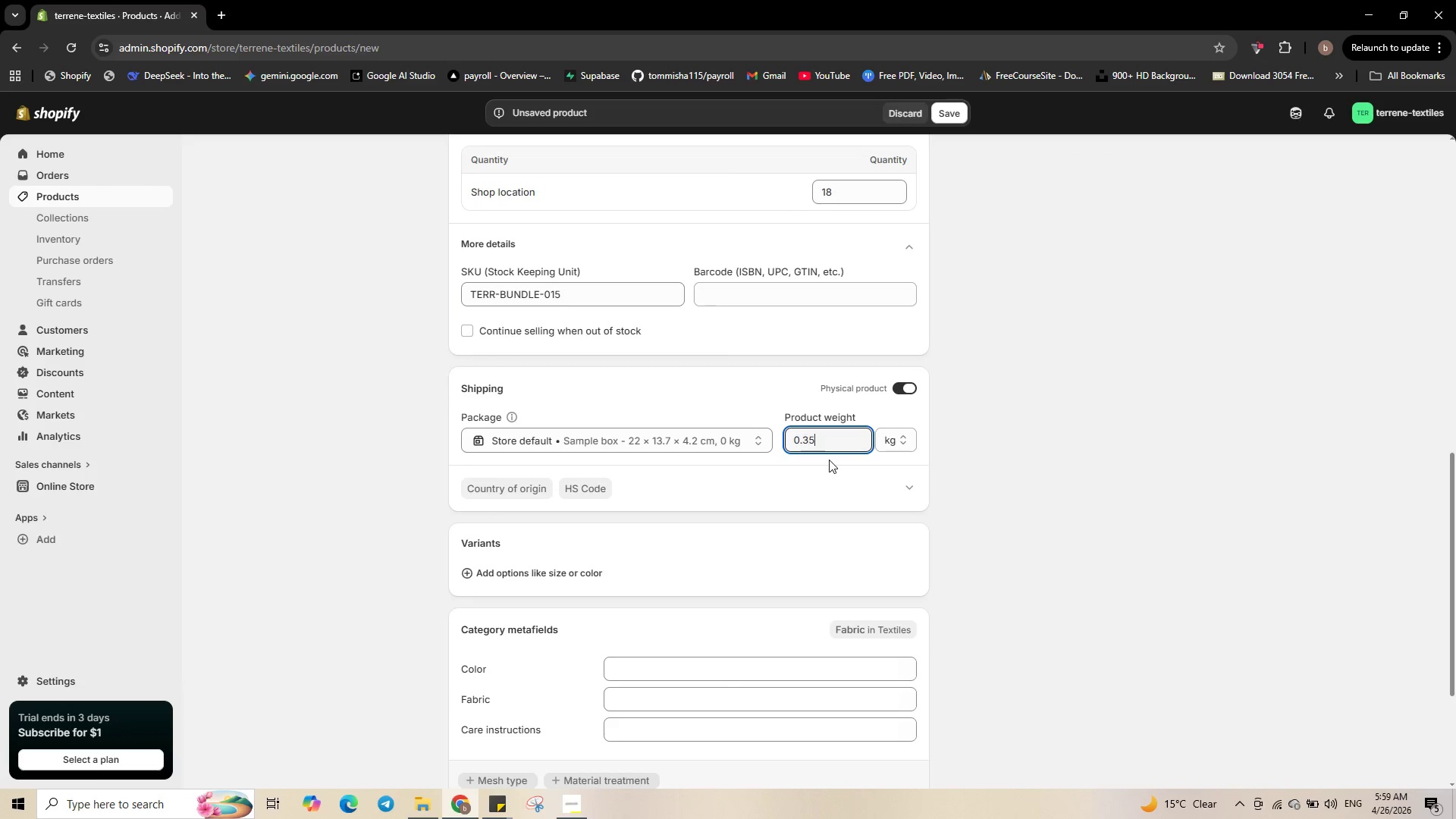 
key(Numpad5)
 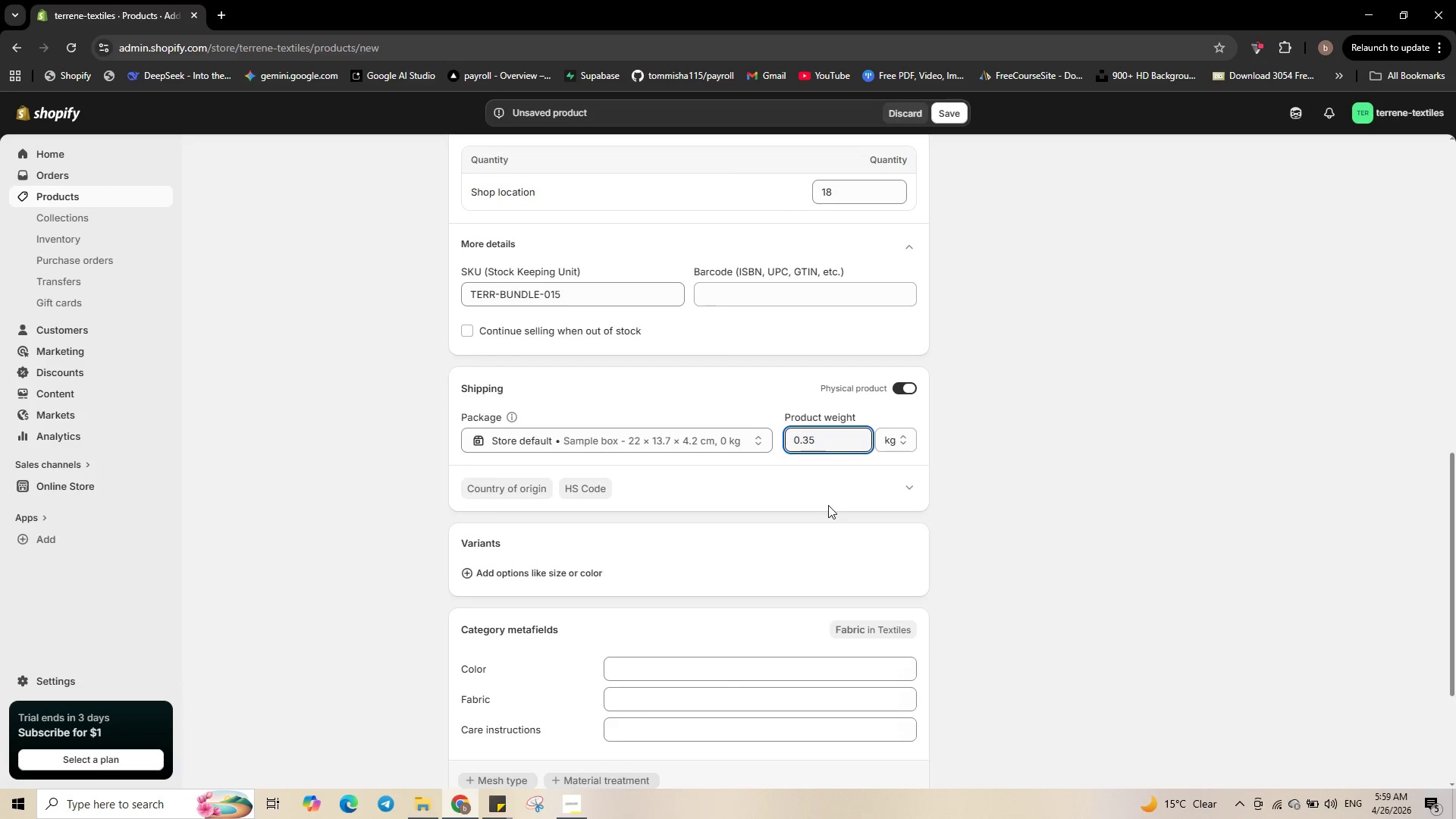 
scroll: coordinate [821, 481], scroll_direction: up, amount: 10.0
 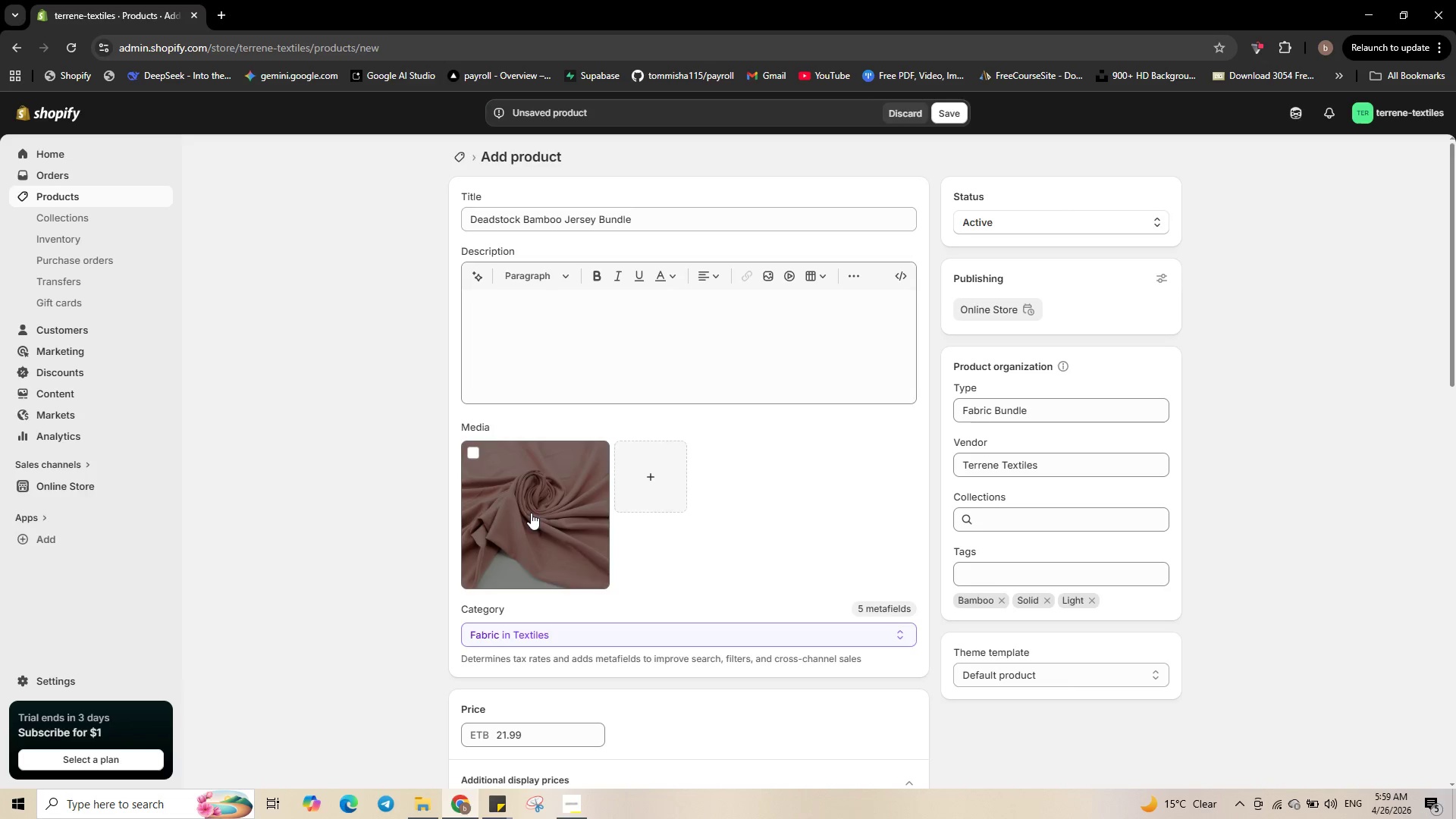 
left_click([529, 513])
 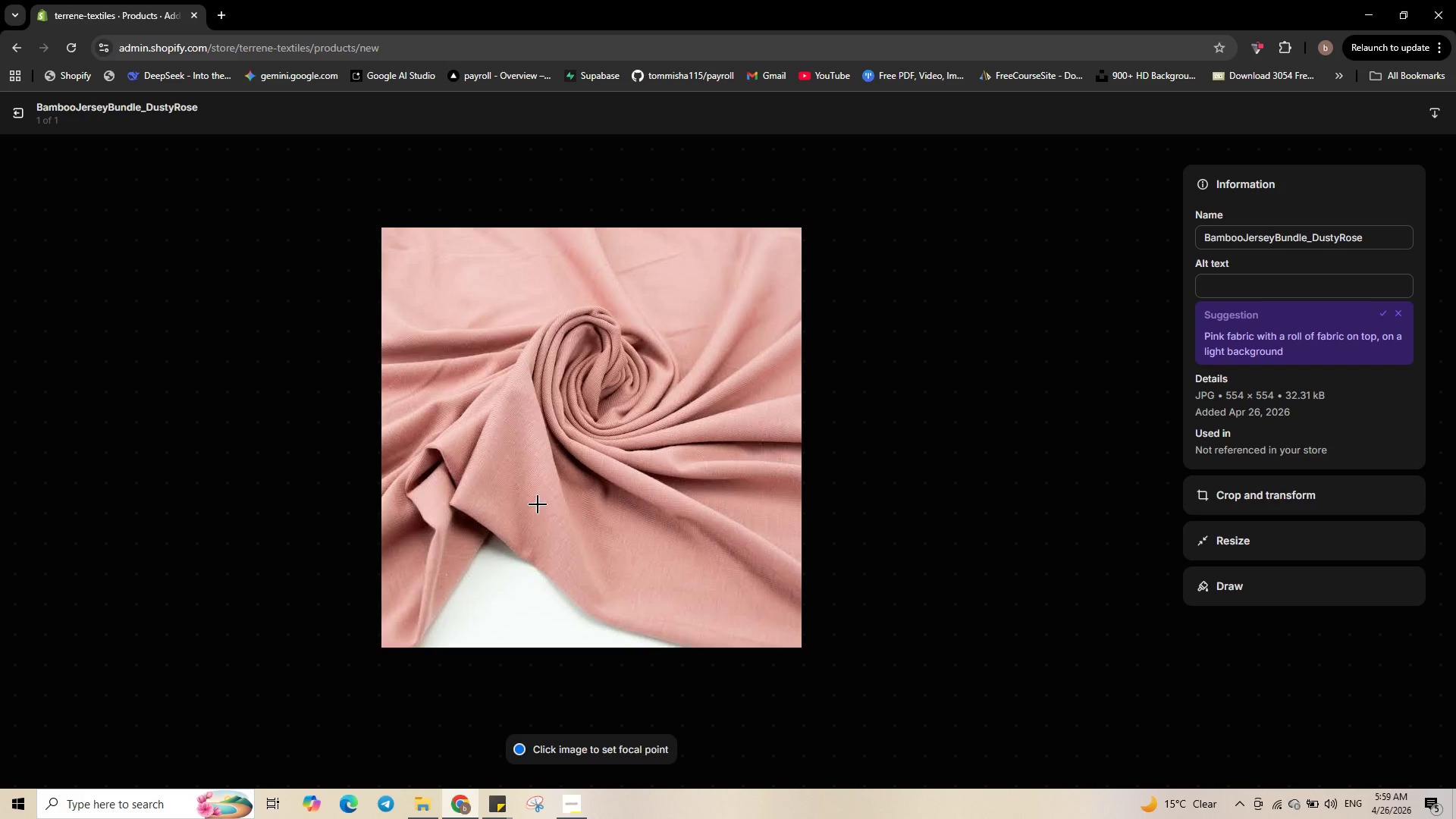 
wait(5.09)
 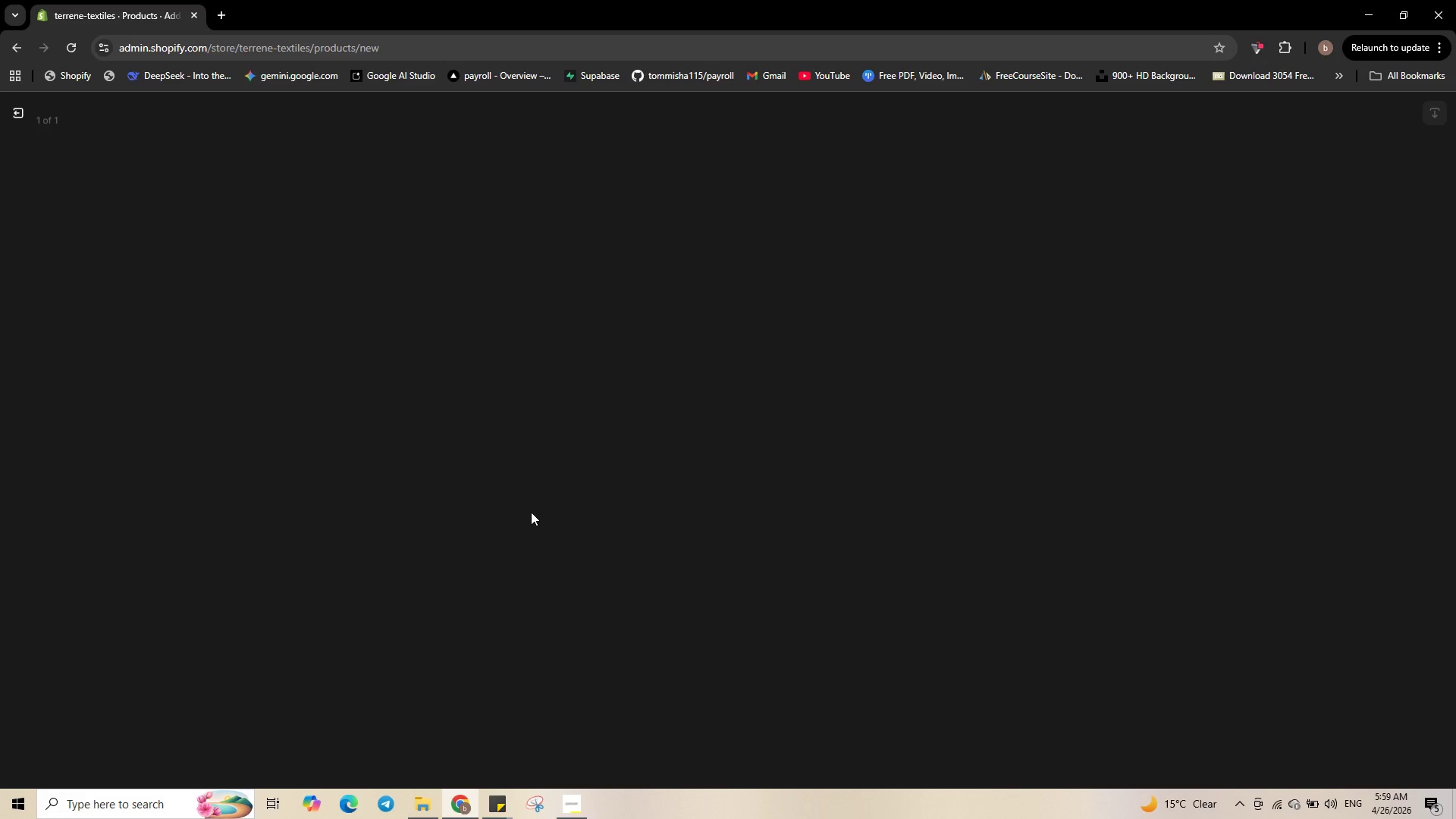 
left_click([1289, 284])
 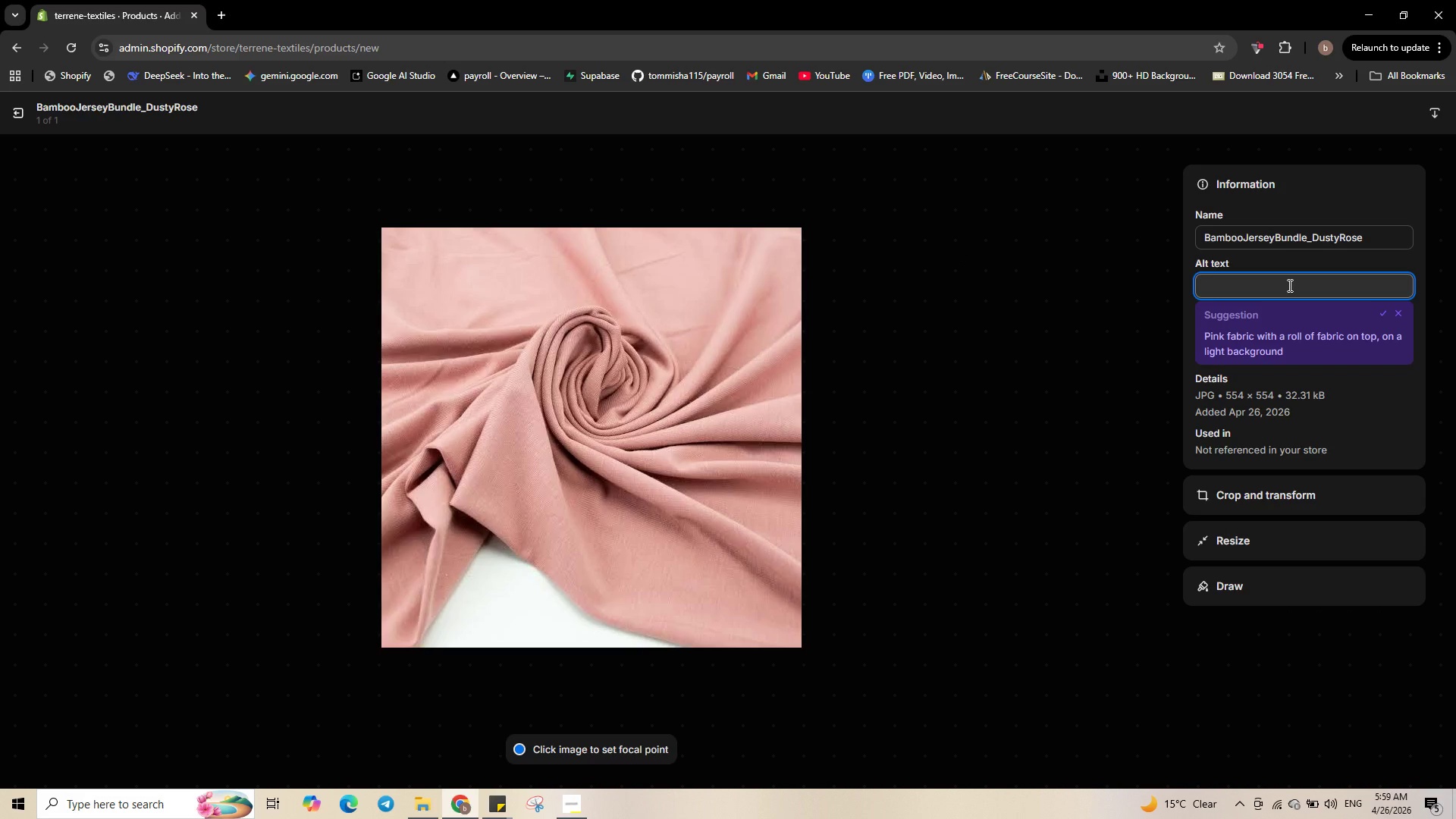 
wait(5.05)
 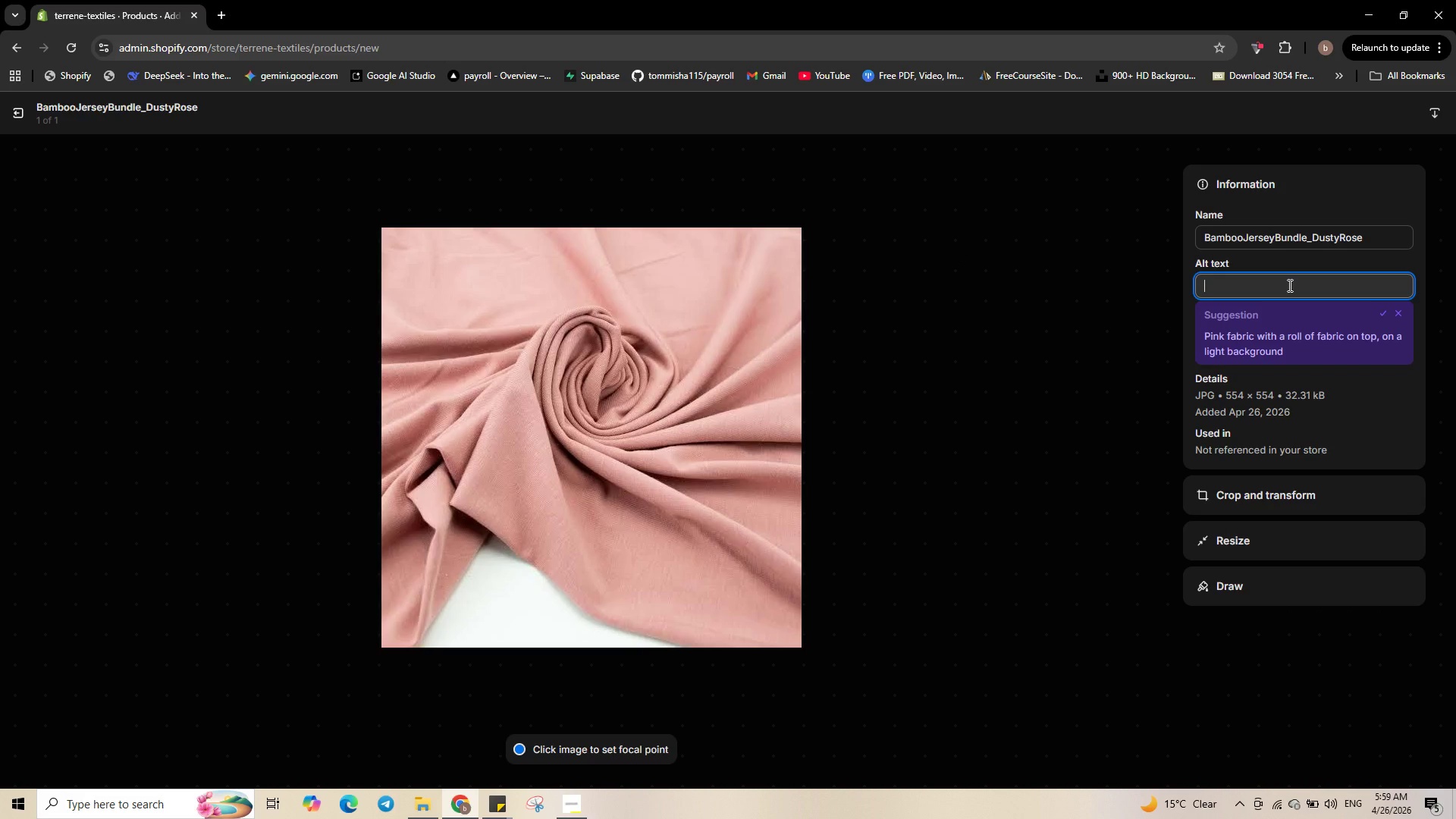 
type(Deadstock ban)
key(Backspace)
type(mboo jersey )
 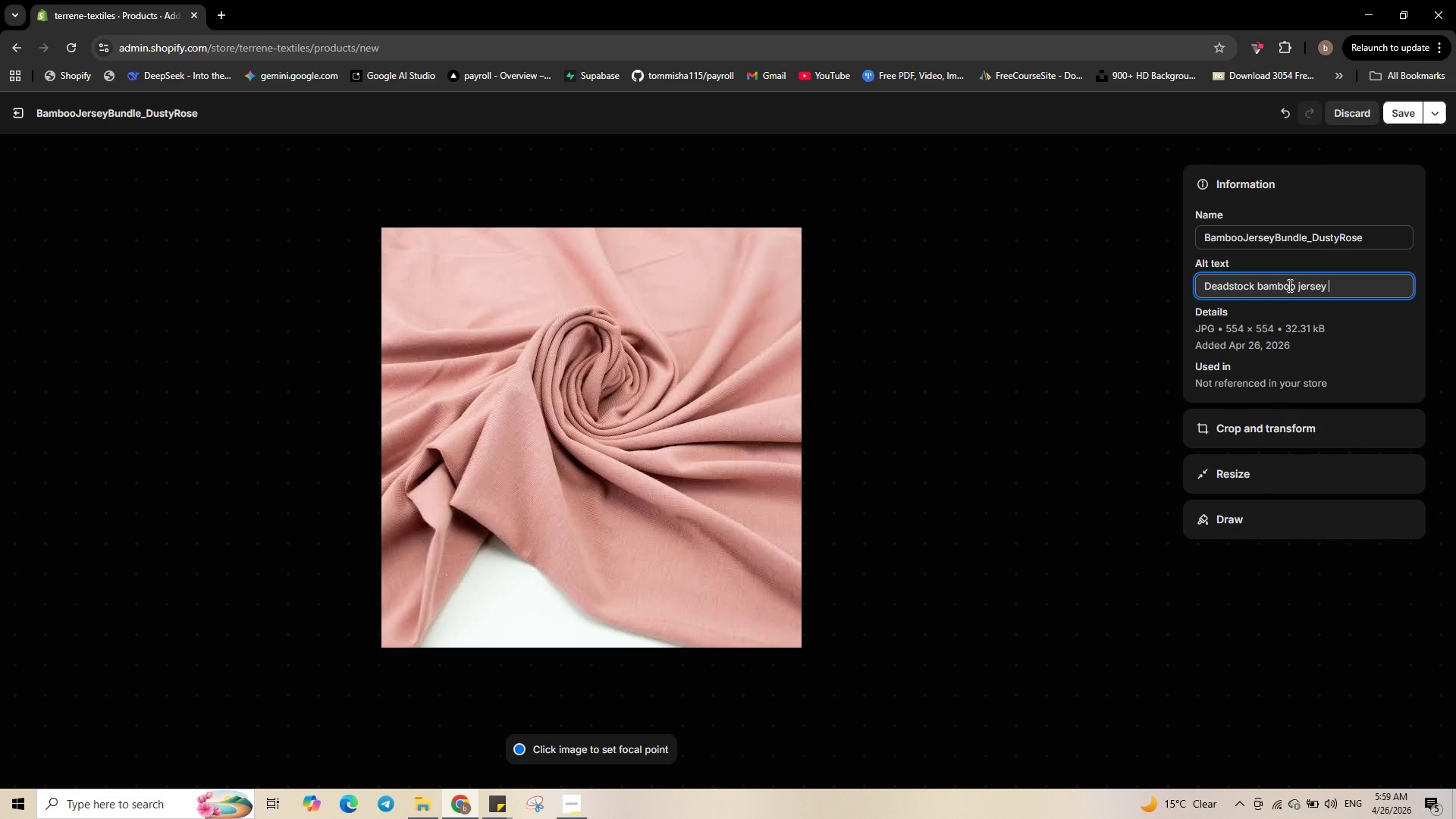 
hold_key(key=ShiftLeft, duration=0.58)
 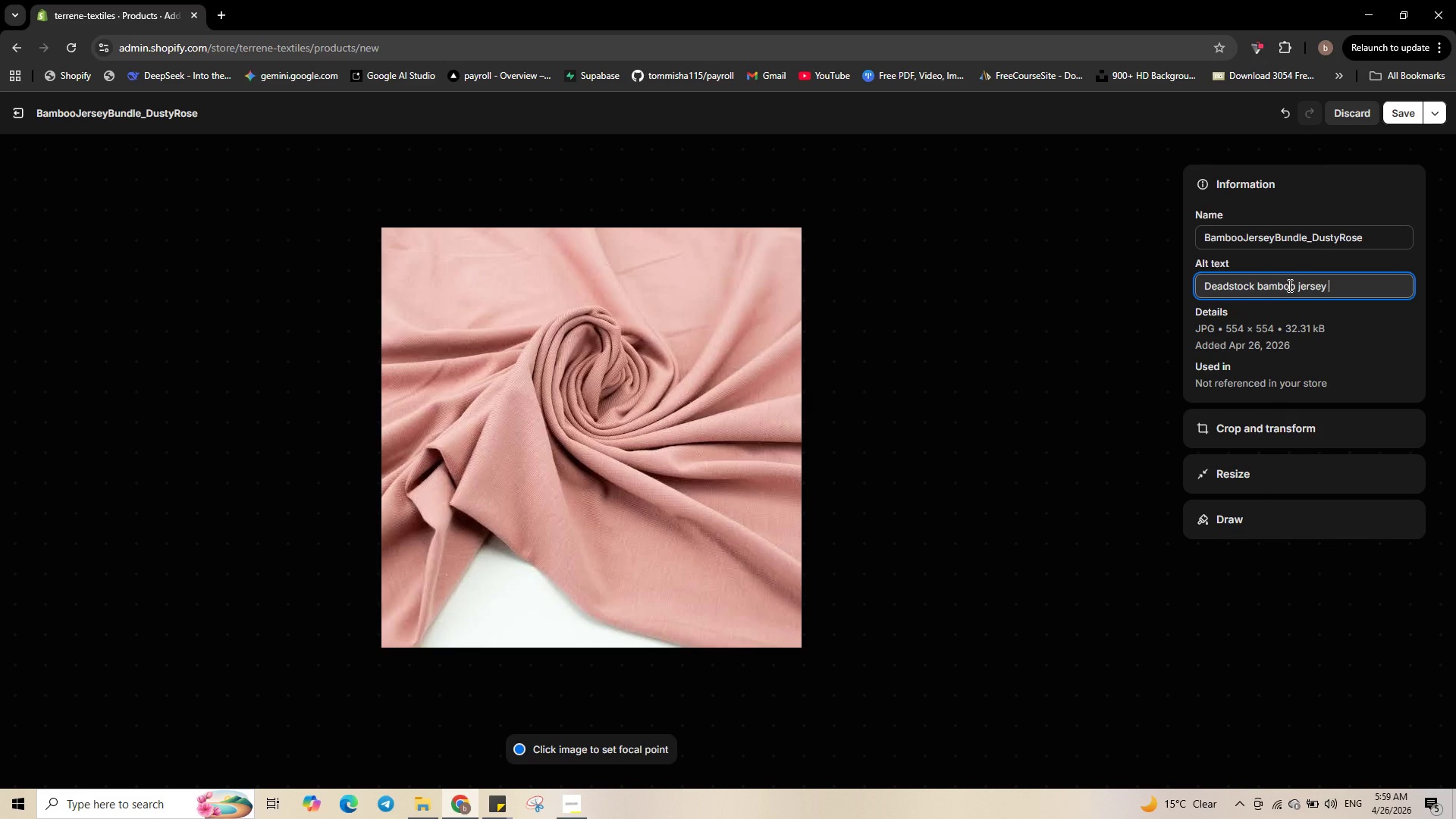 
hold_key(key=ShiftLeft, duration=0.61)
 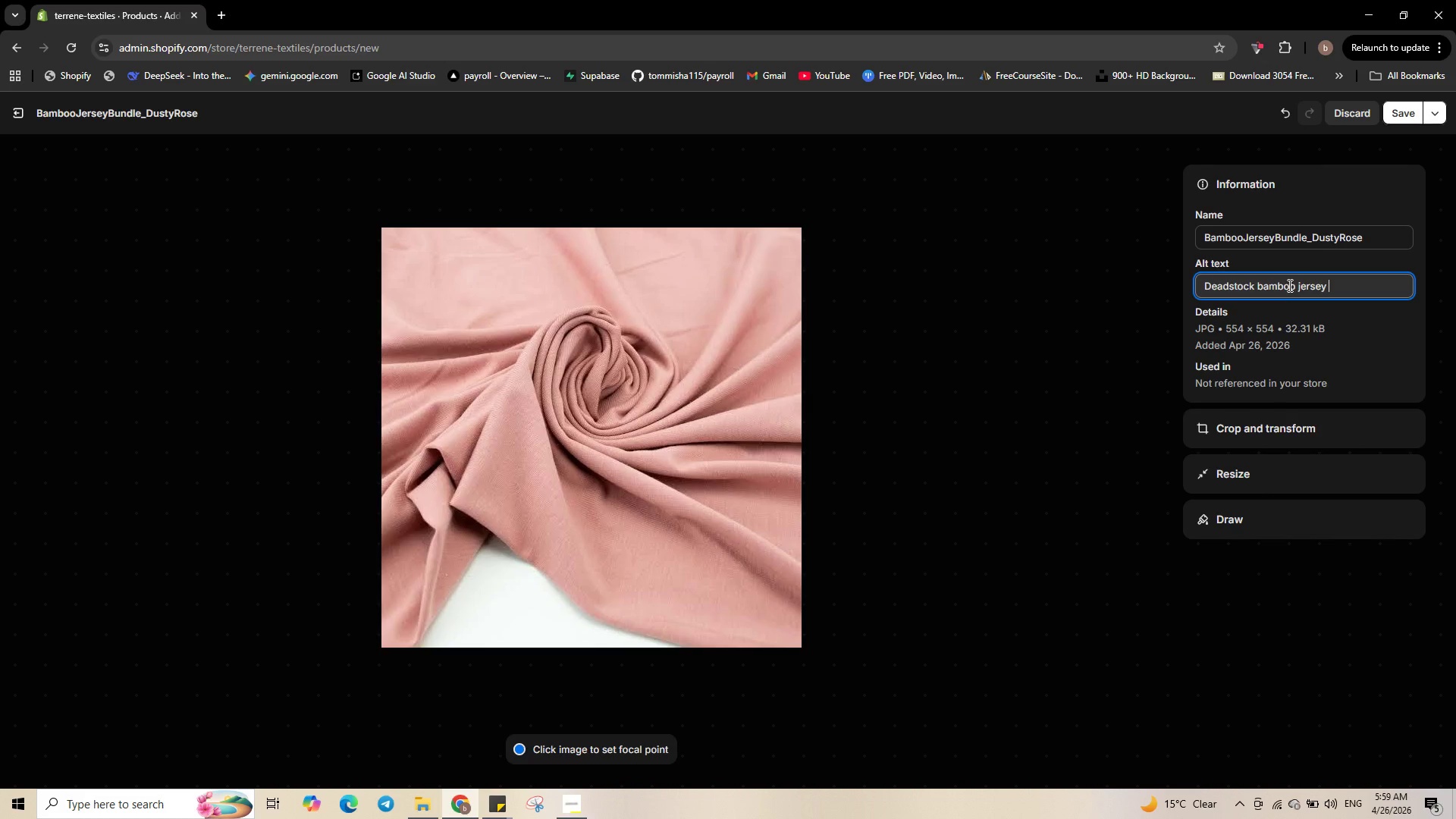 
type(remnant bundle in dusty rose - 2.5 yards )
 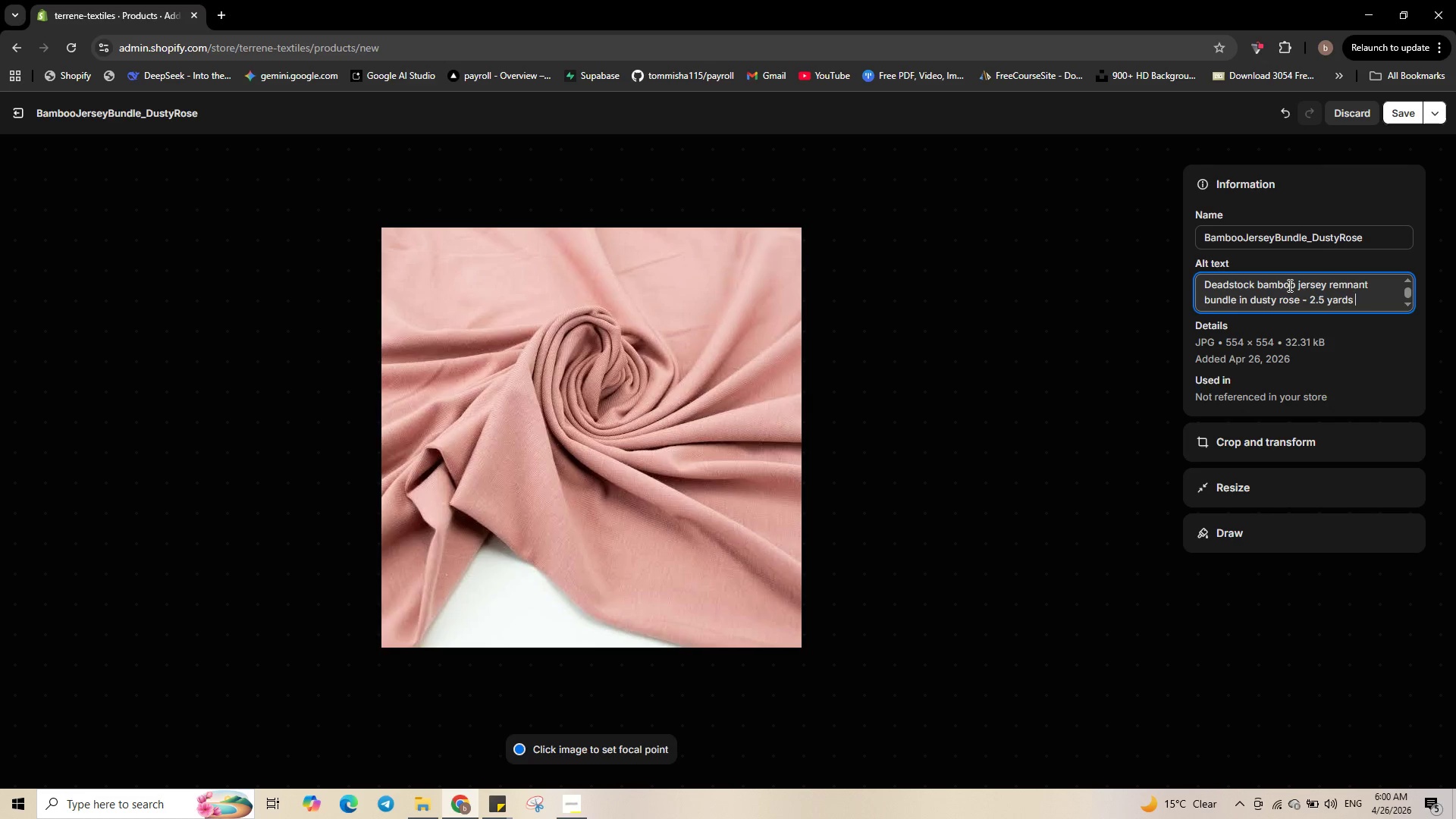 
type(of sustainable )
 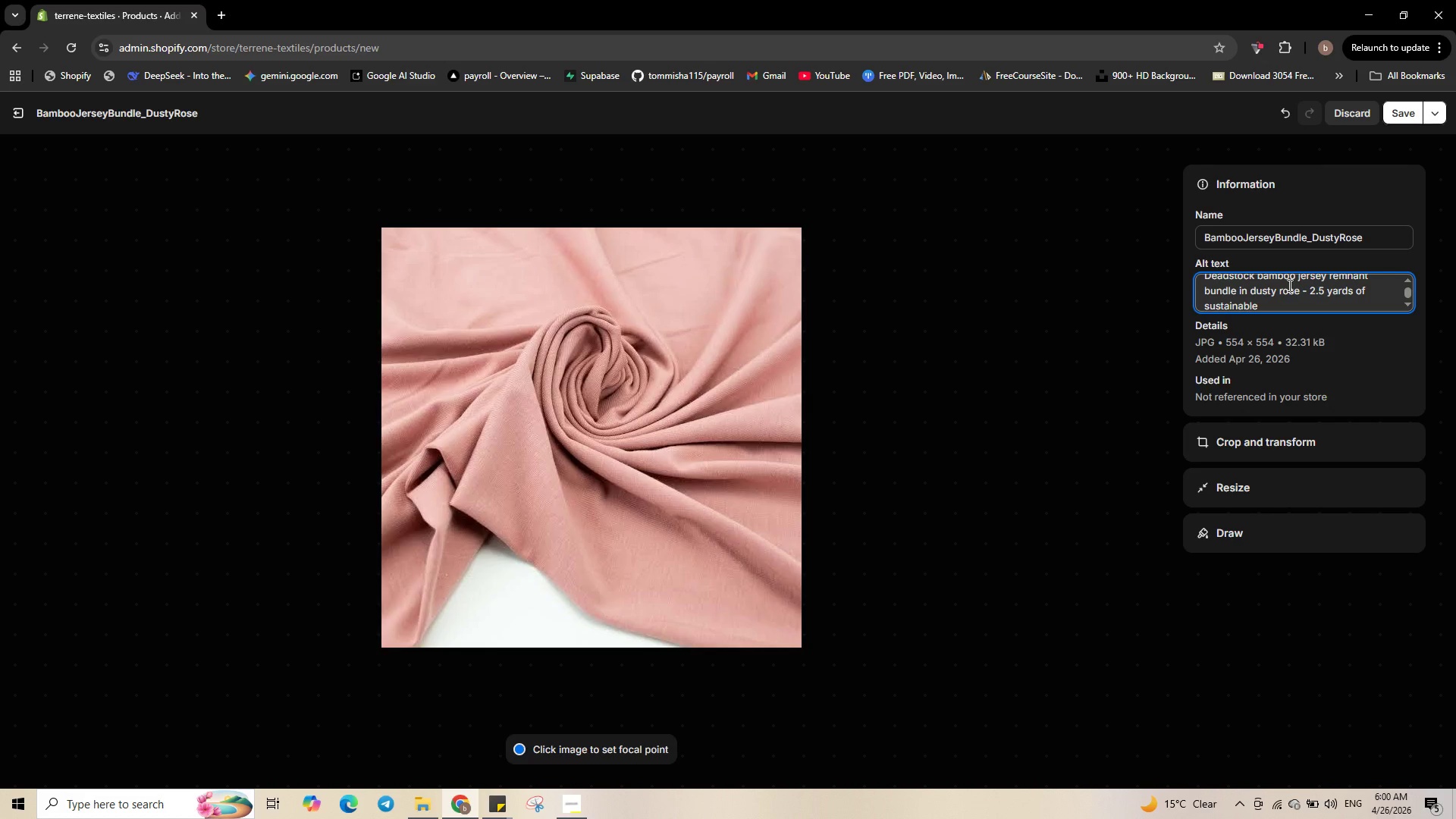 
type(soft fabric )
 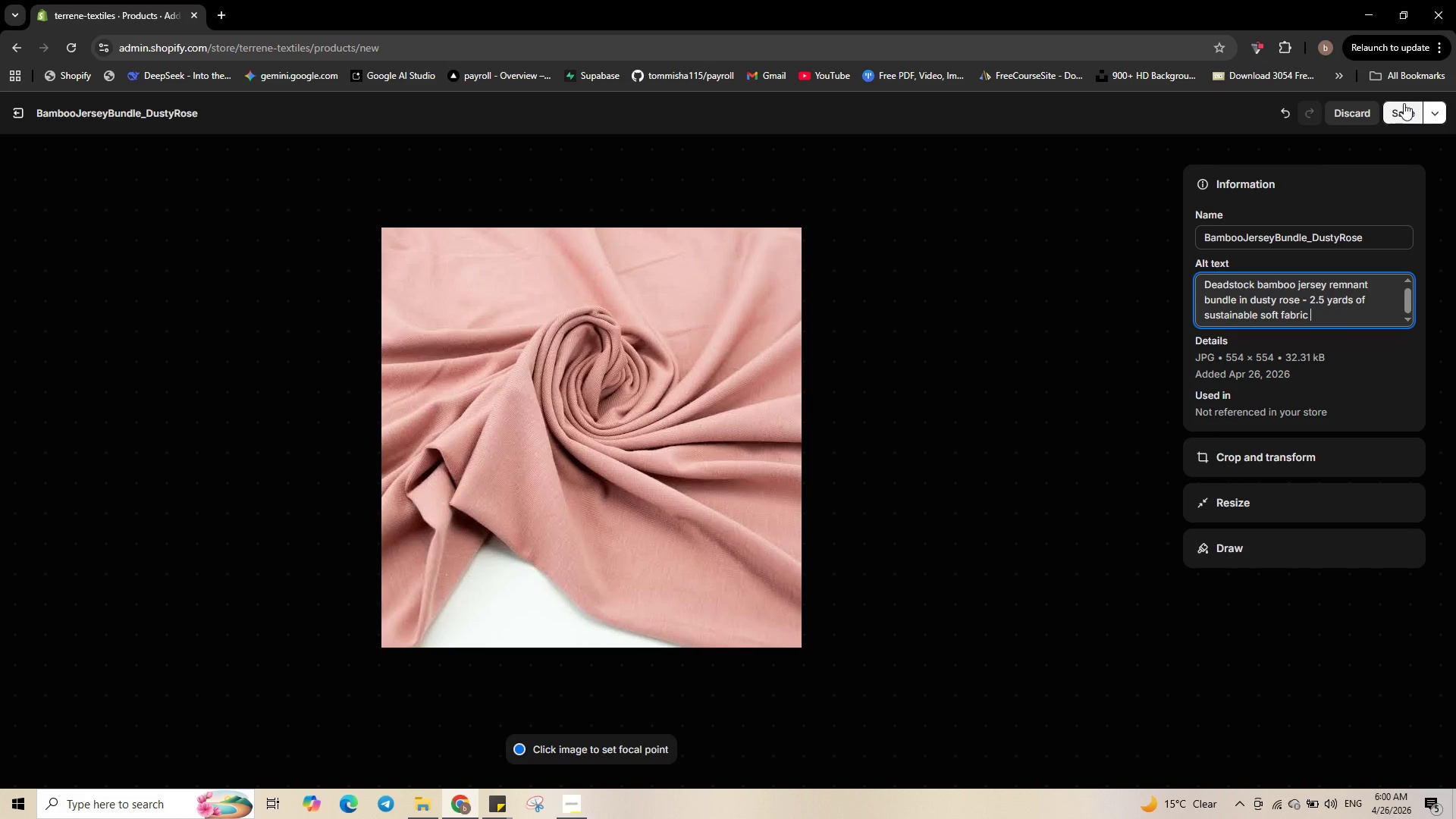 
left_click([1406, 113])
 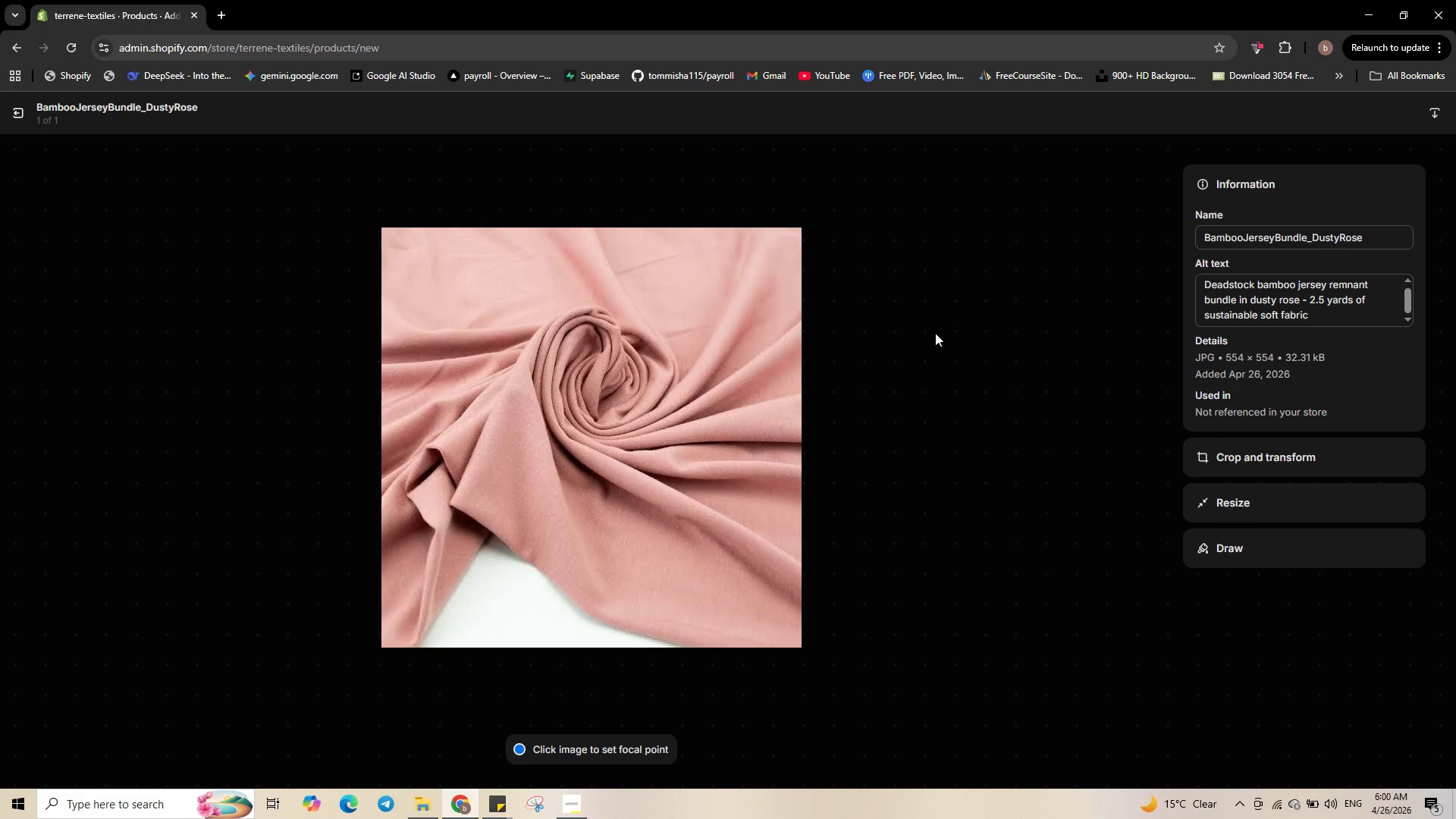 
wait(5.41)
 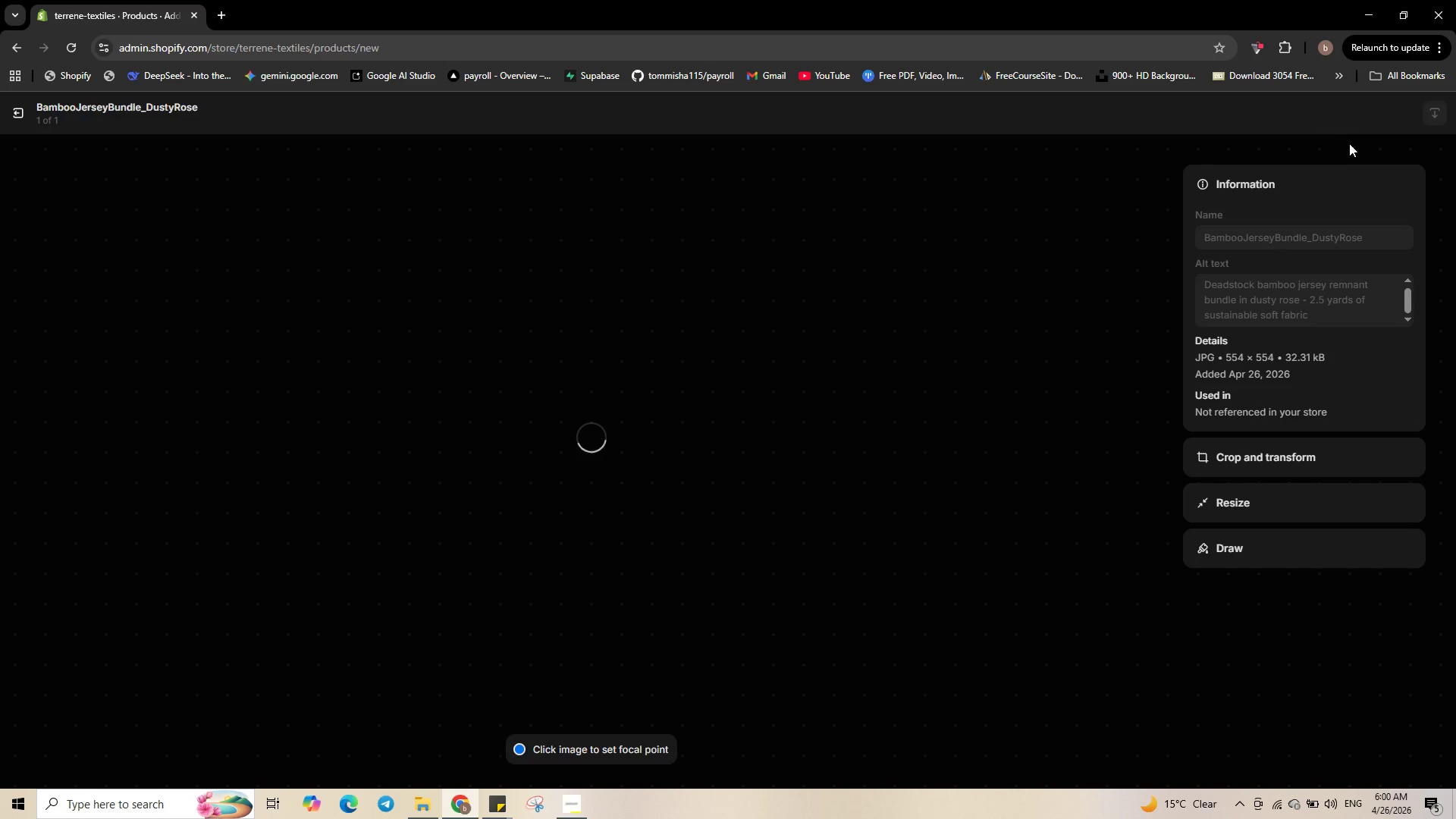 
left_click([16, 115])
 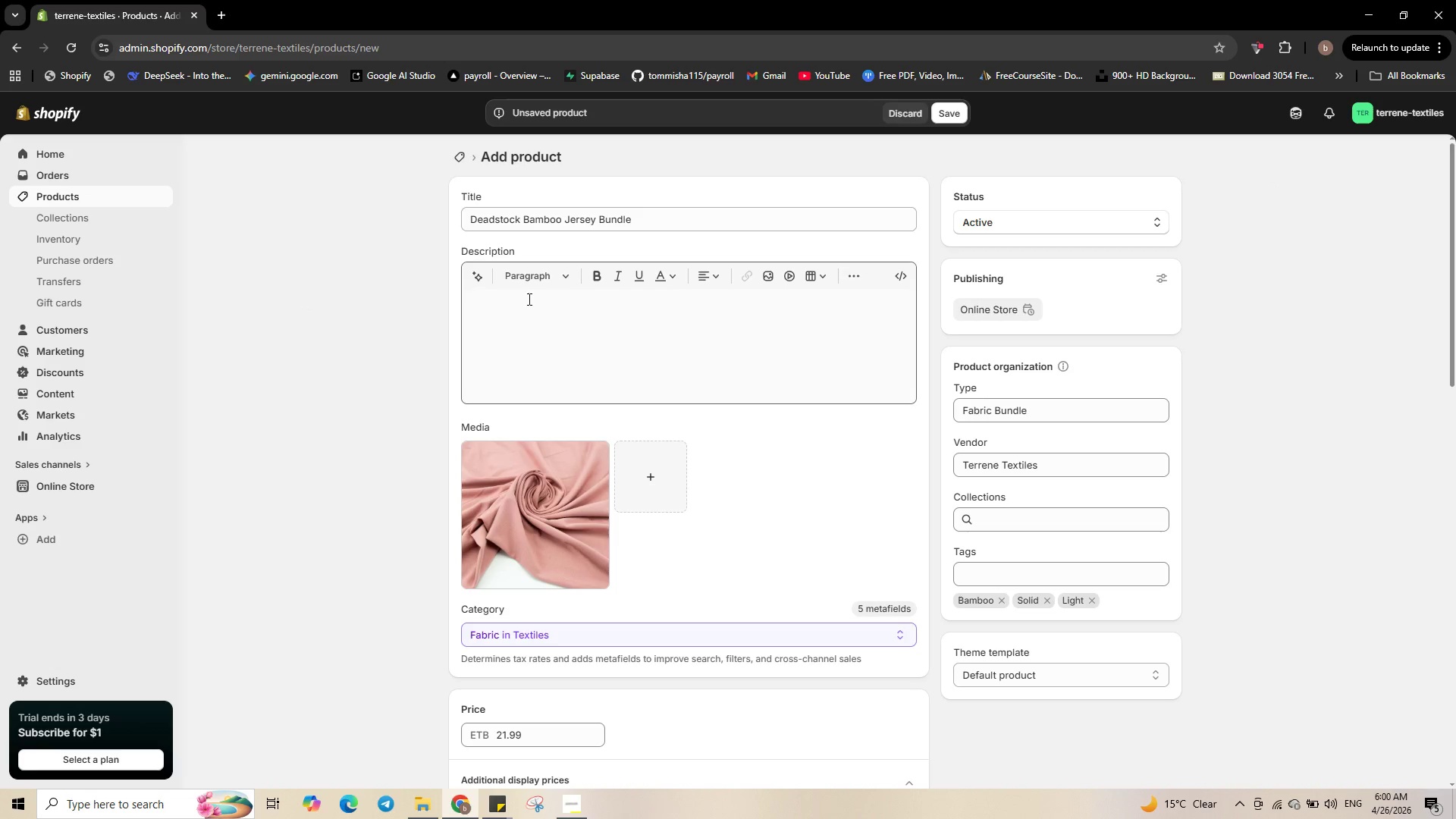 
left_click([523, 313])
 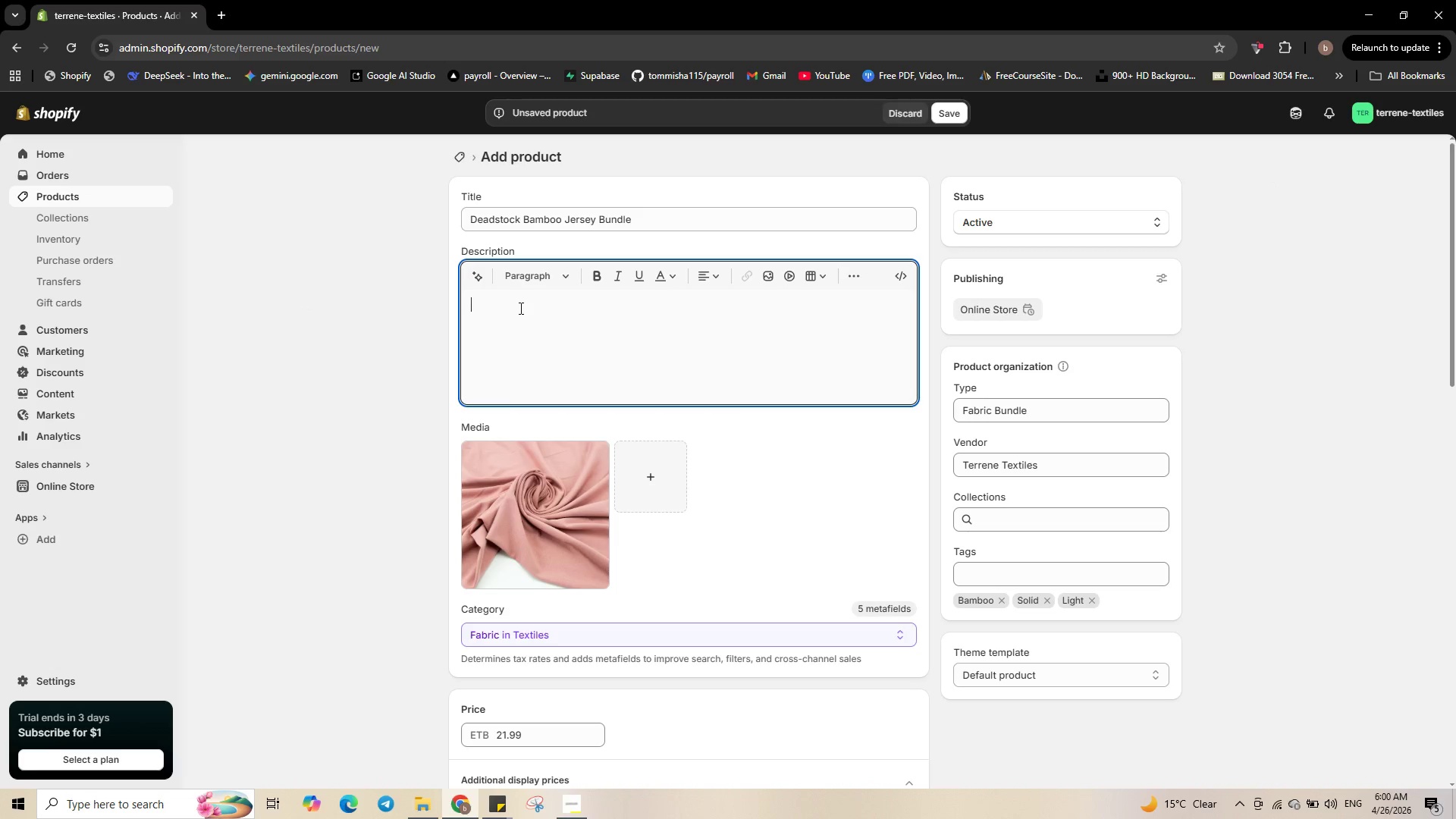 
key(Shift+Comma)
 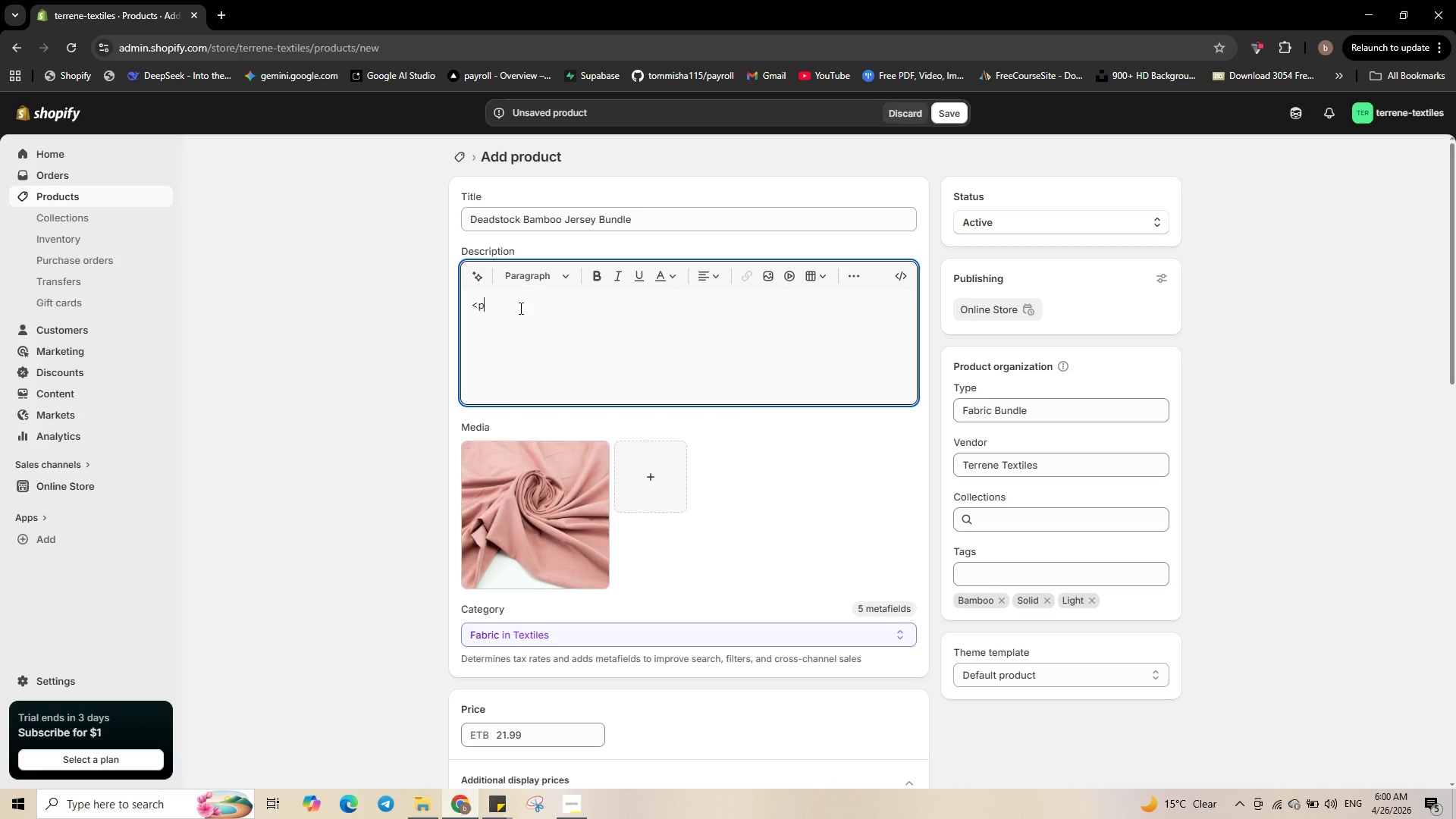 
key(P)
 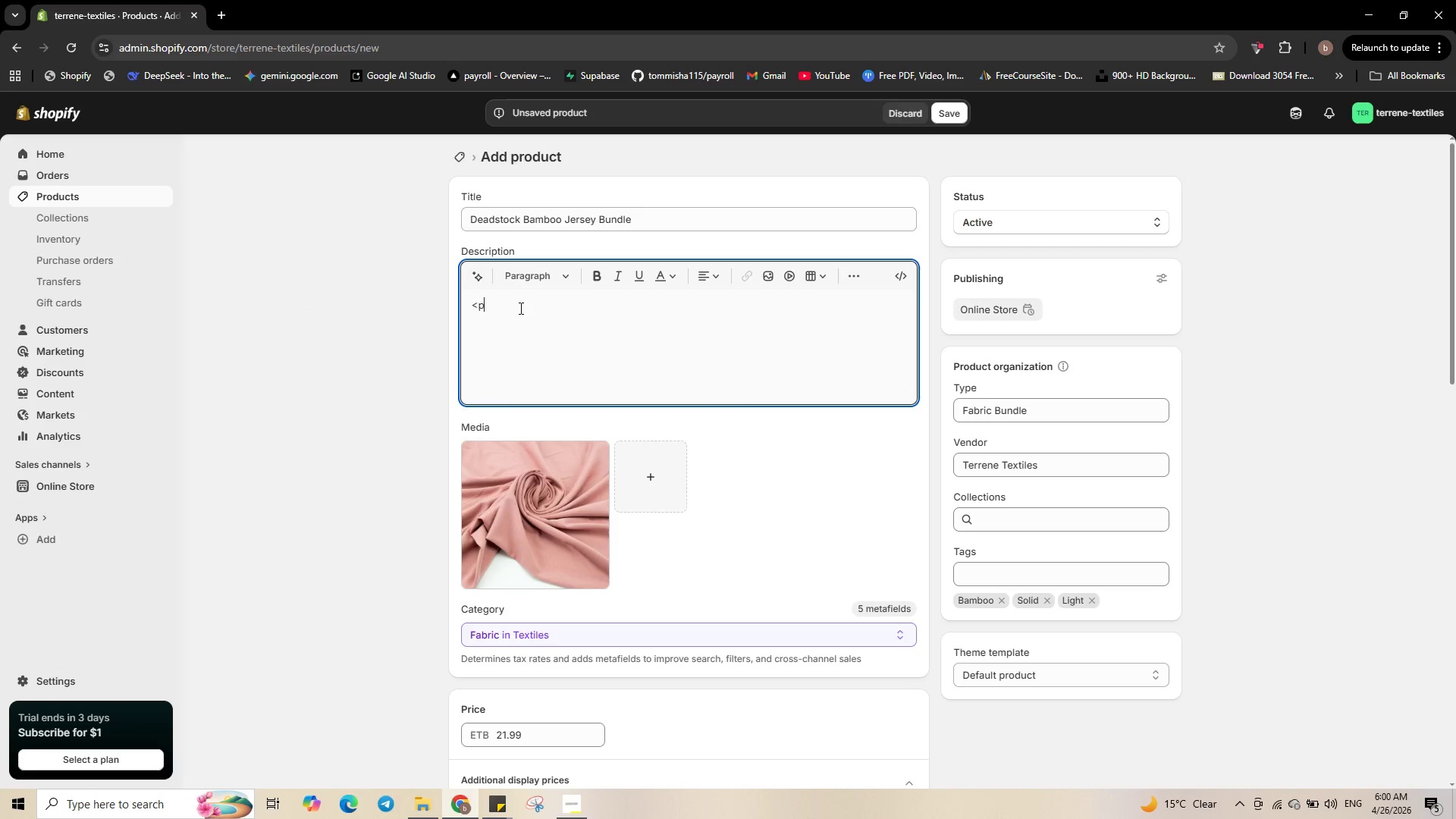 
key(Shift+Comma)
 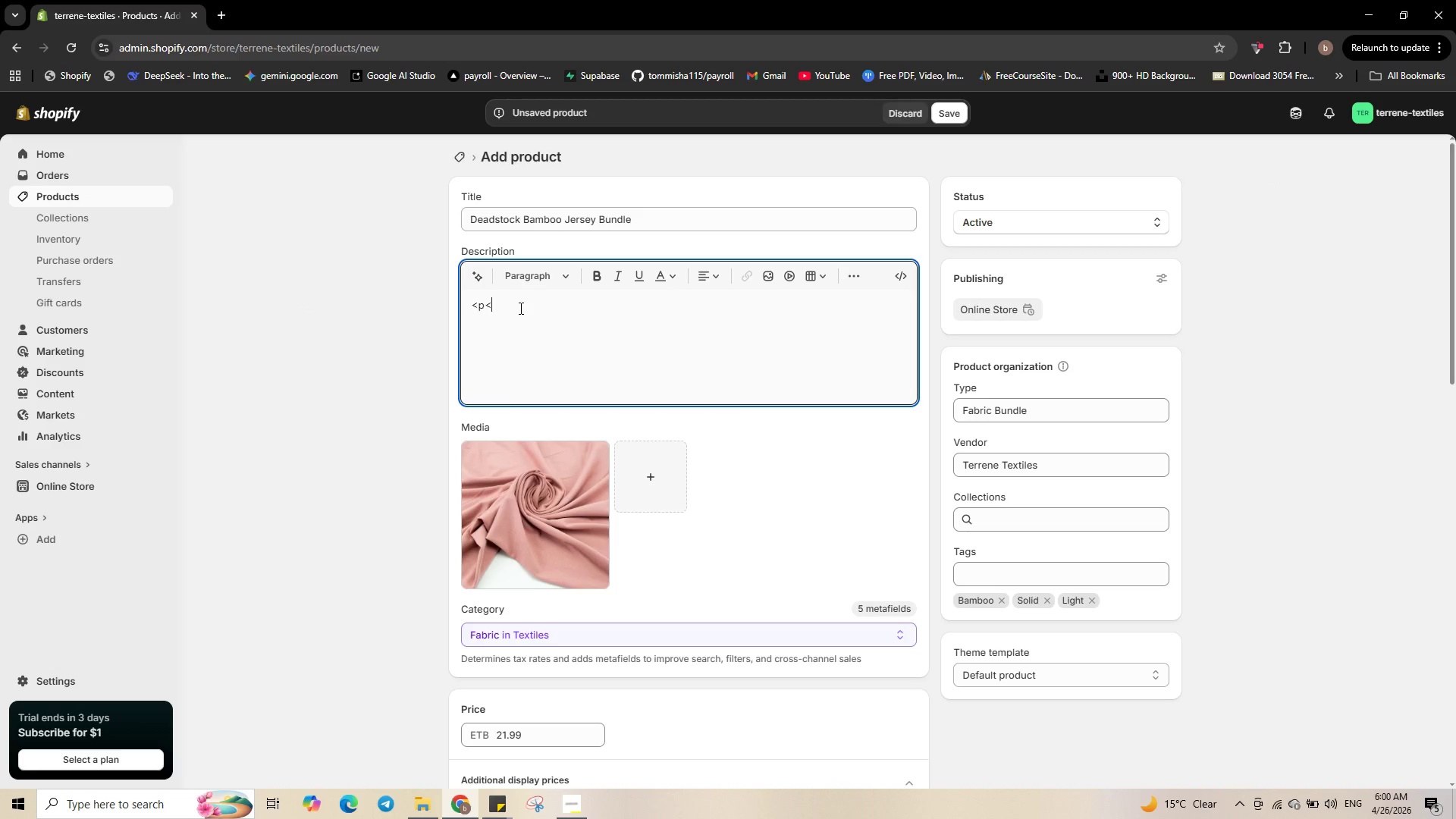 
wait(5.56)
 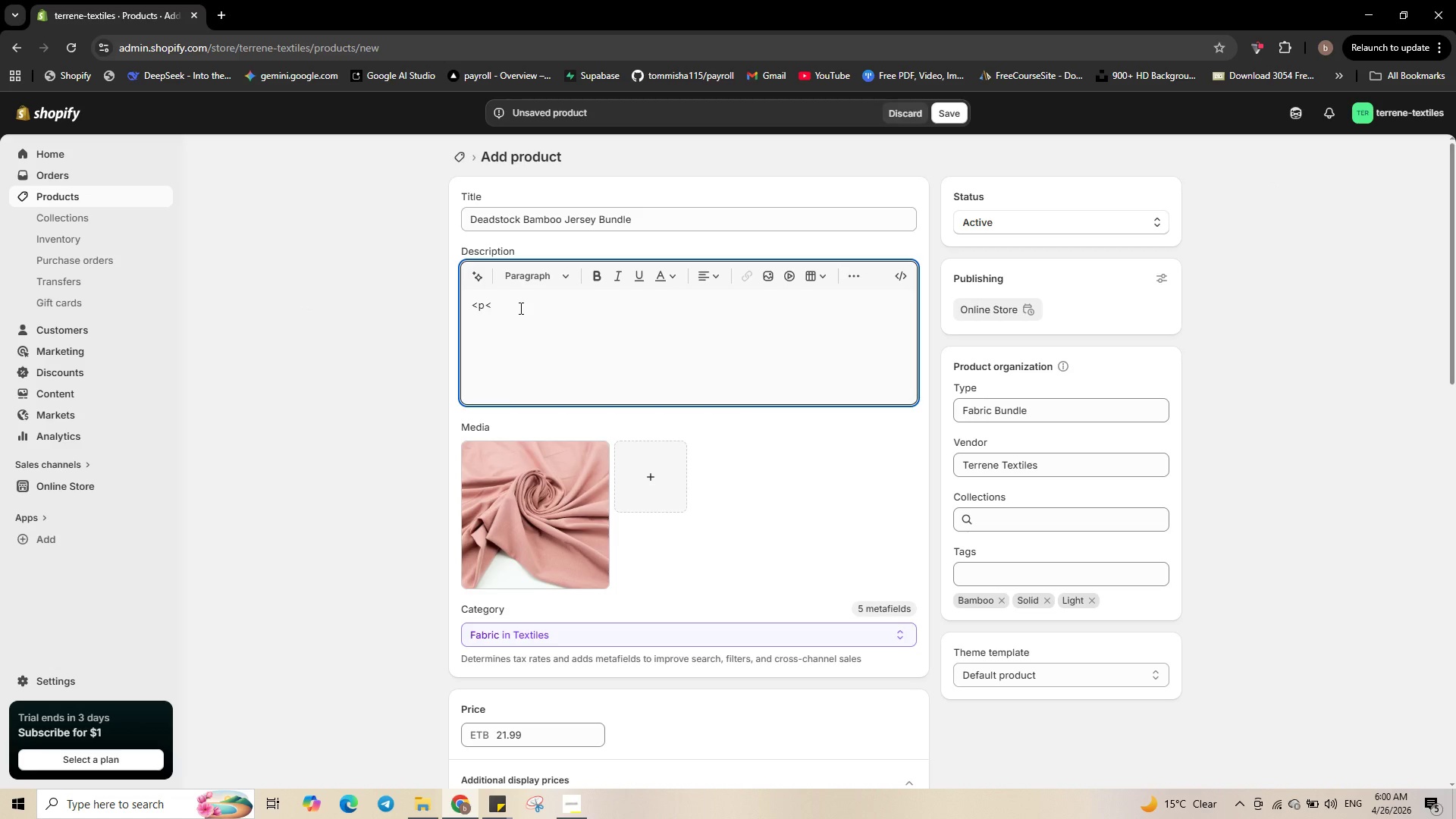 
key(Backspace)
 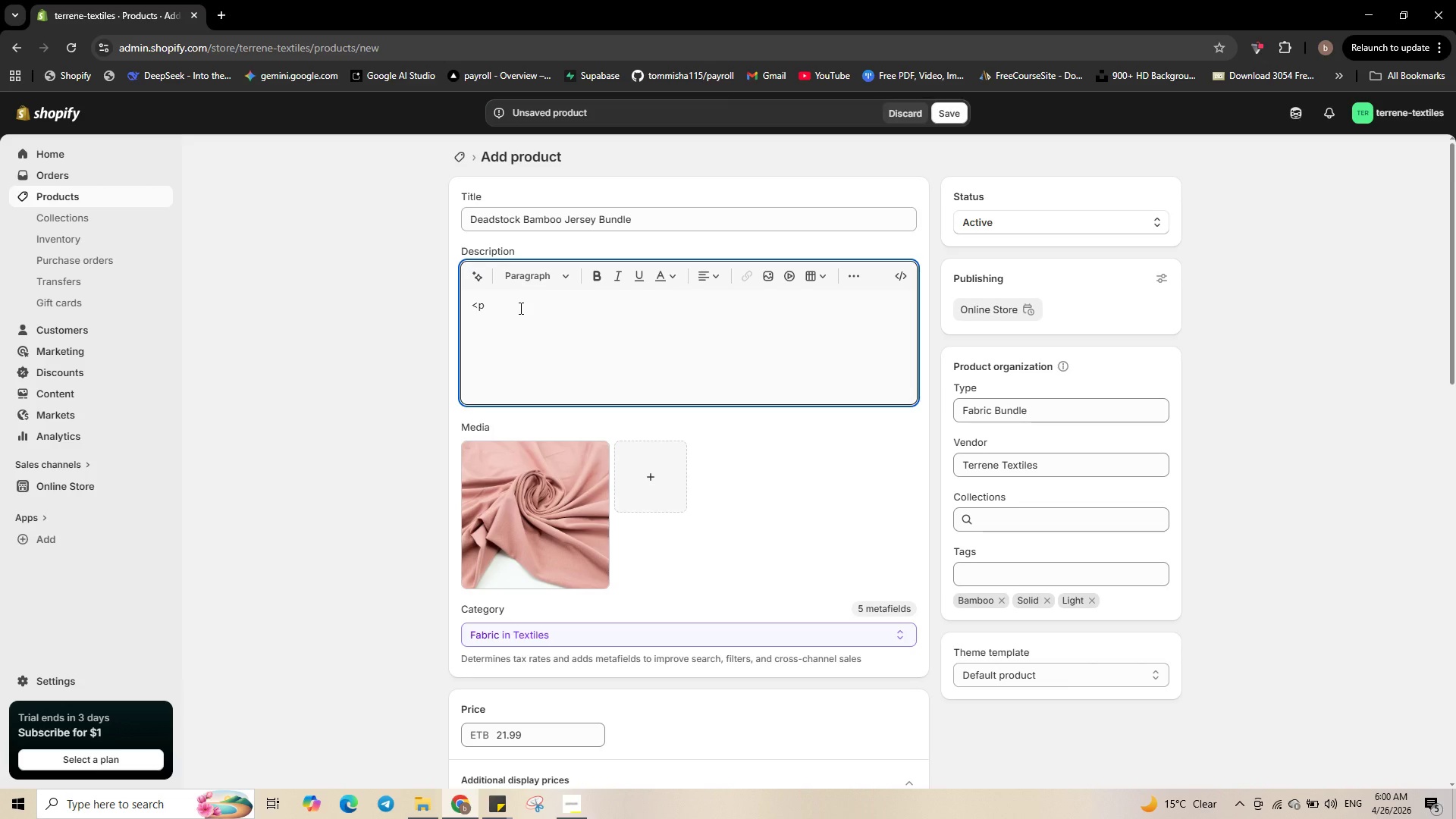 
key(Shift+Period)
 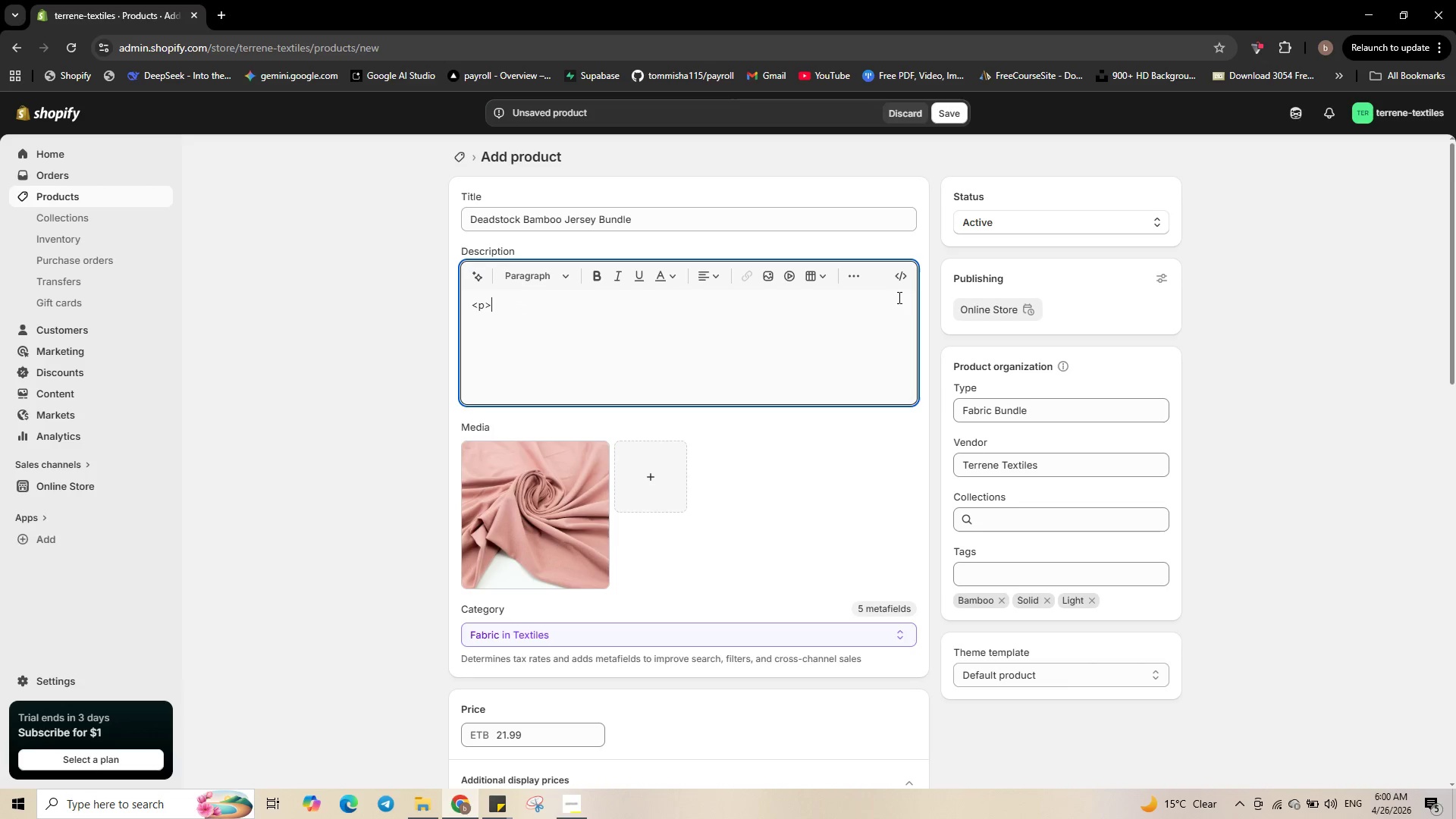 
left_click([899, 277])
 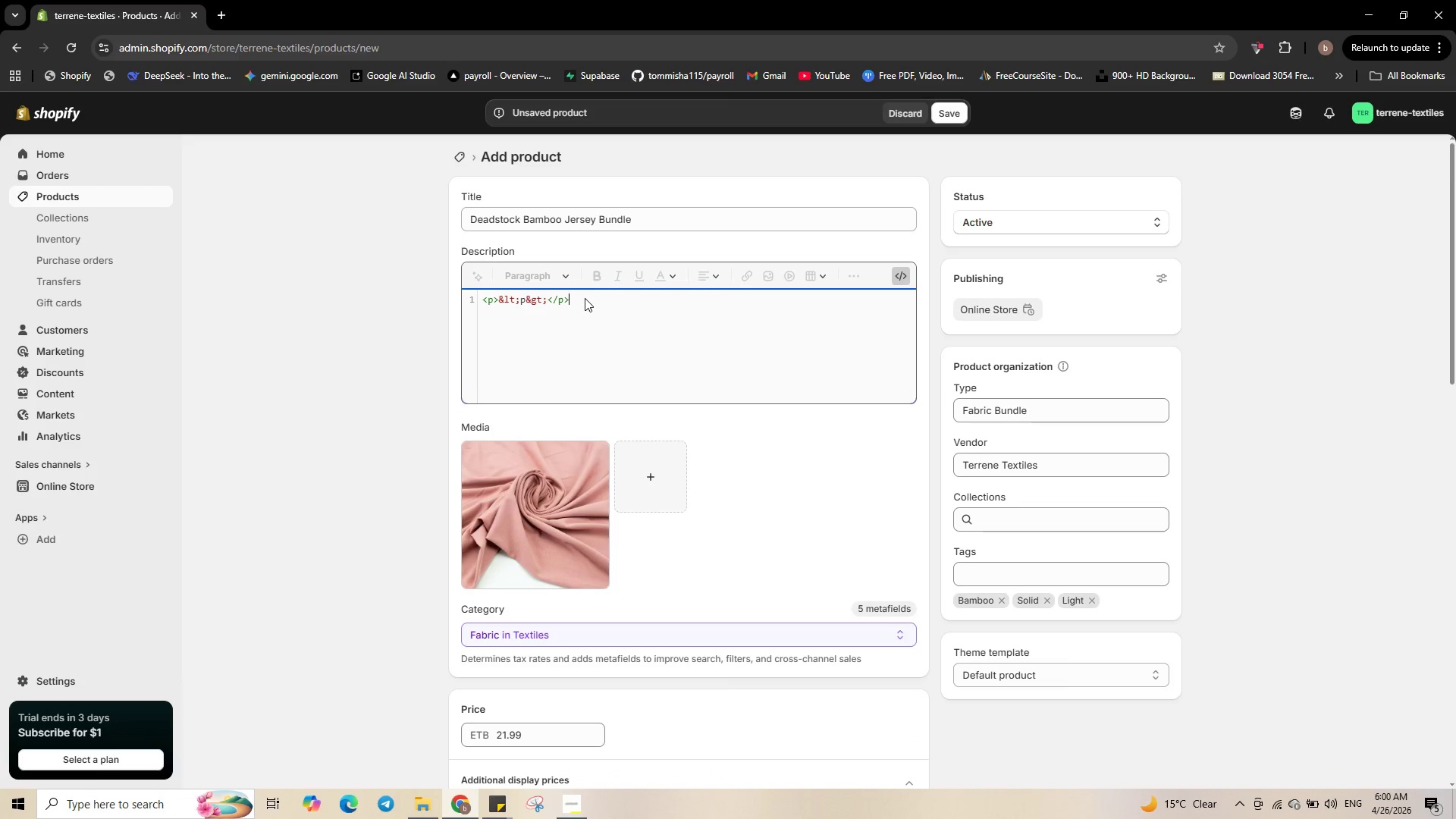 
left_click([528, 303])
 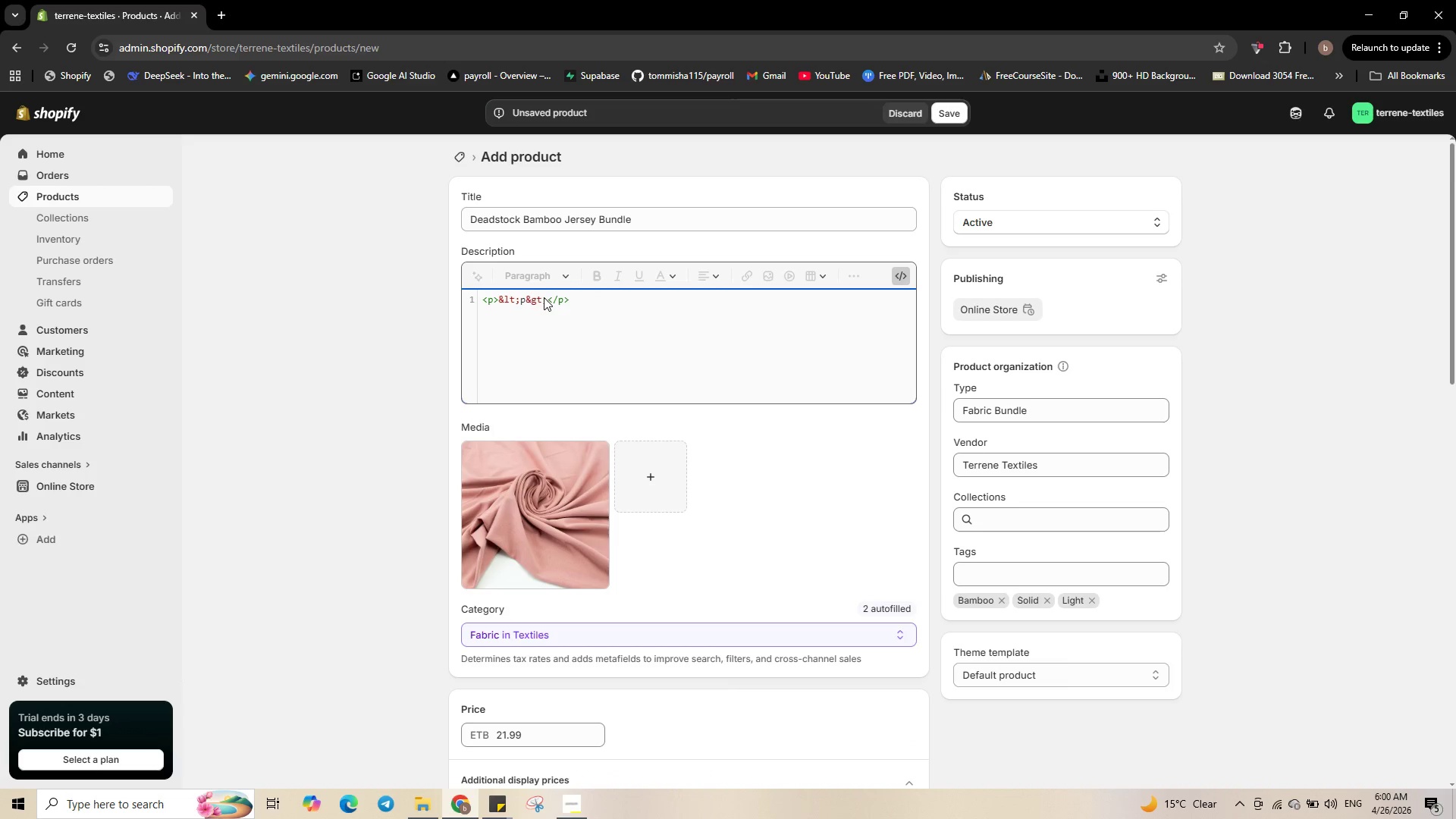 
left_click_drag(start_coordinate=[544, 297], to_coordinate=[493, 303])
 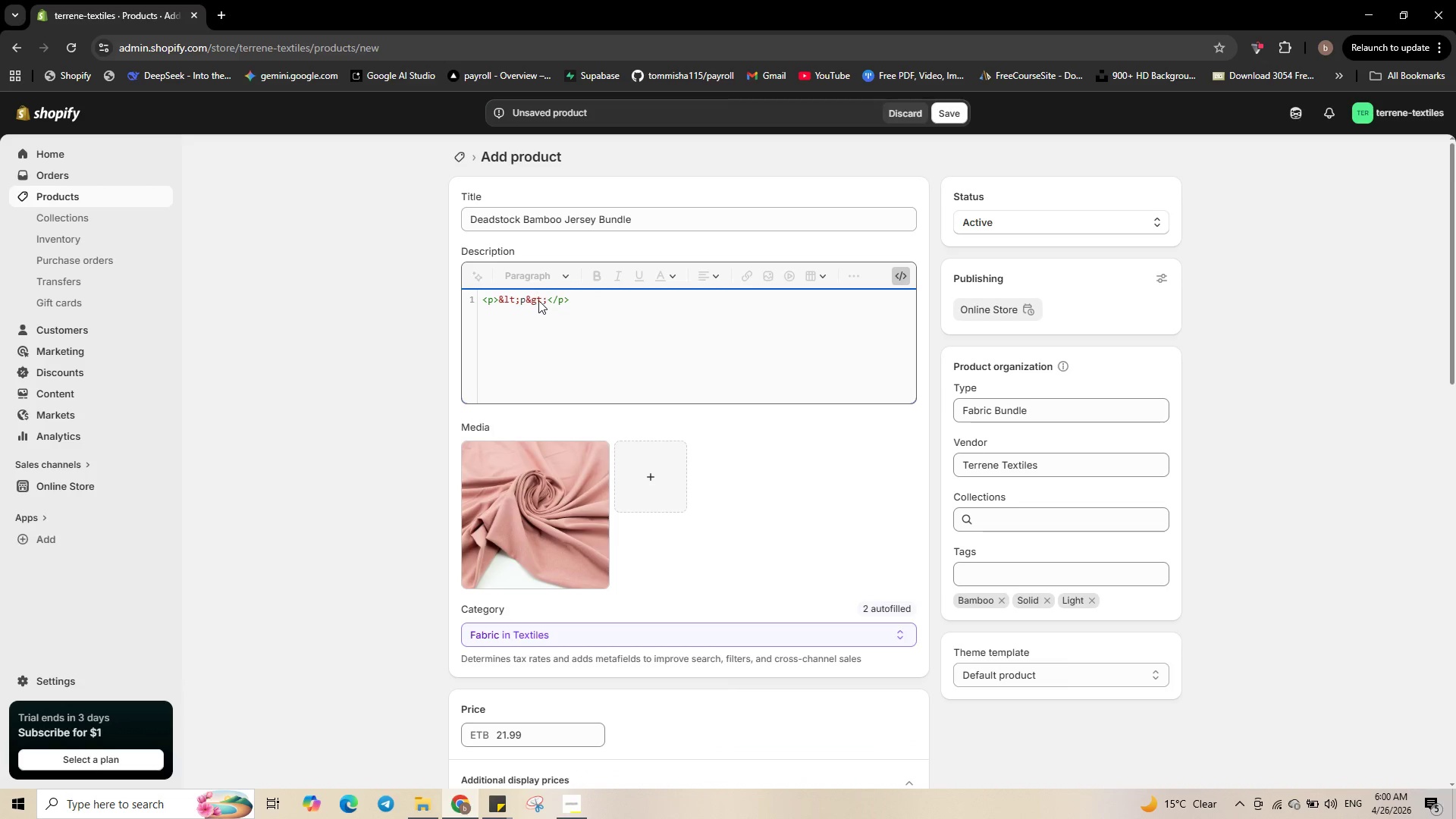 
double_click([538, 299])
 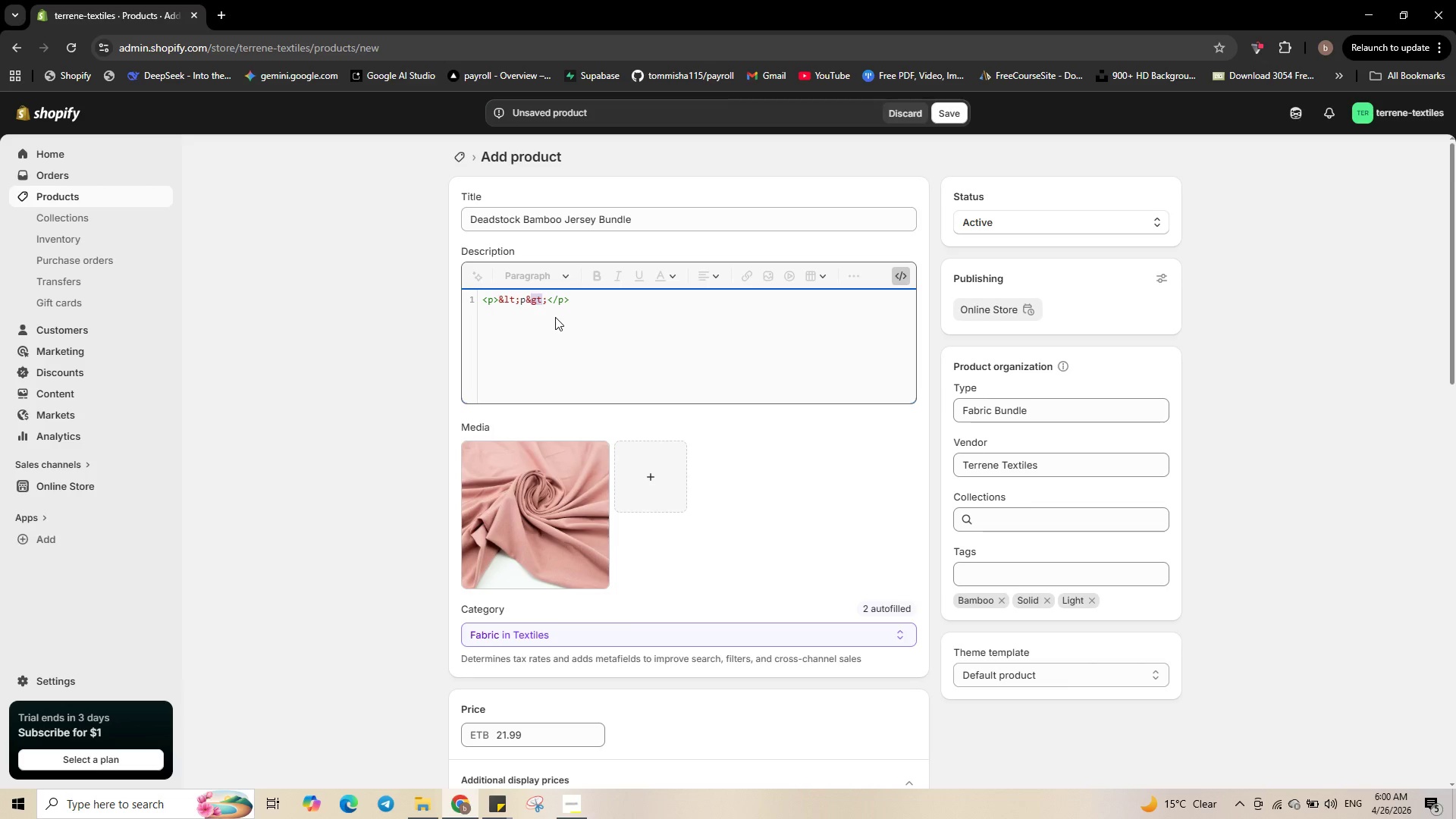 
key(Backspace)
 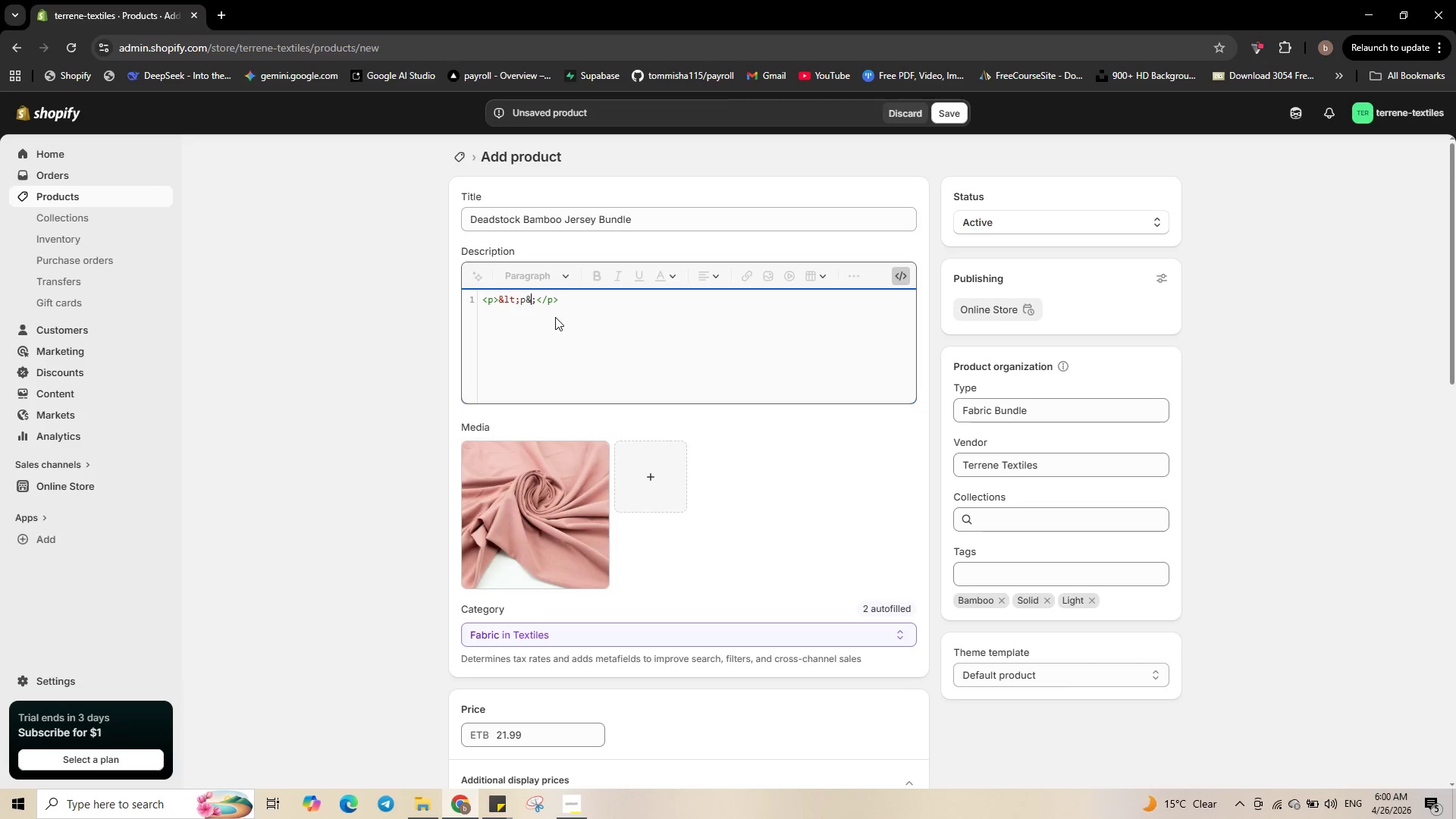 
key(Control+Backspace)
 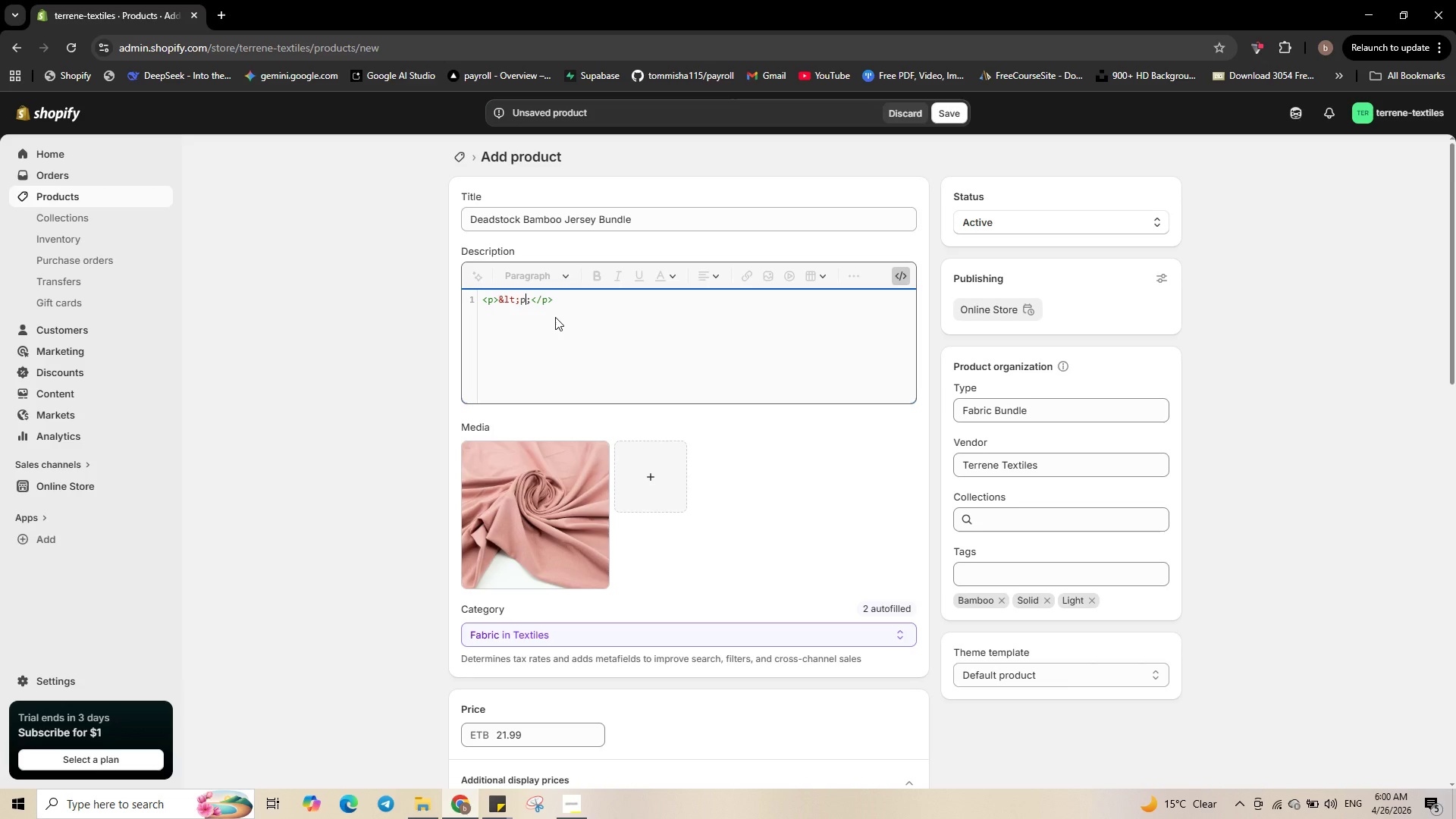 
key(Control+Backspace)
 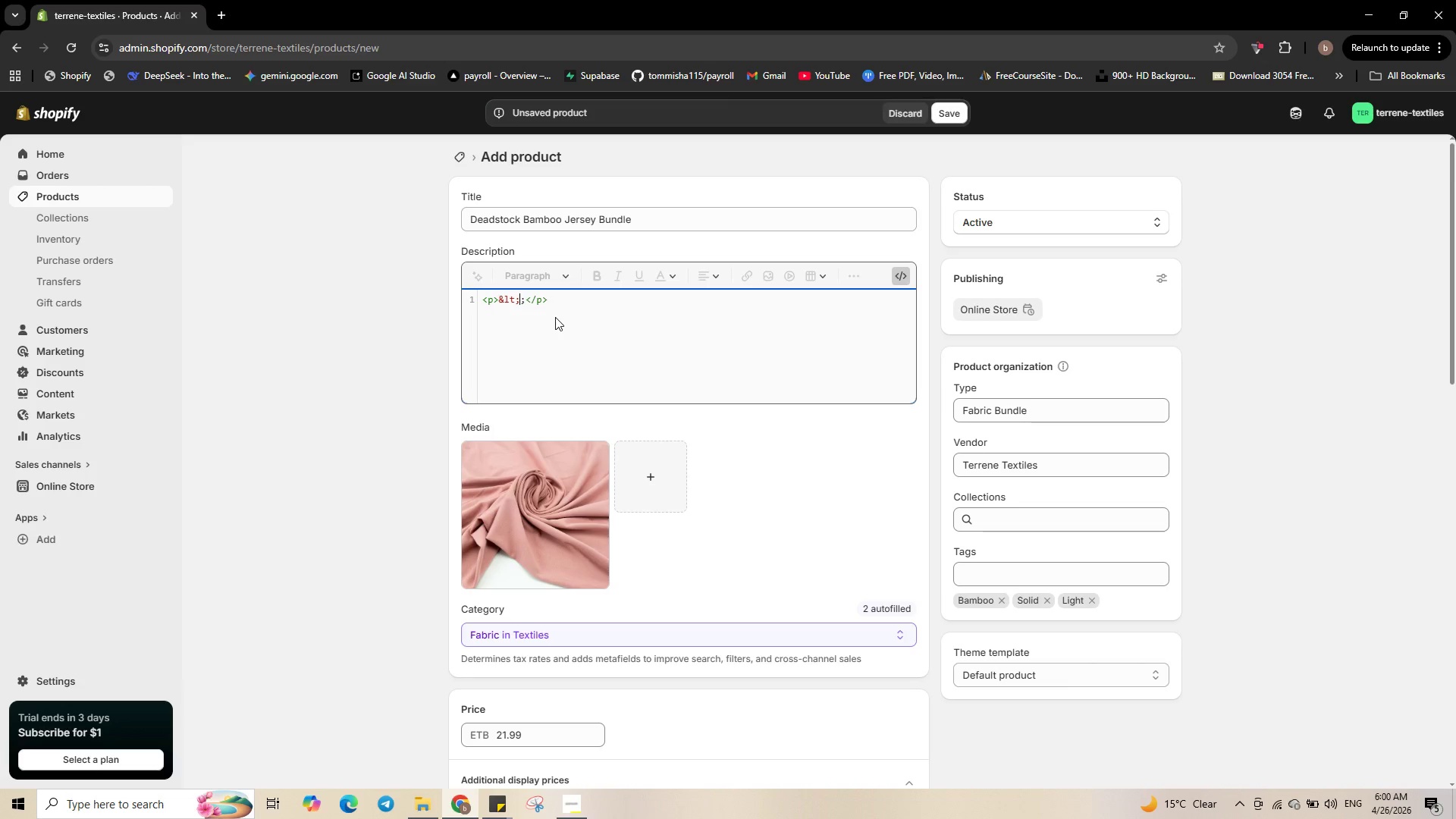 
key(Control+Backspace)
 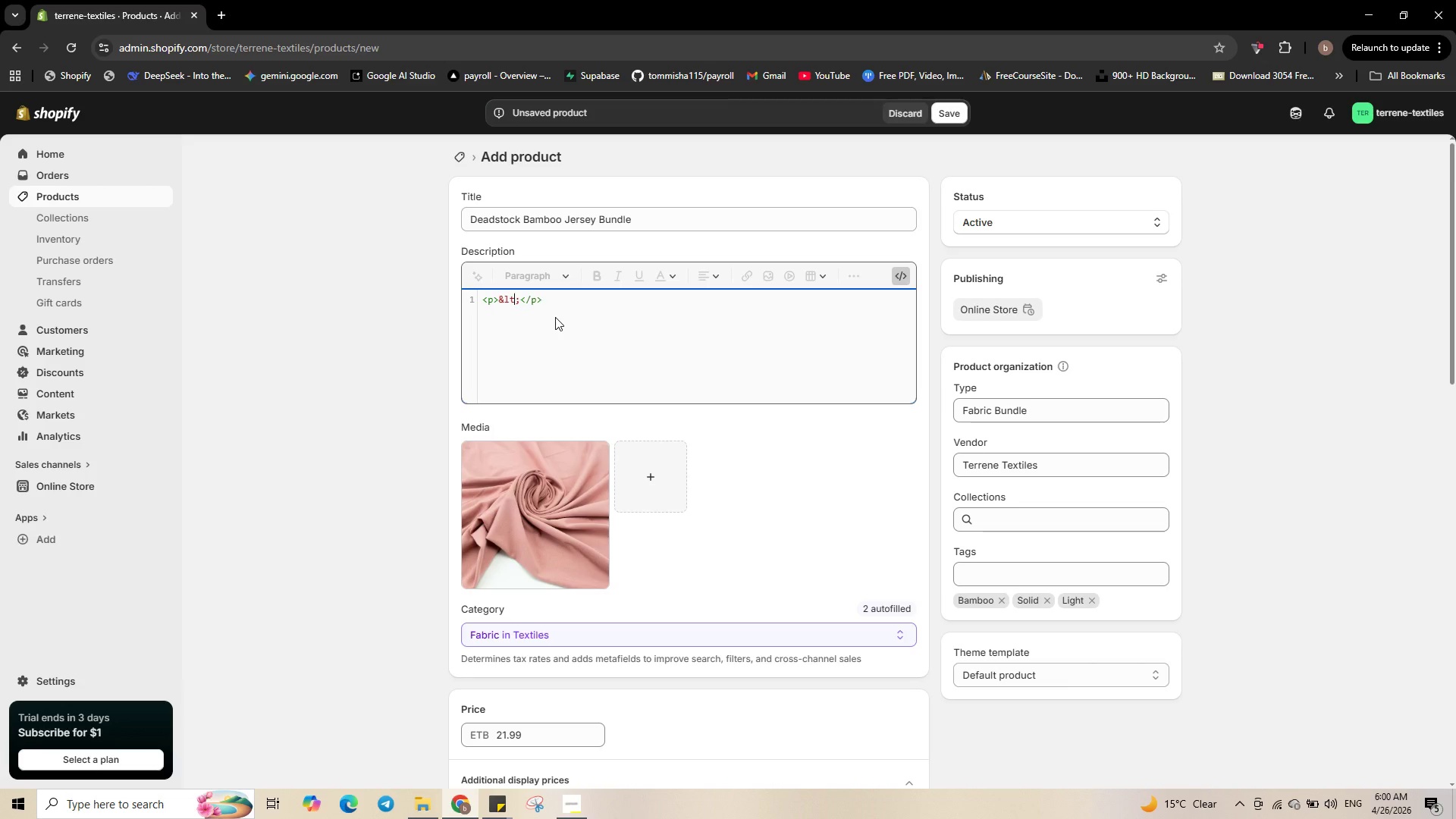 
key(Control+Backspace)
 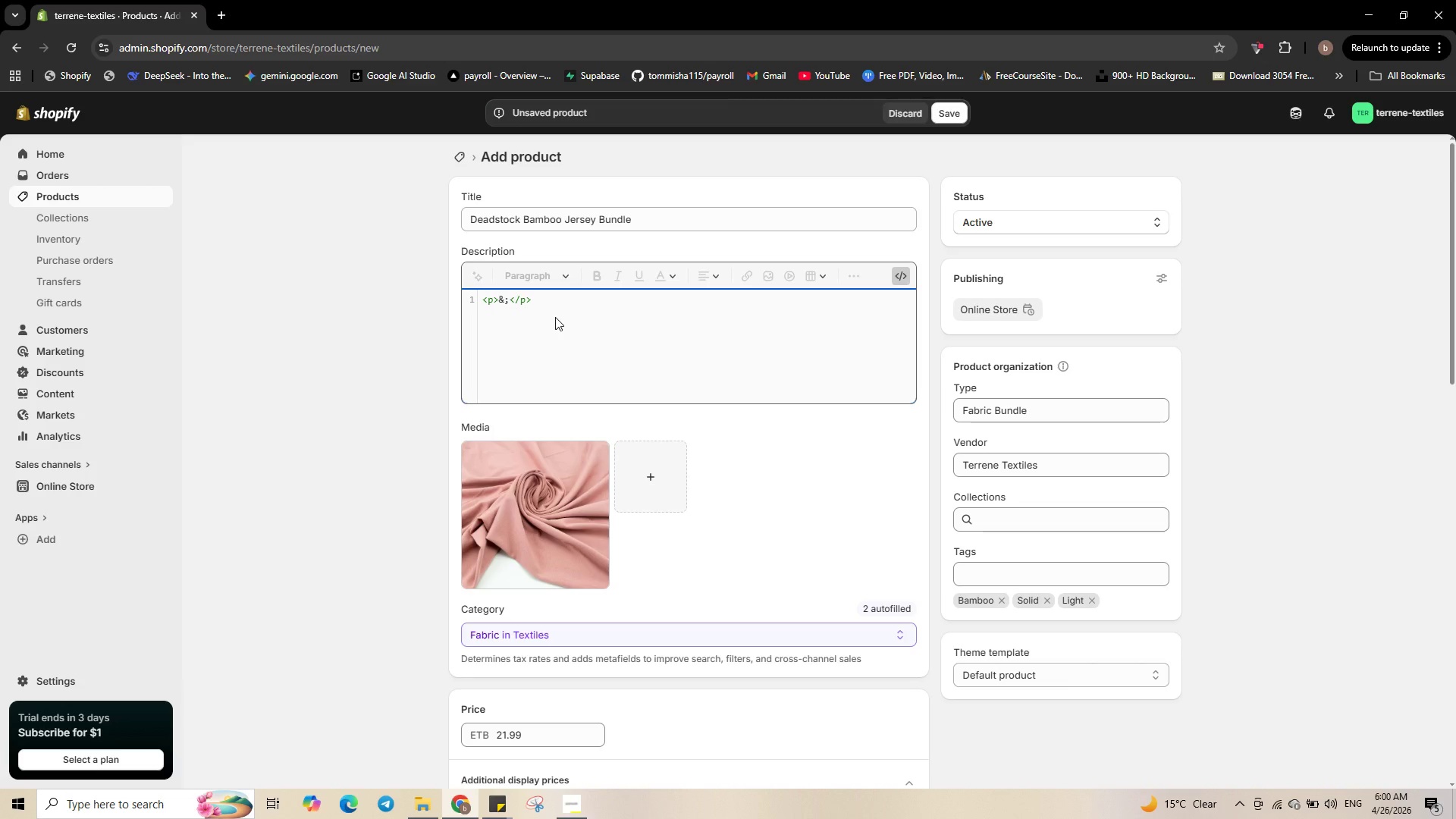 
key(Backspace)
 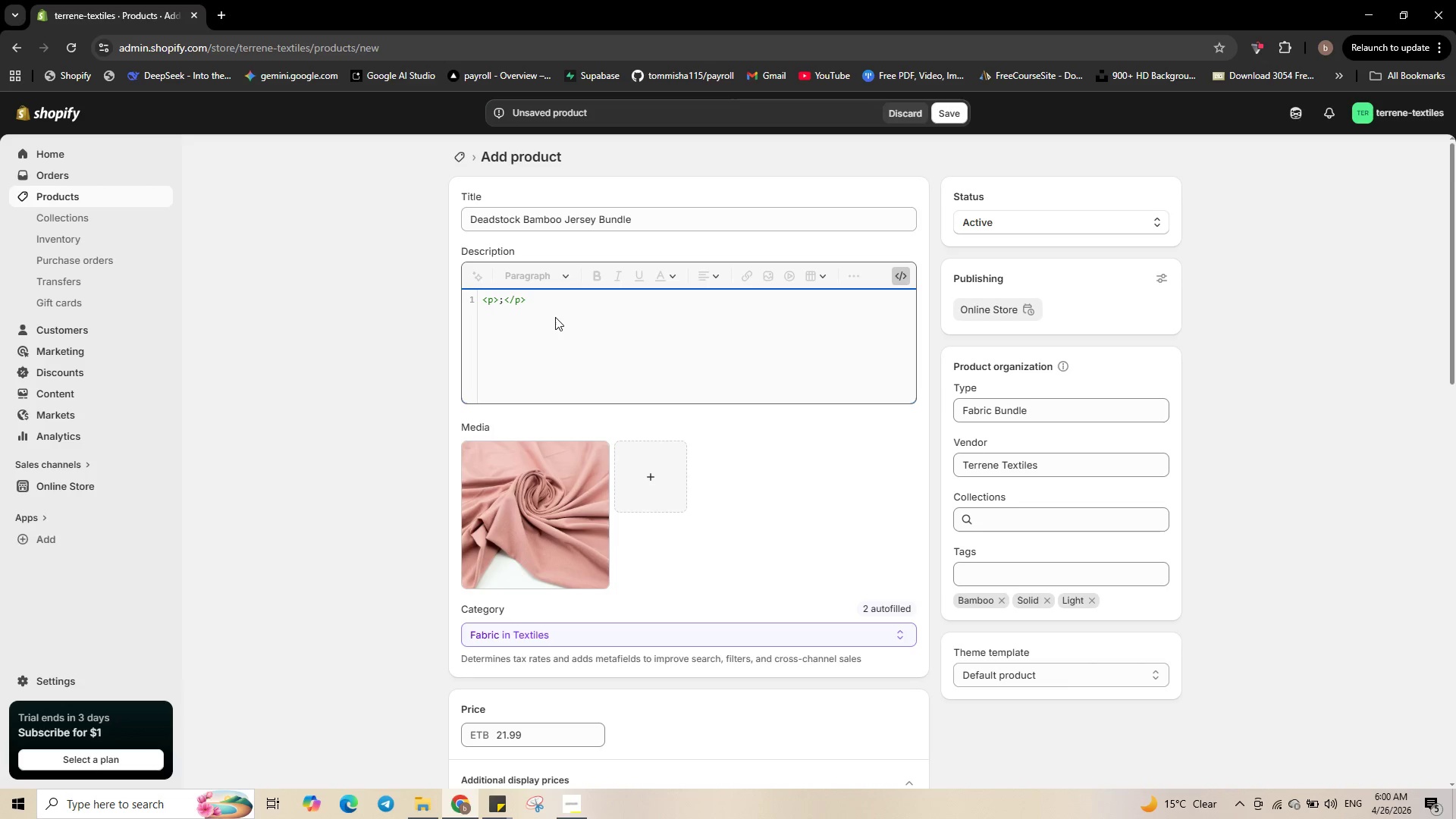 
key(Delete)
 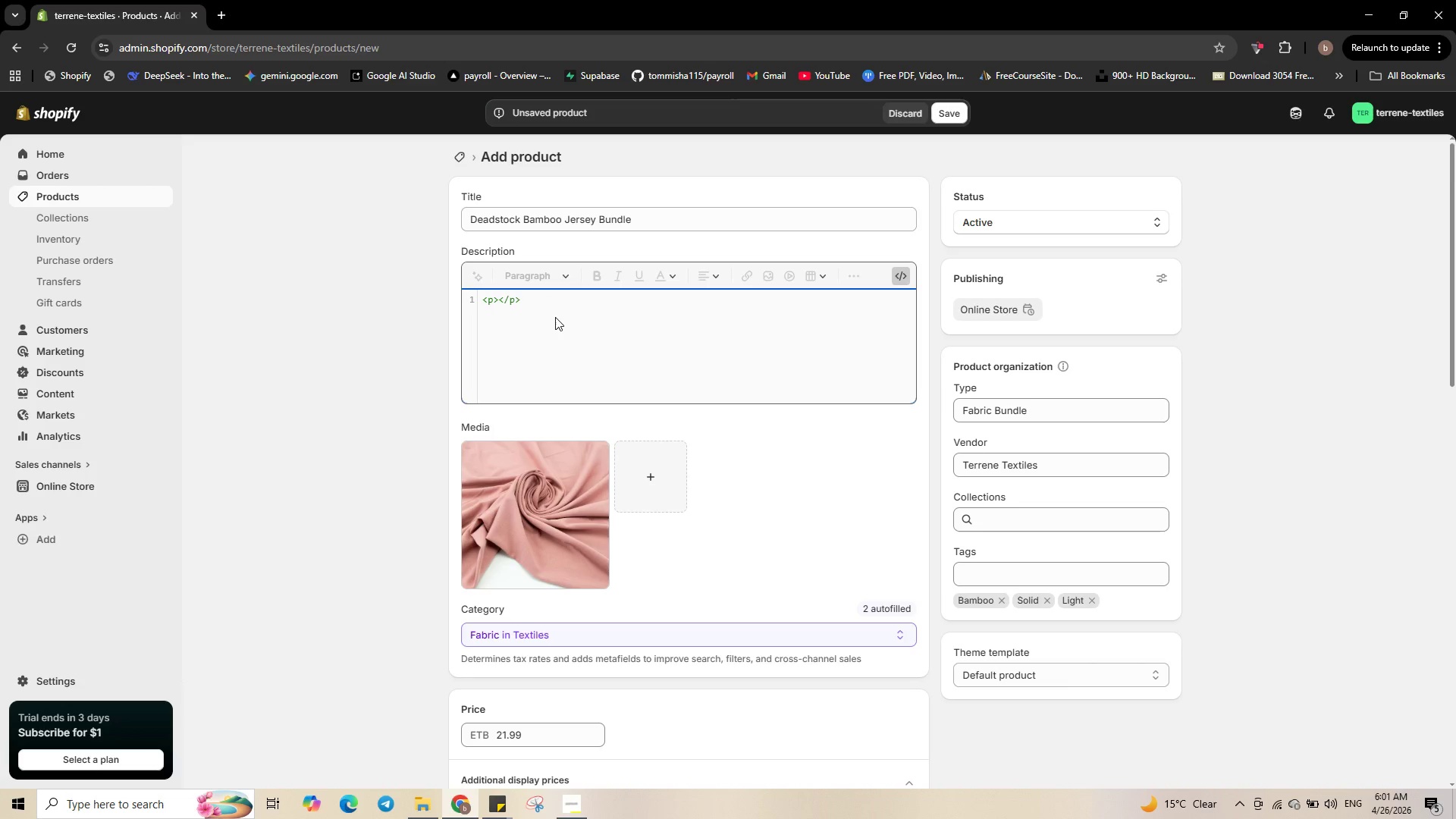 
type(Incredibly soft deadstock )
 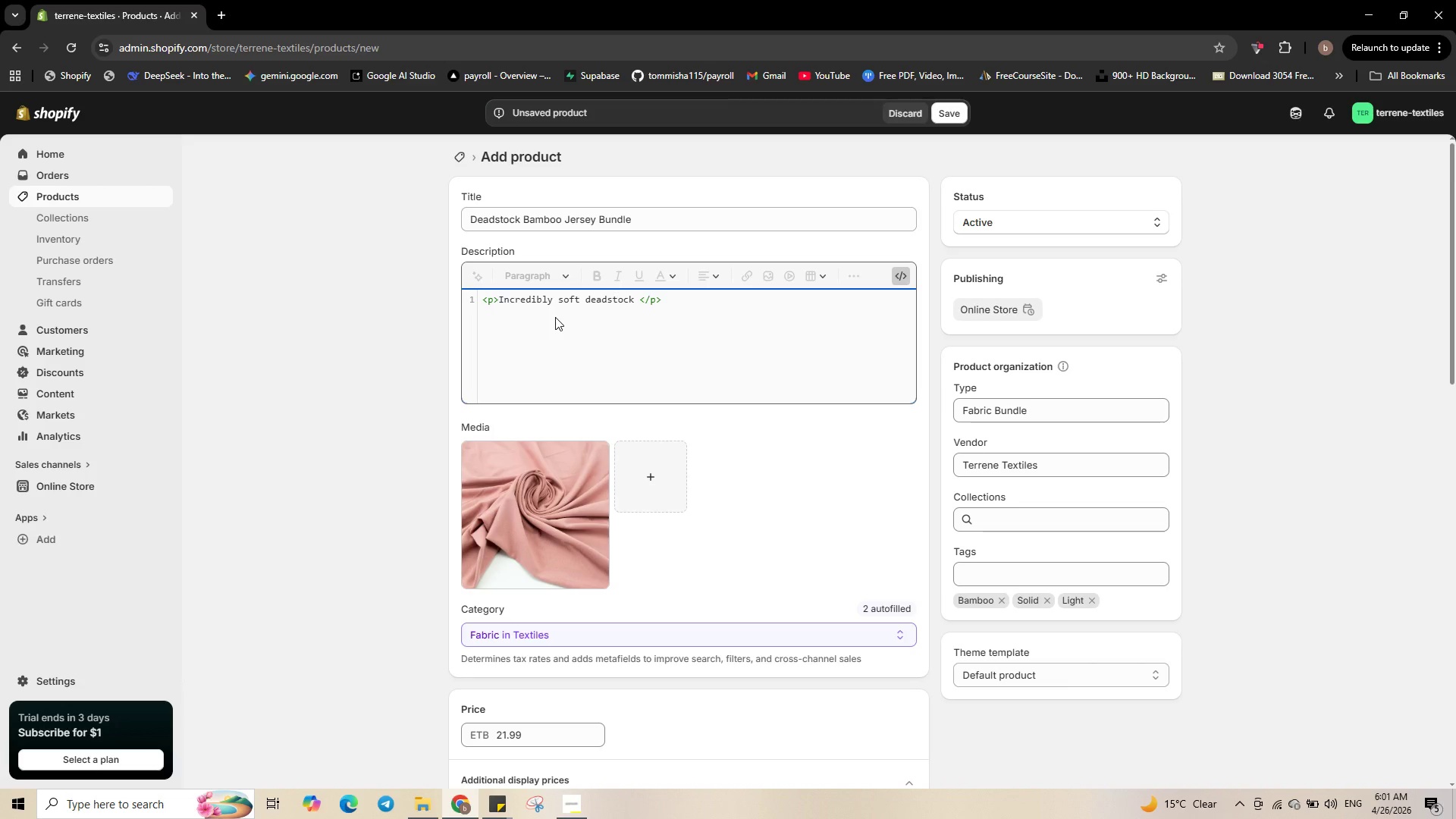 
type(bamboo )
 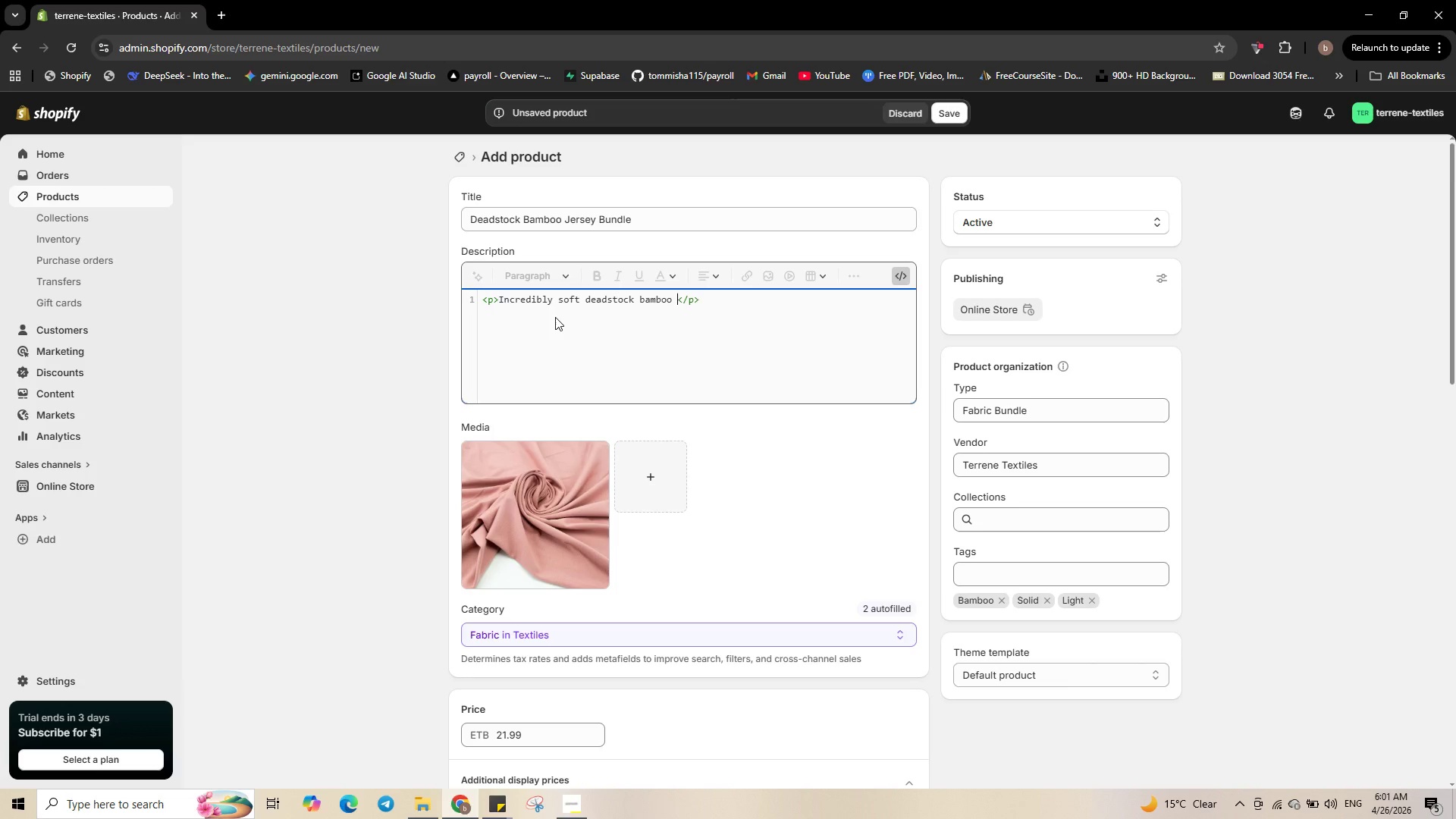 
type(jersey in dusty rose )
 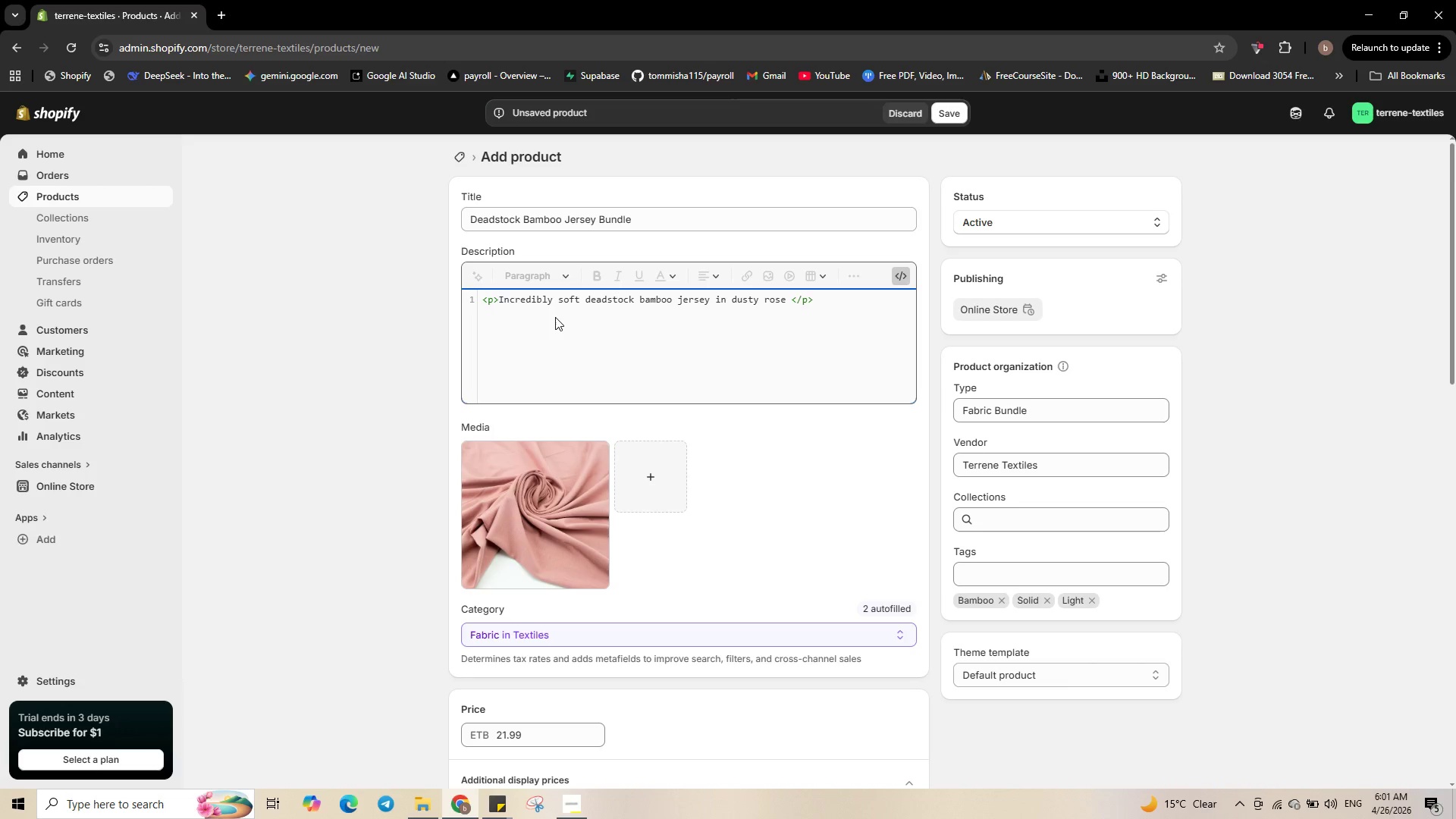 
type(pink.)
 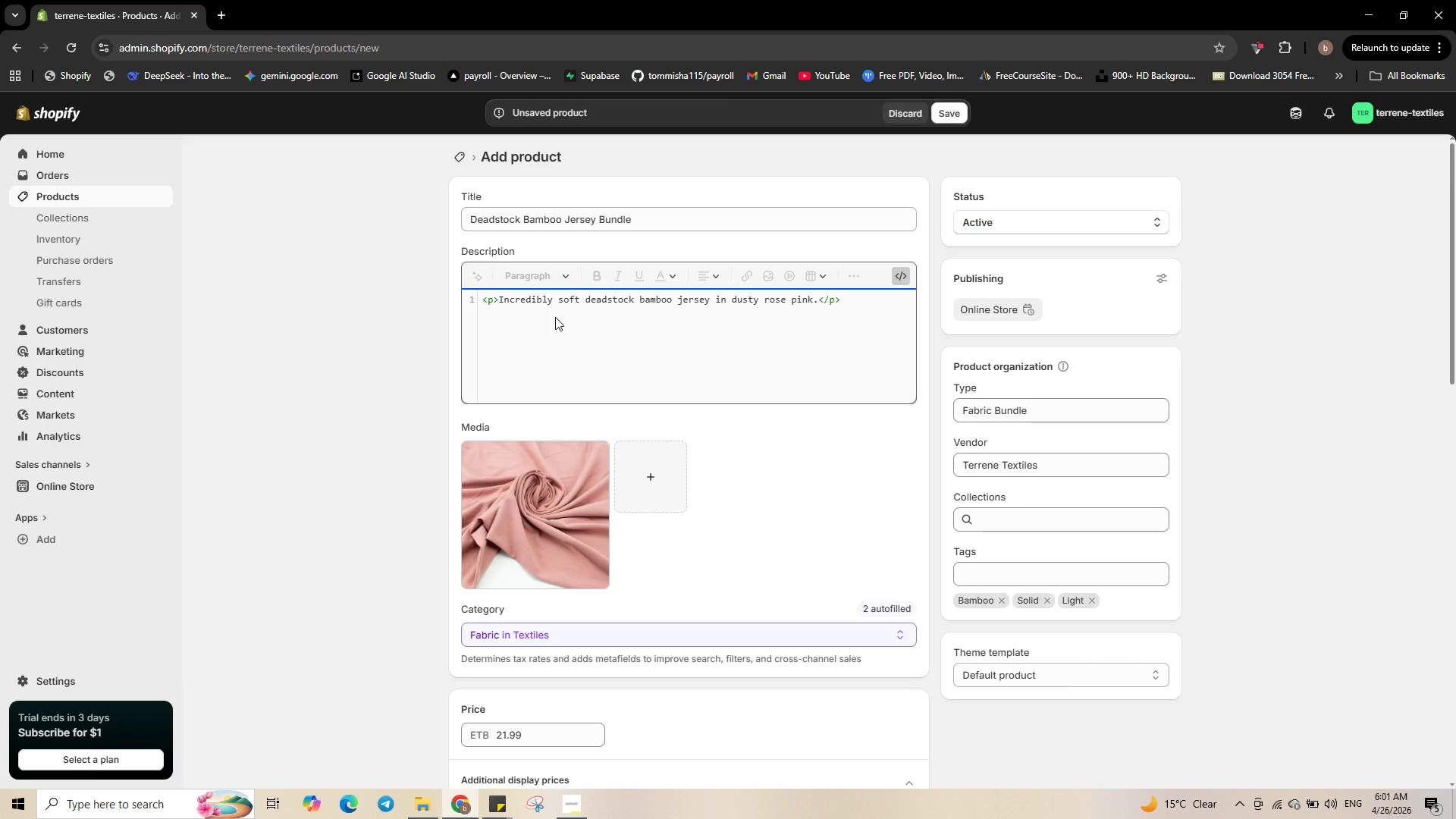 
type( Naturally )
 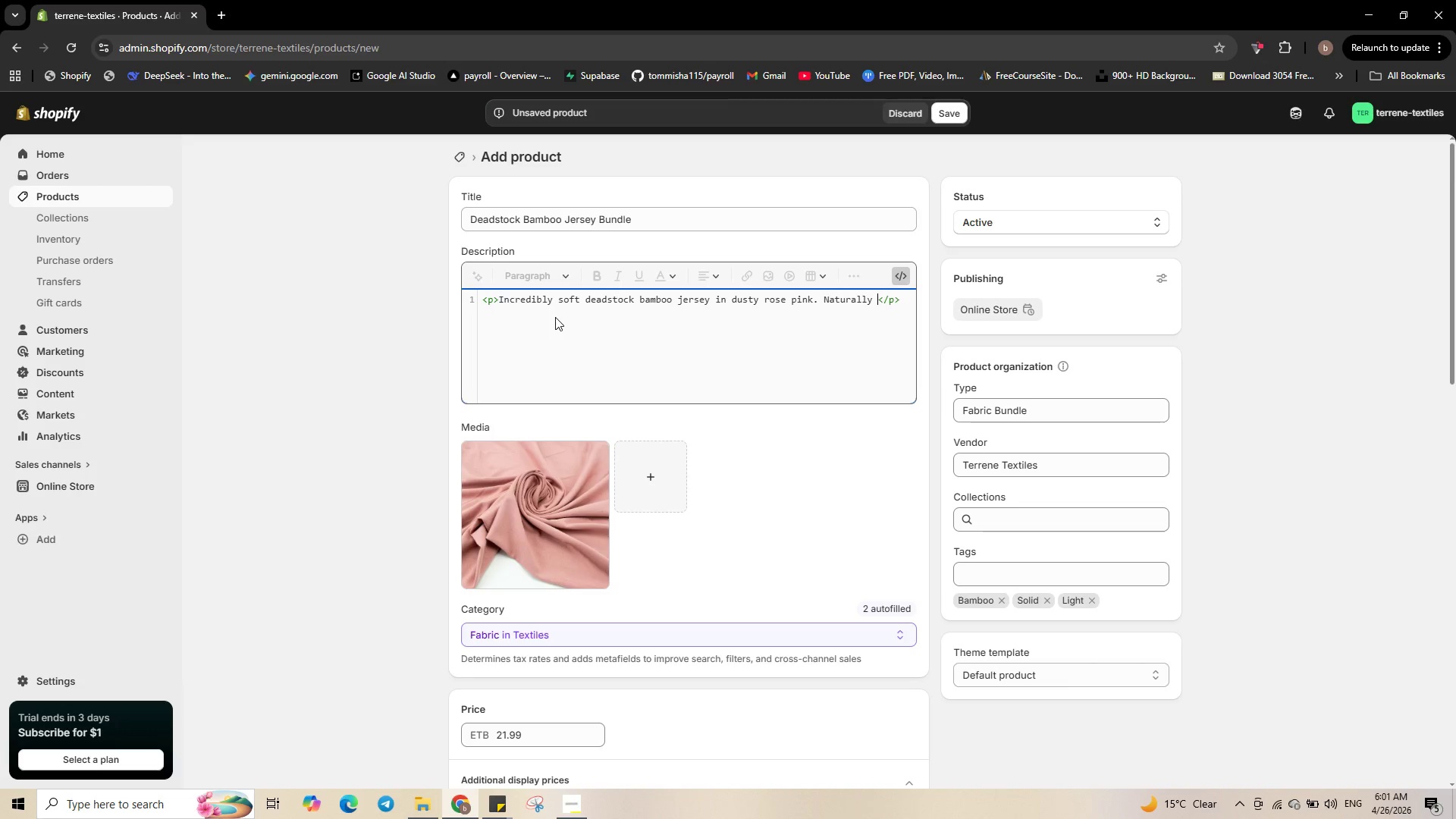 
type(anti )
key(Backspace)
type(-bacterial )
 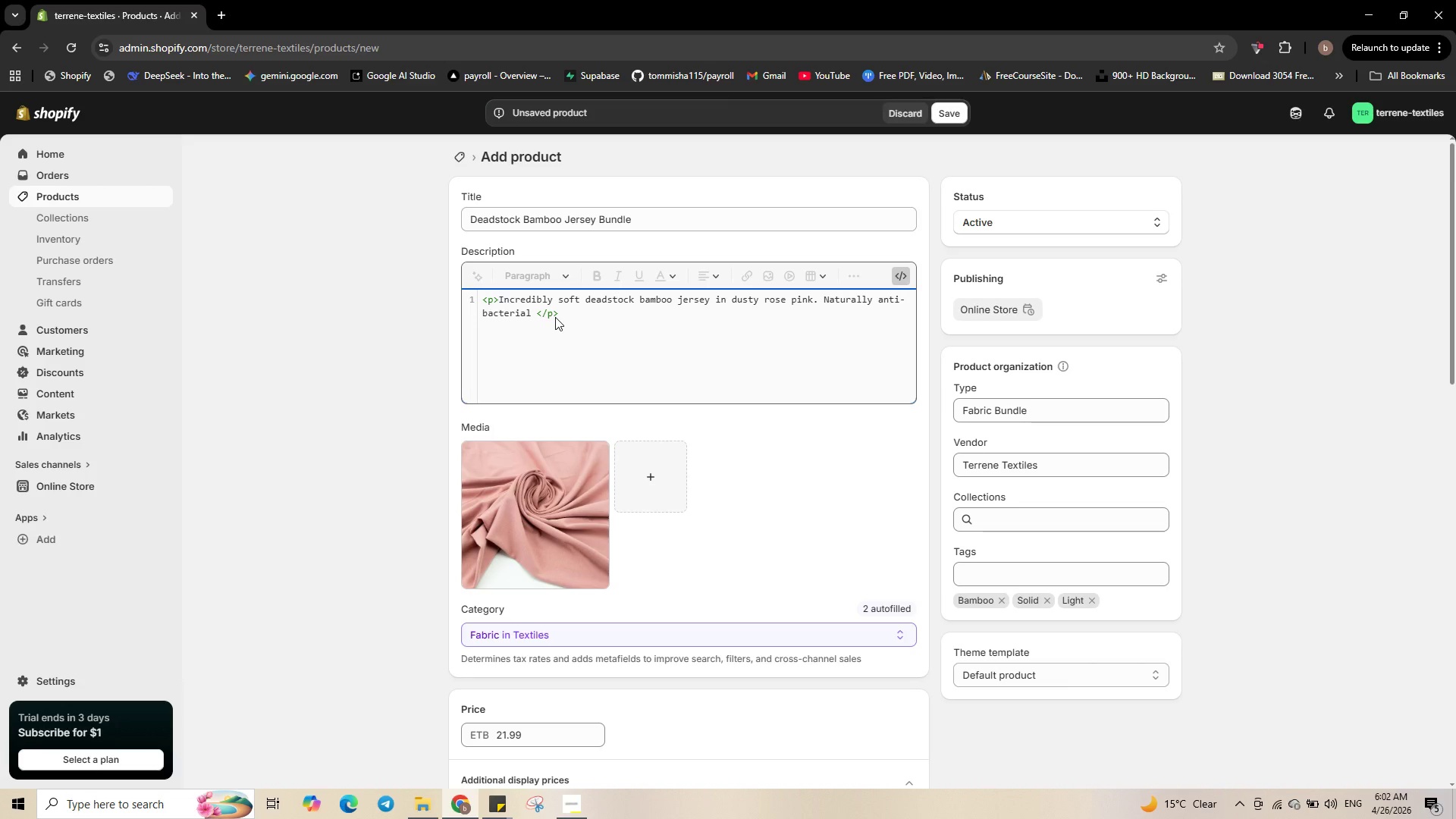 
wait(8.36)
 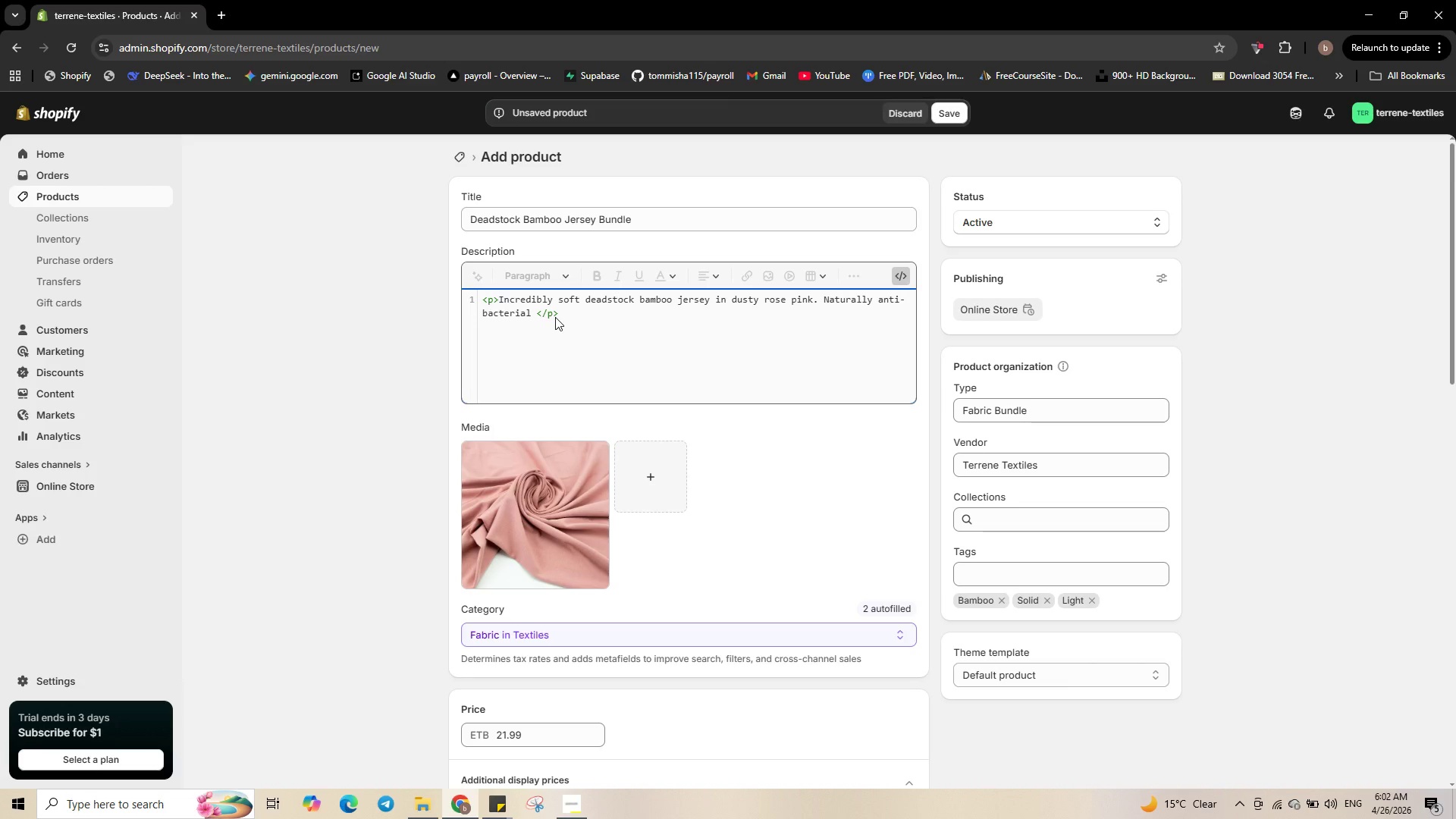 
type(and )
 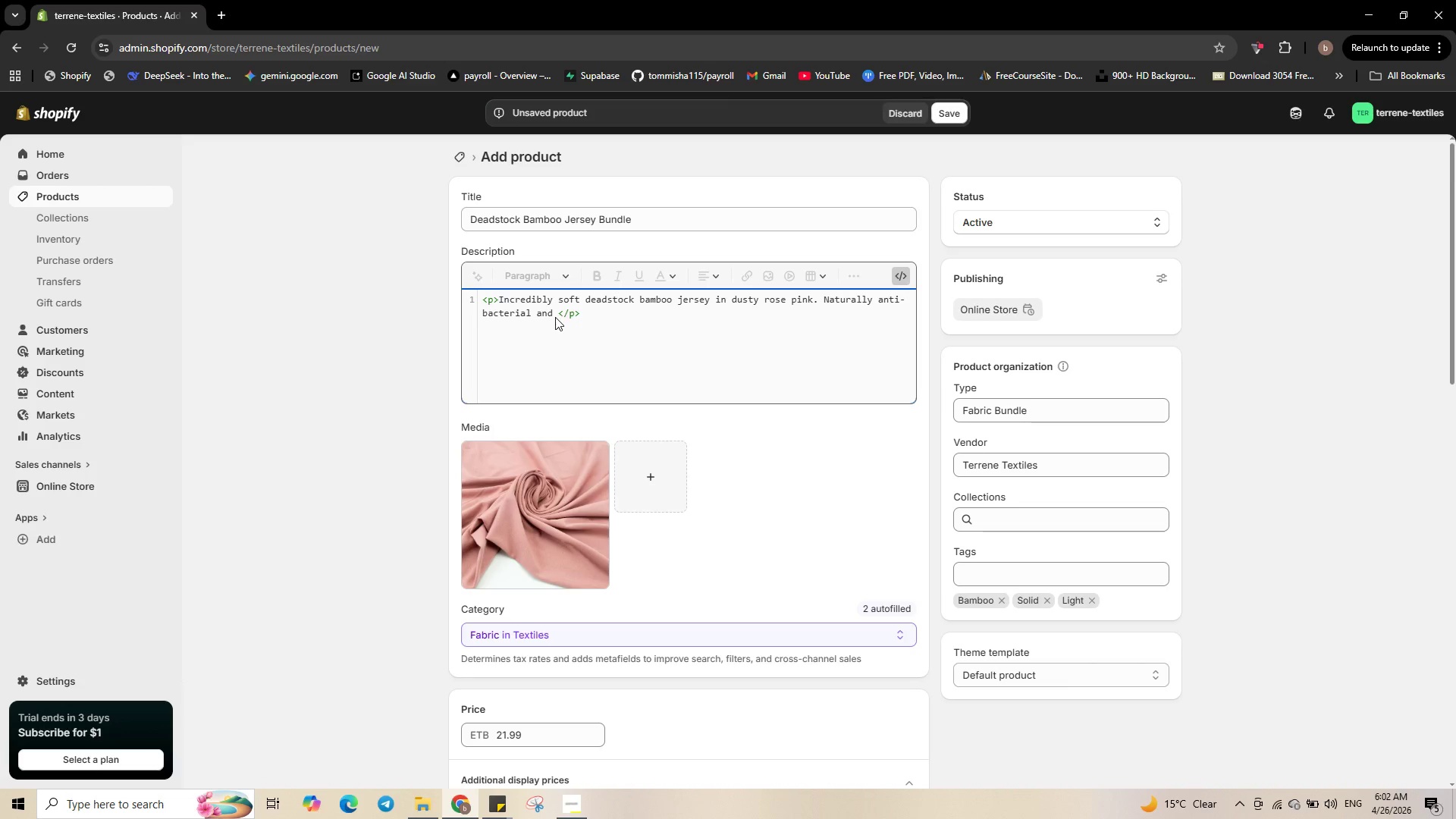 
type(moisture )
key(Backspace)
type(-wicking)
 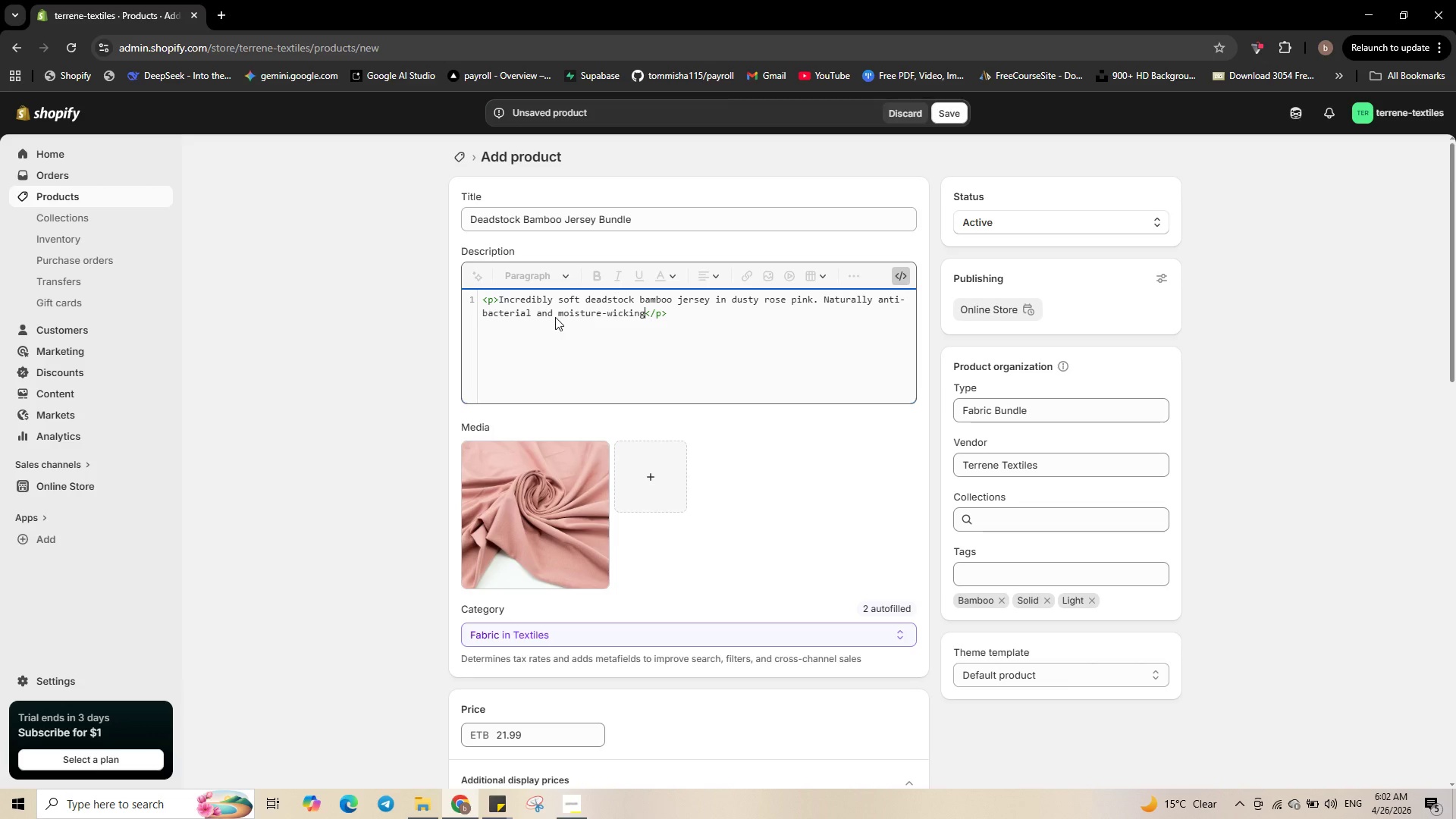 
type(. Perfect for )
 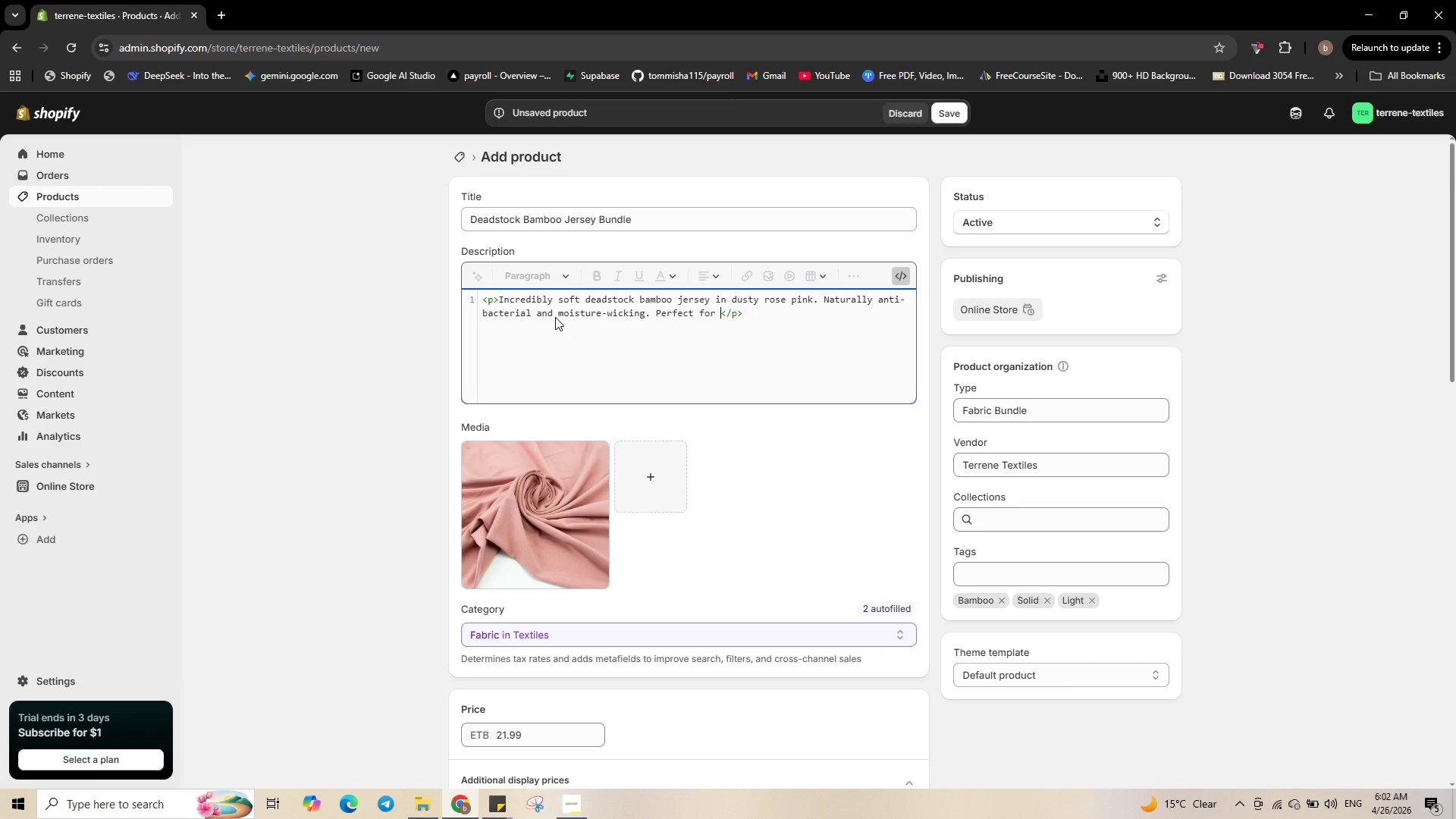 
wait(5.08)
 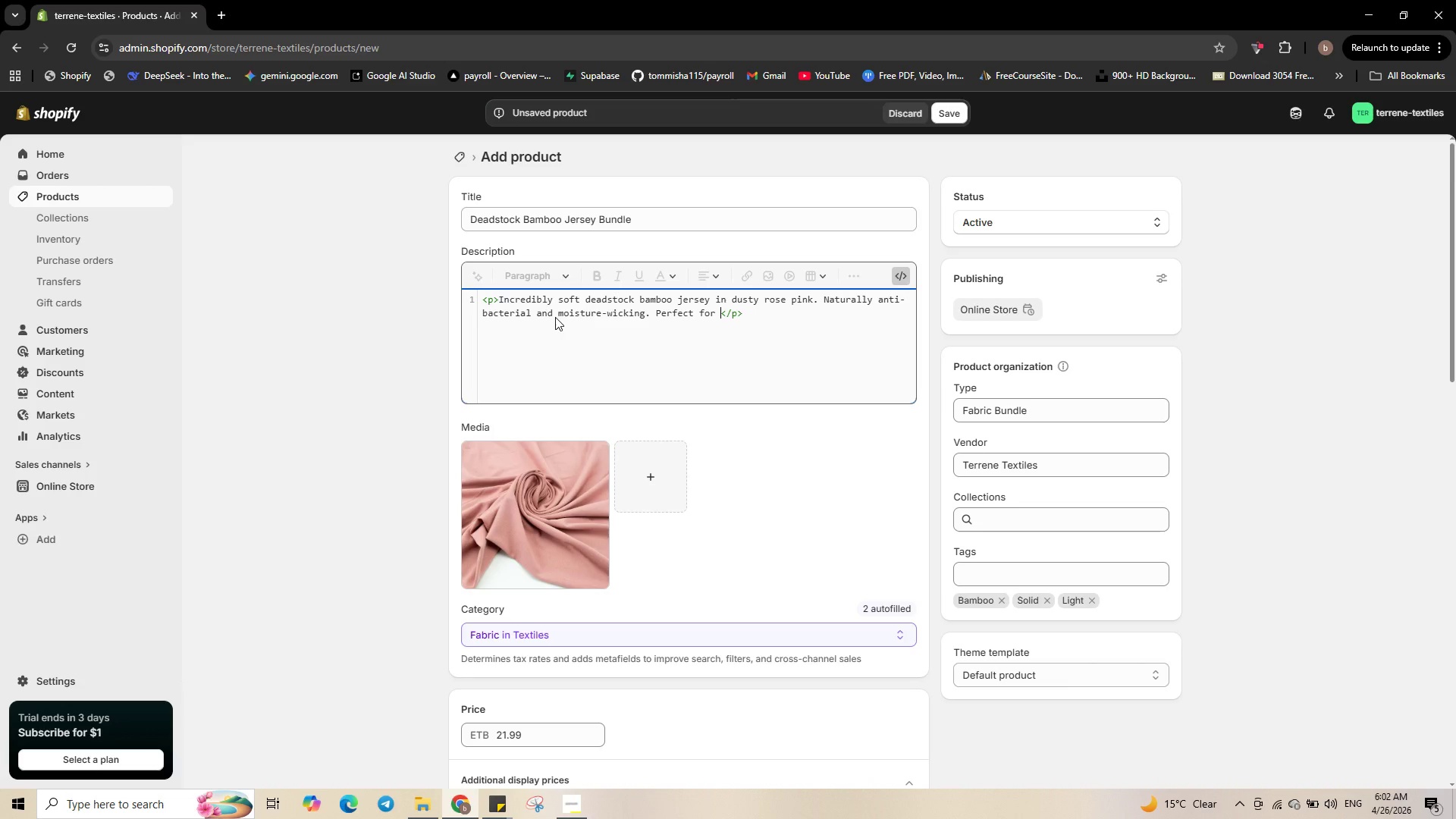 
type(loung)
 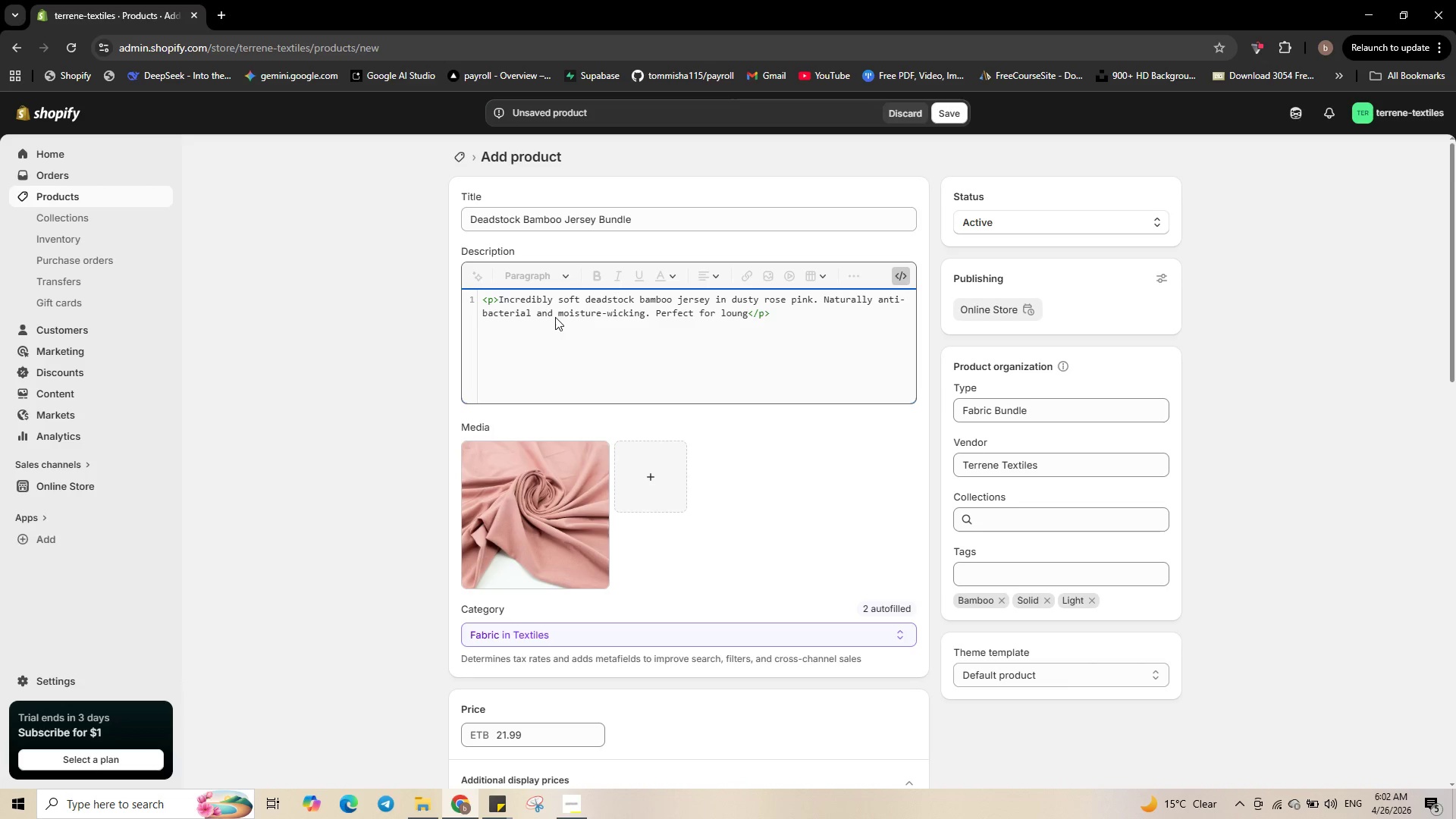 
type(ewear, )
 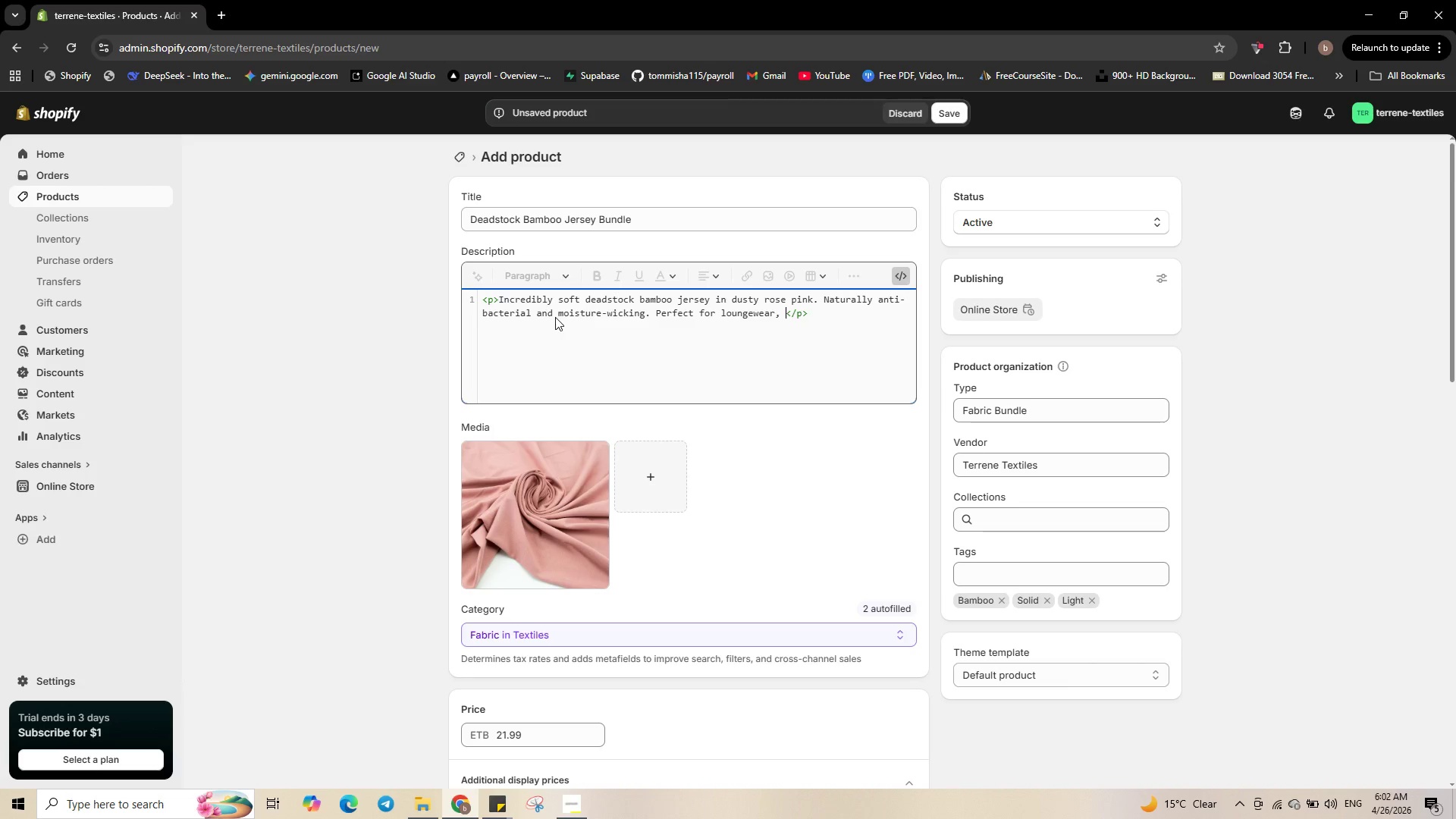 
type(t-shirts)
 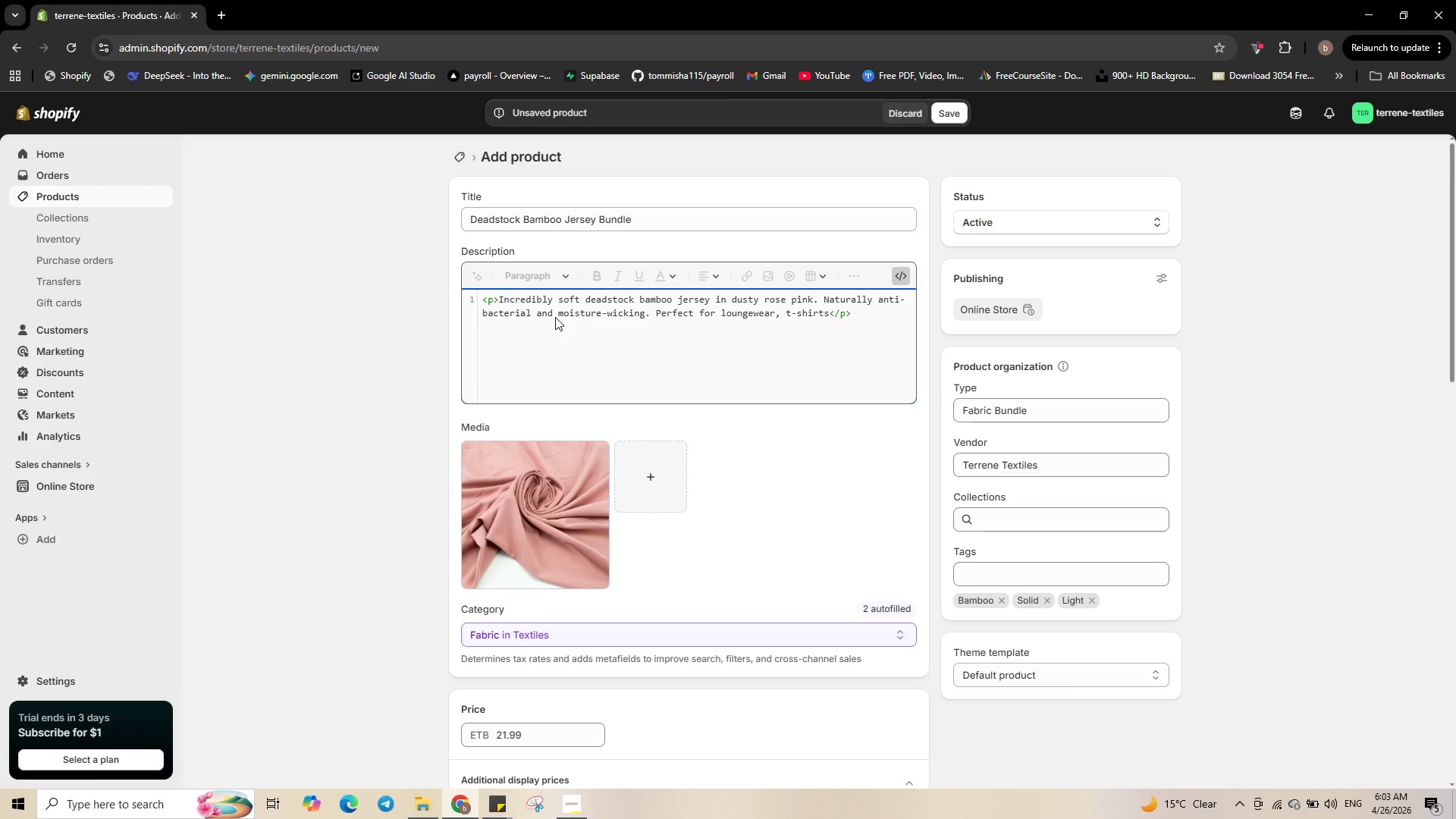 
wait(7.19)
 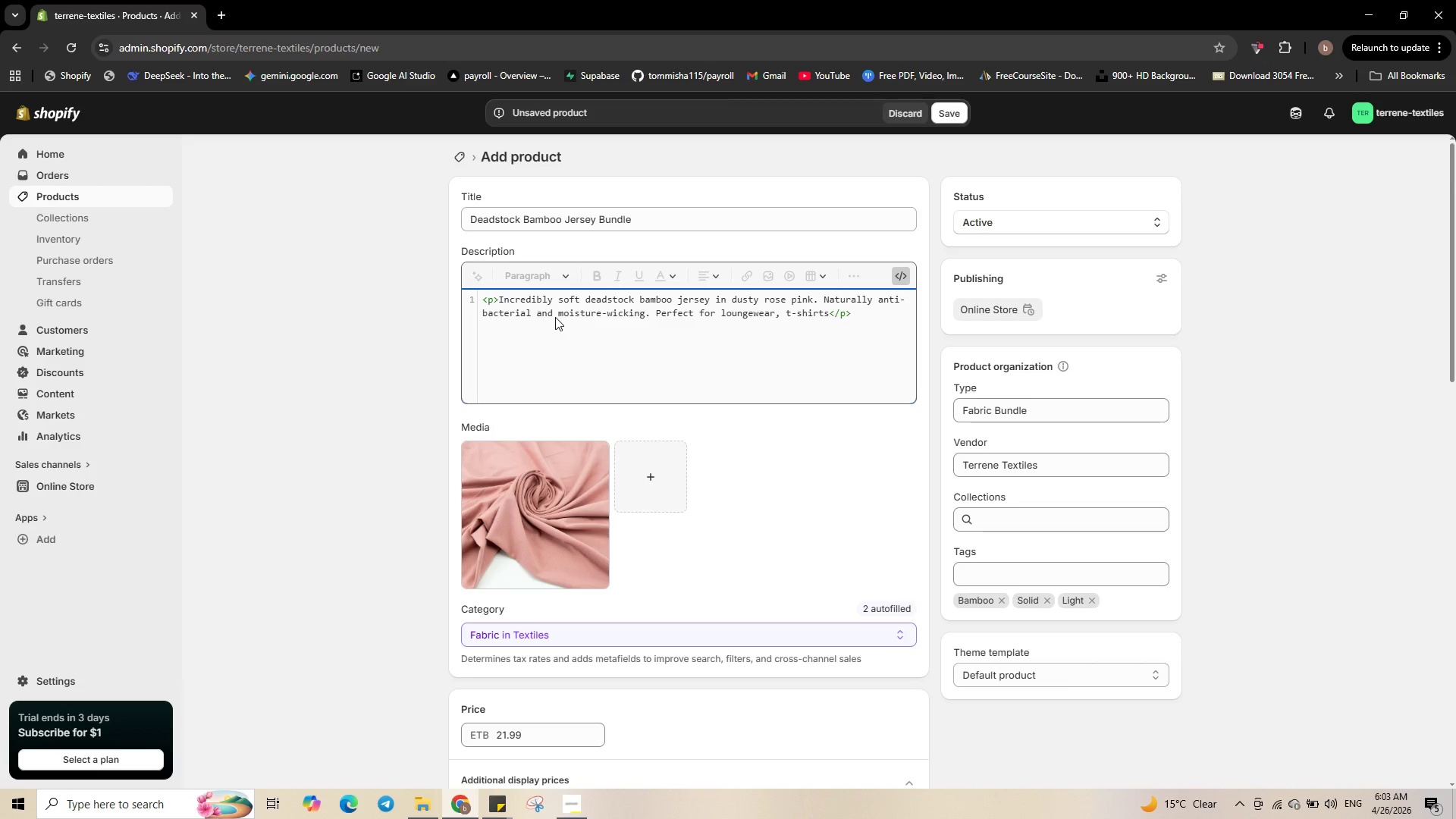 
type(, and )
 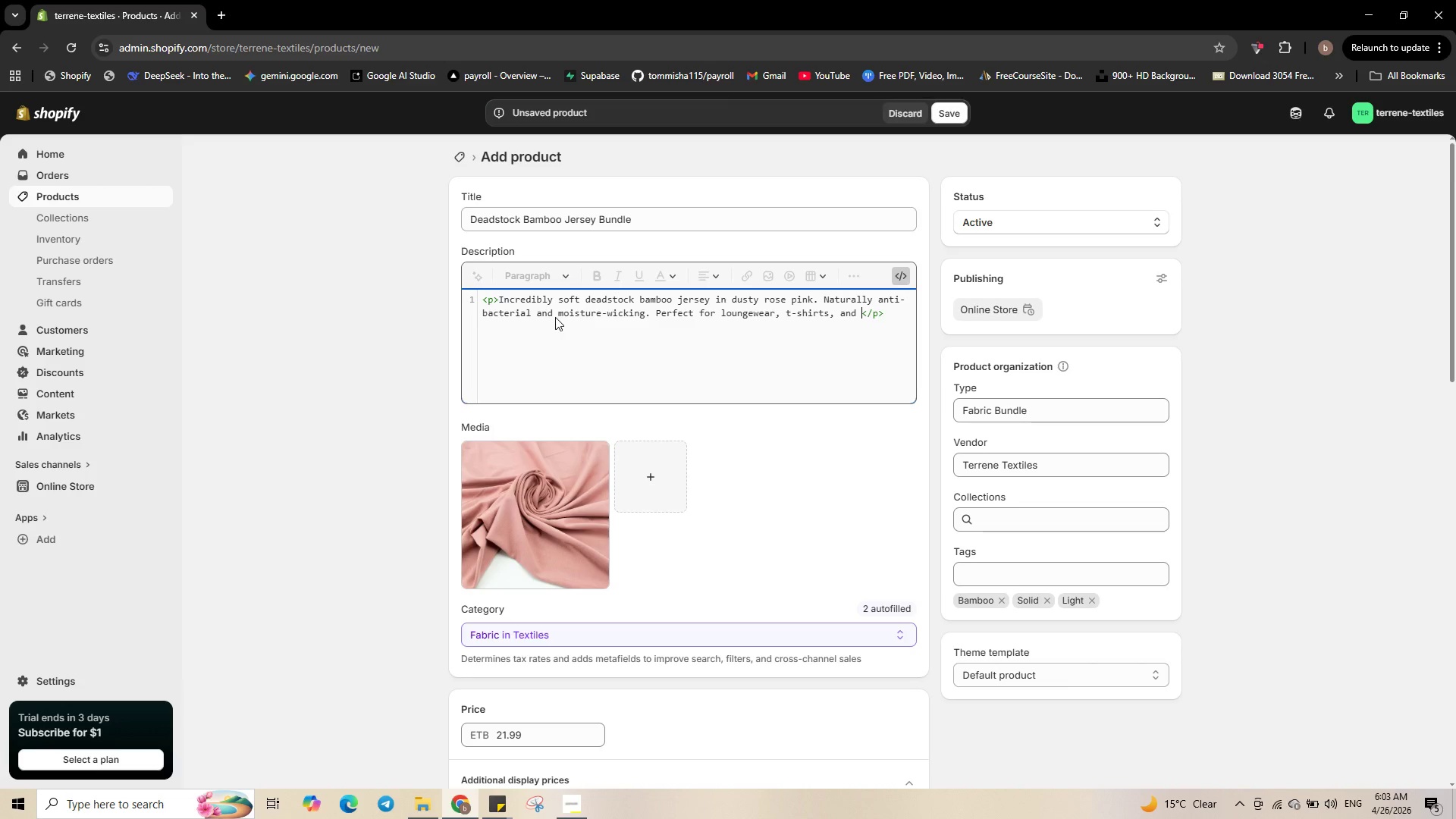 
type(baby clothes )
key(Backspace)
 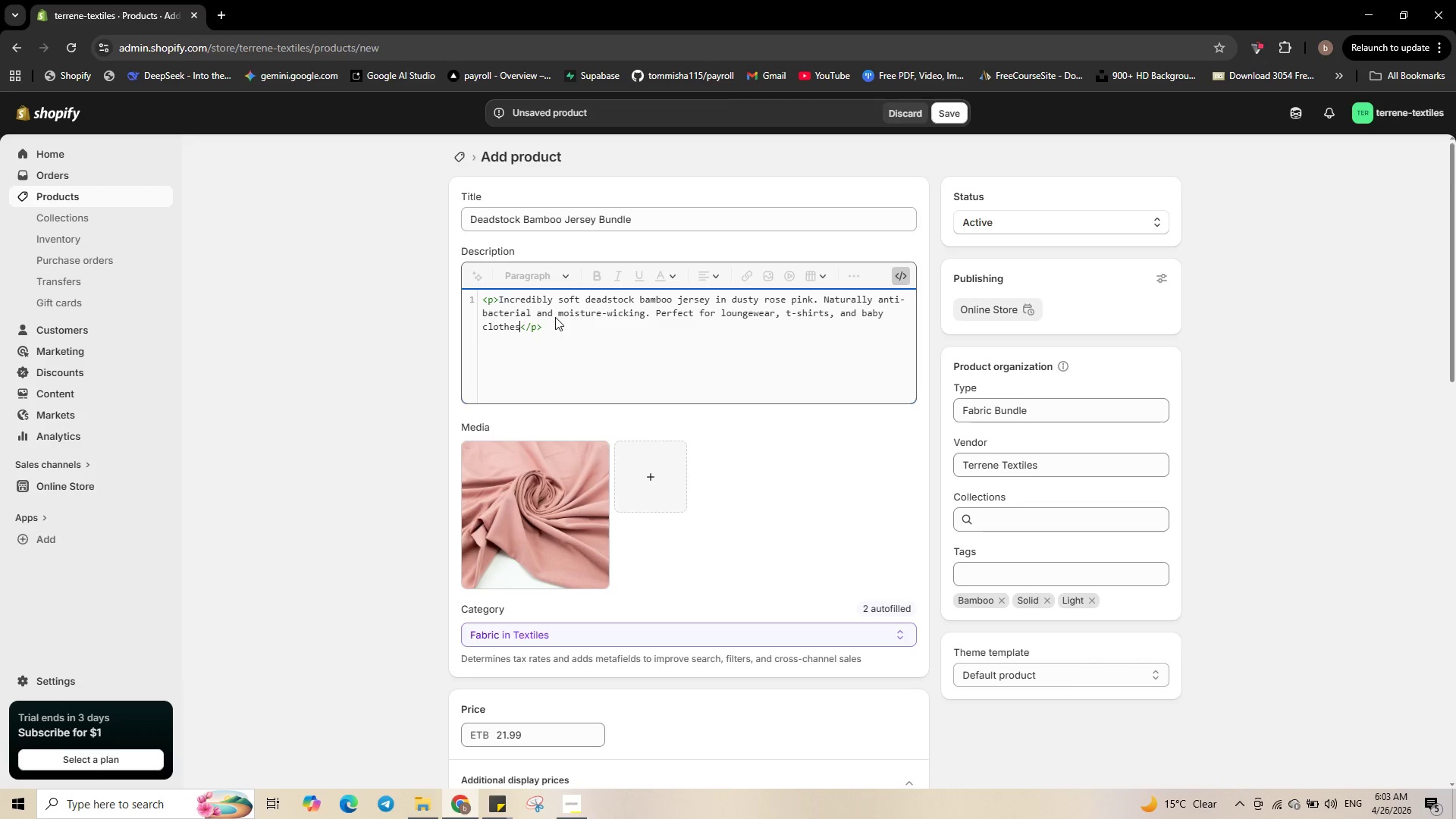 
wait(5.39)
 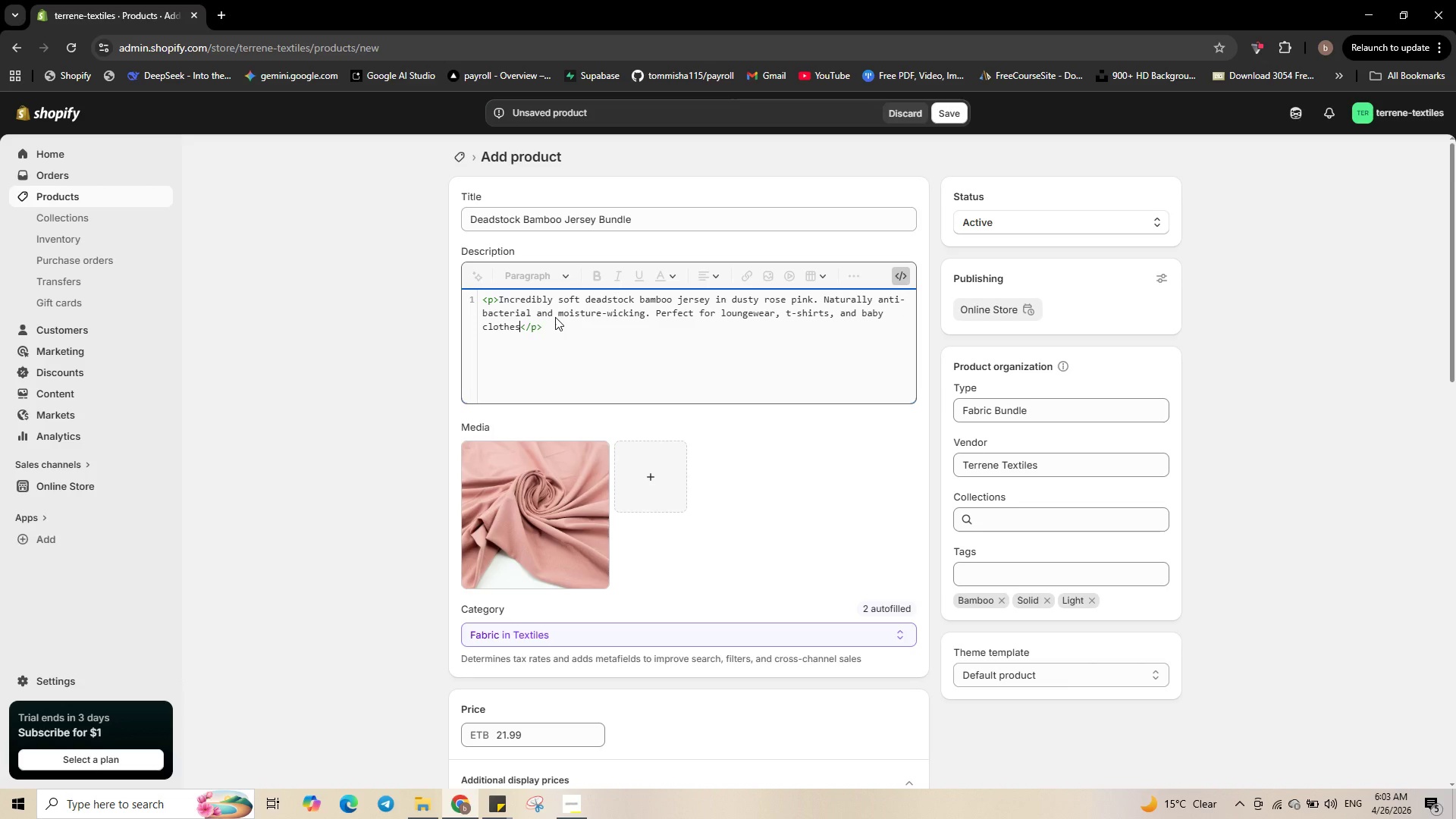 
key(ArrowRight)
 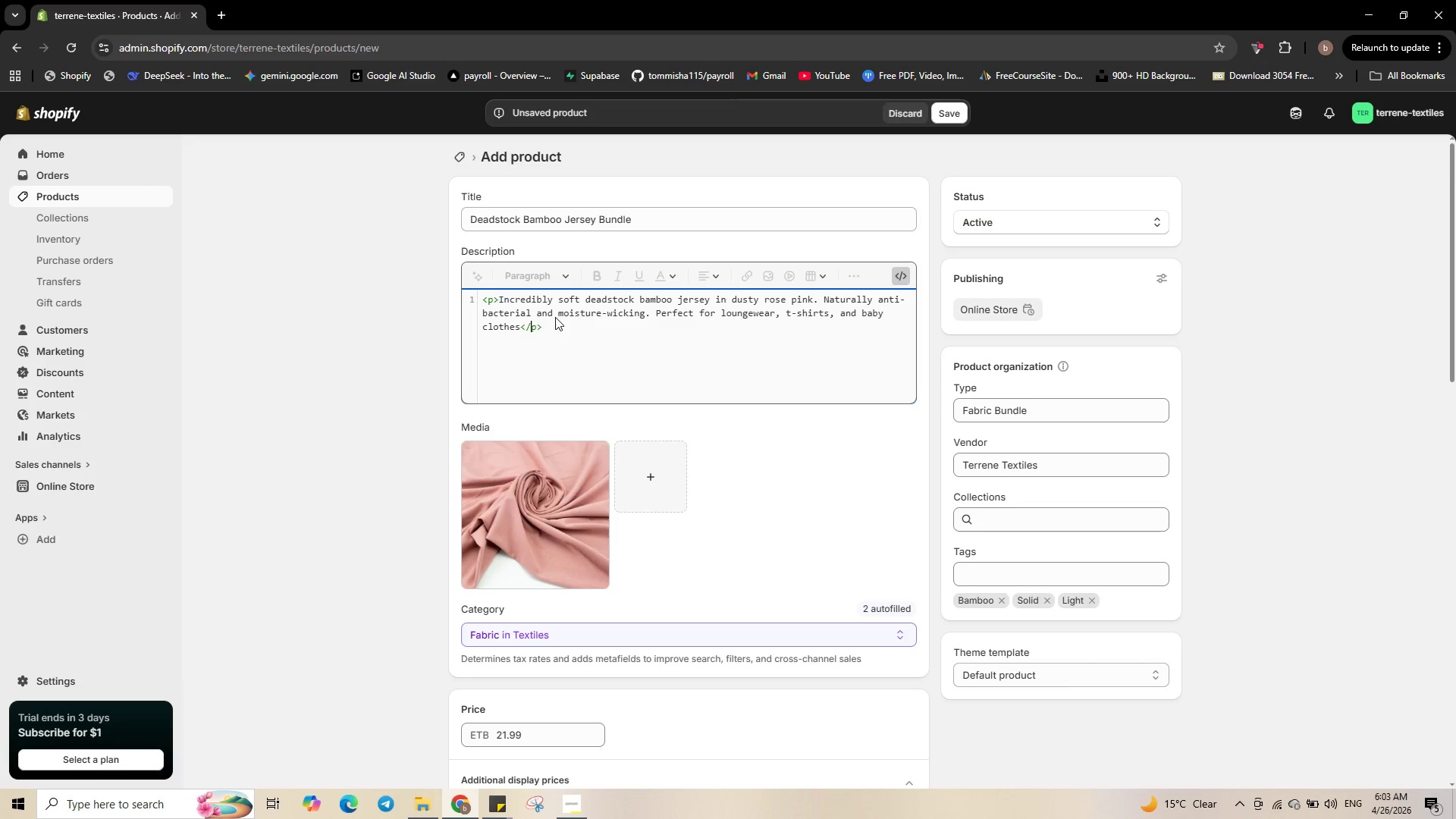 
key(ArrowRight)
 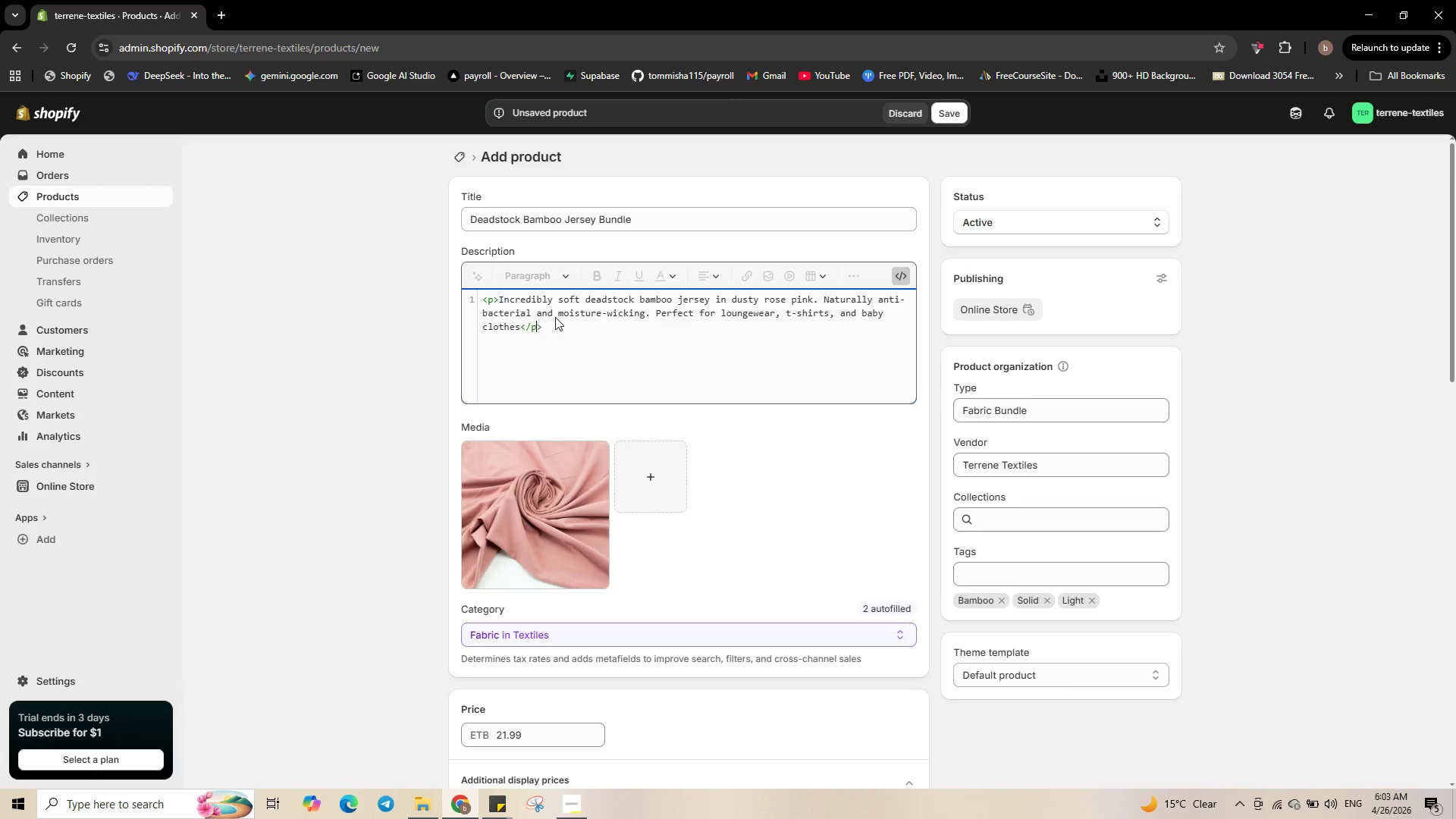 
key(ArrowRight)
 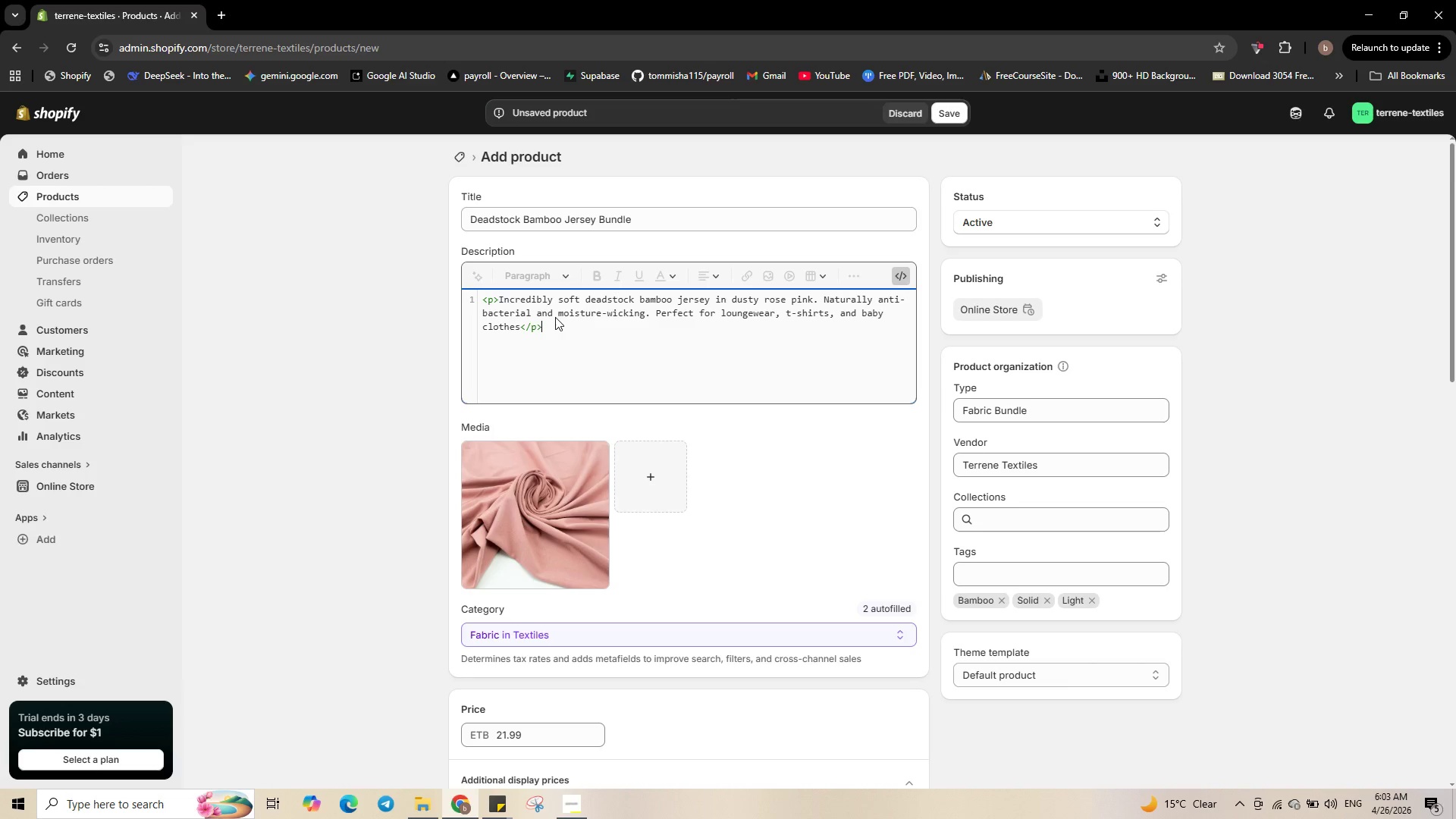 
key(ArrowRight)
 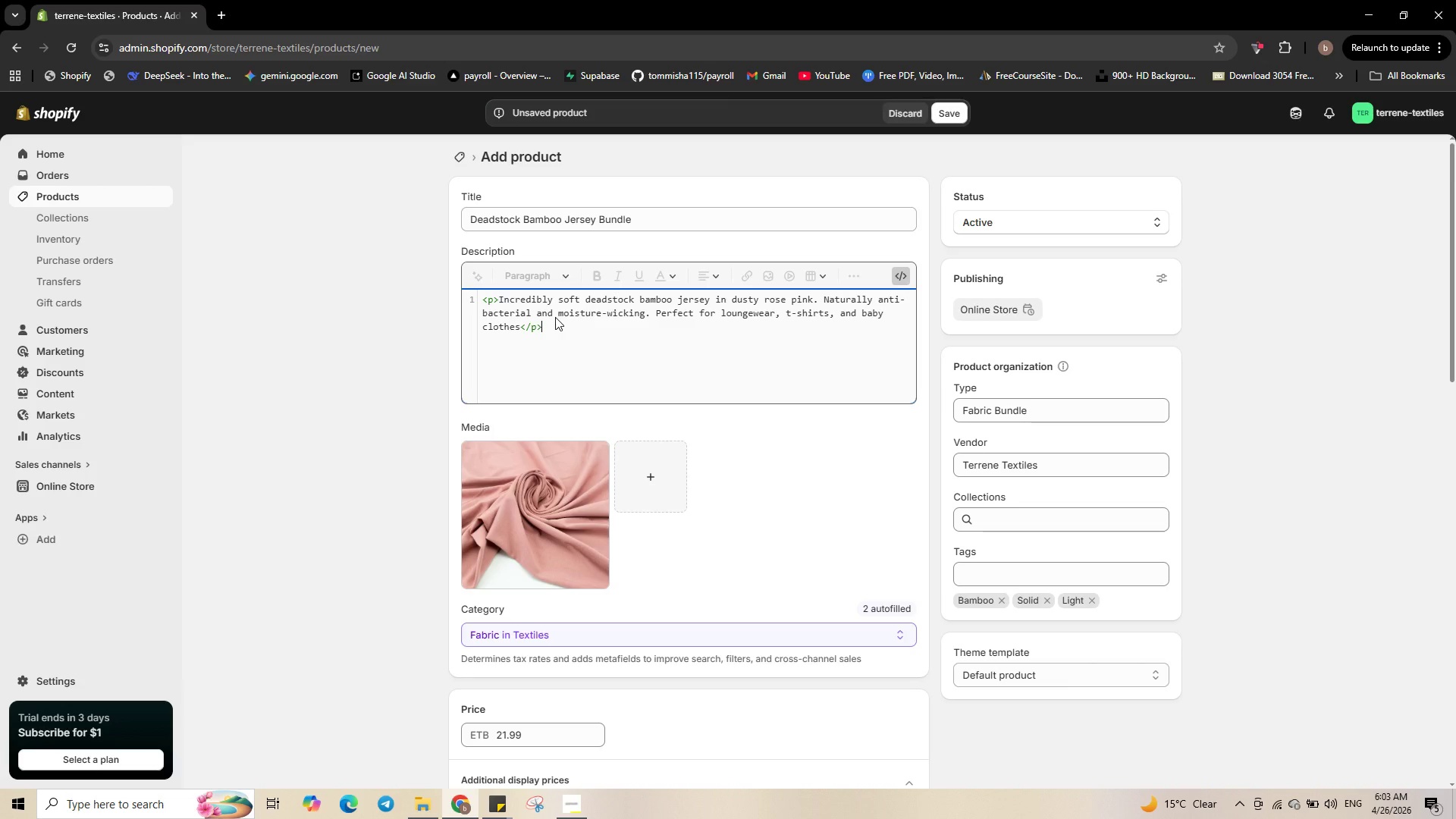 
key(Enter)
 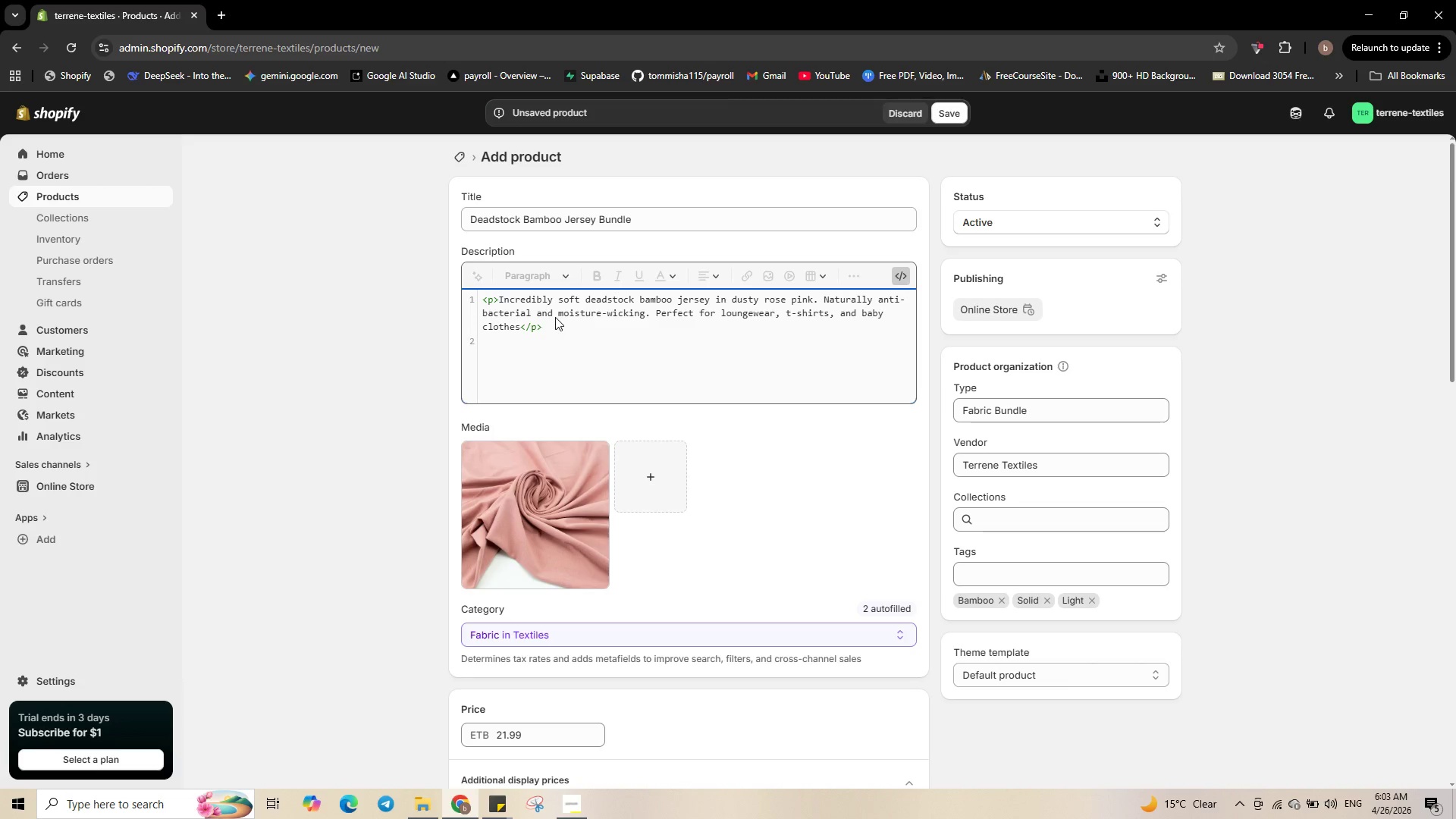 
hold_key(key=ShiftRight, duration=0.78)
 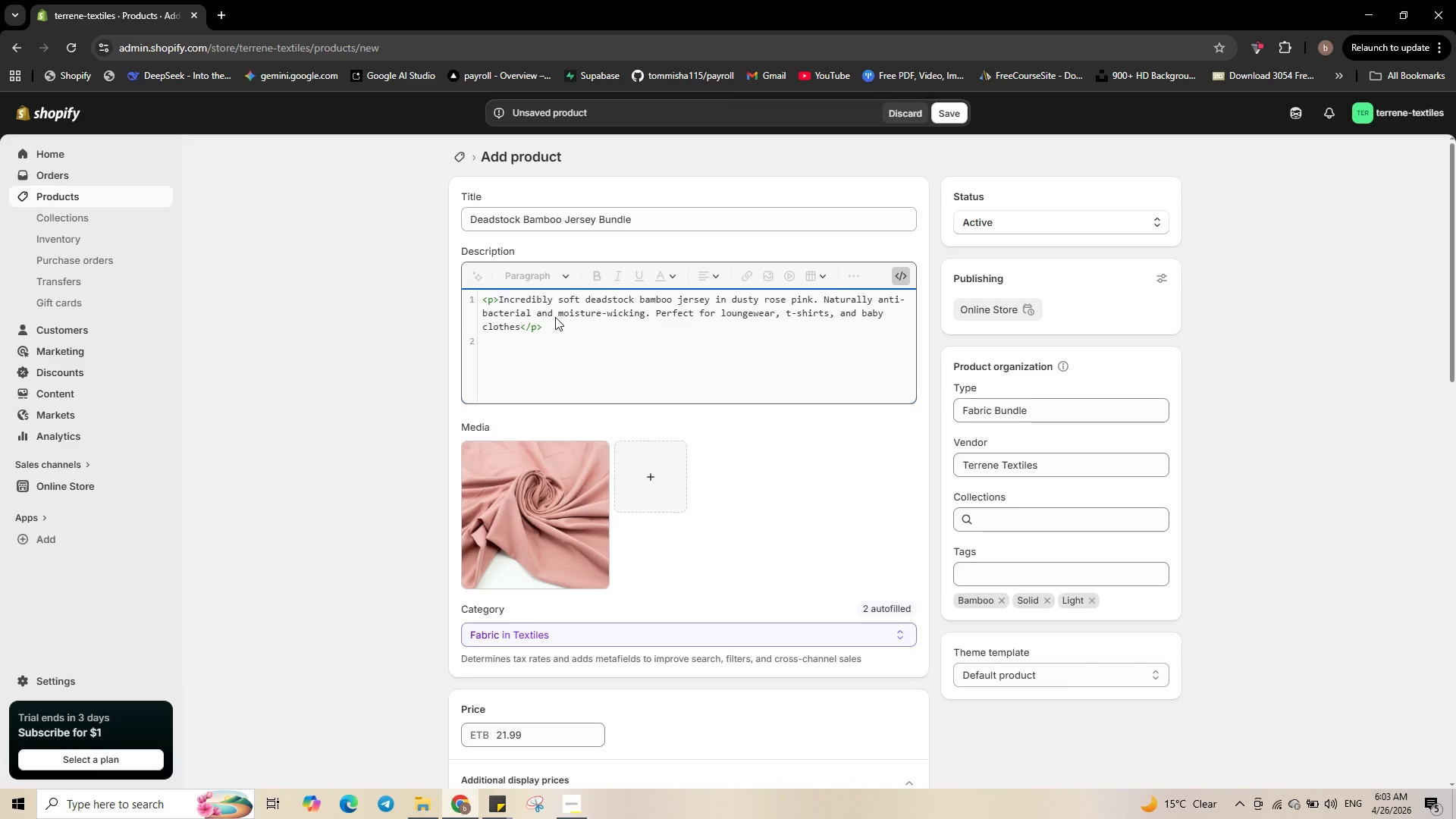 
key(Control+V)
 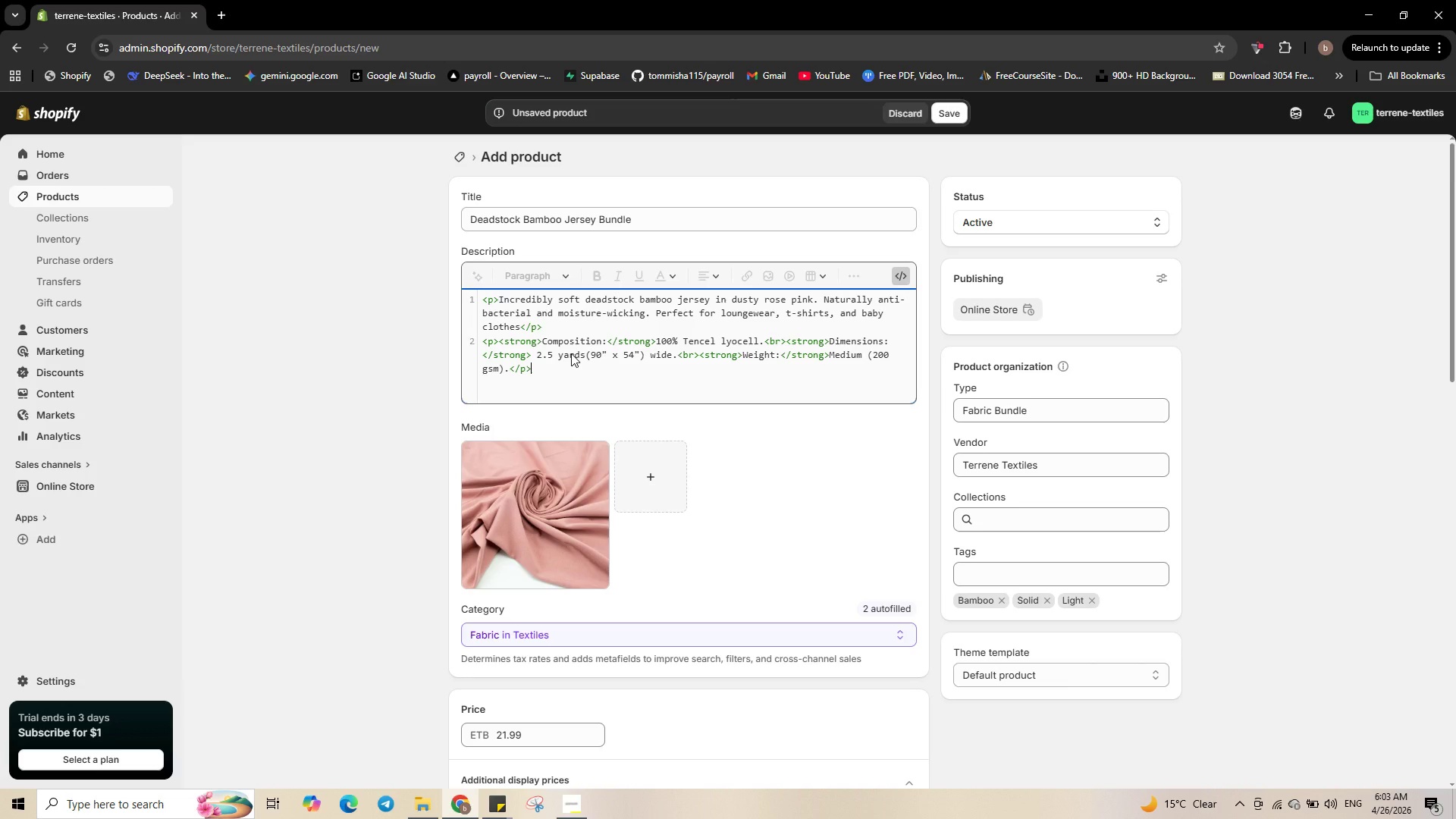 
wait(10.08)
 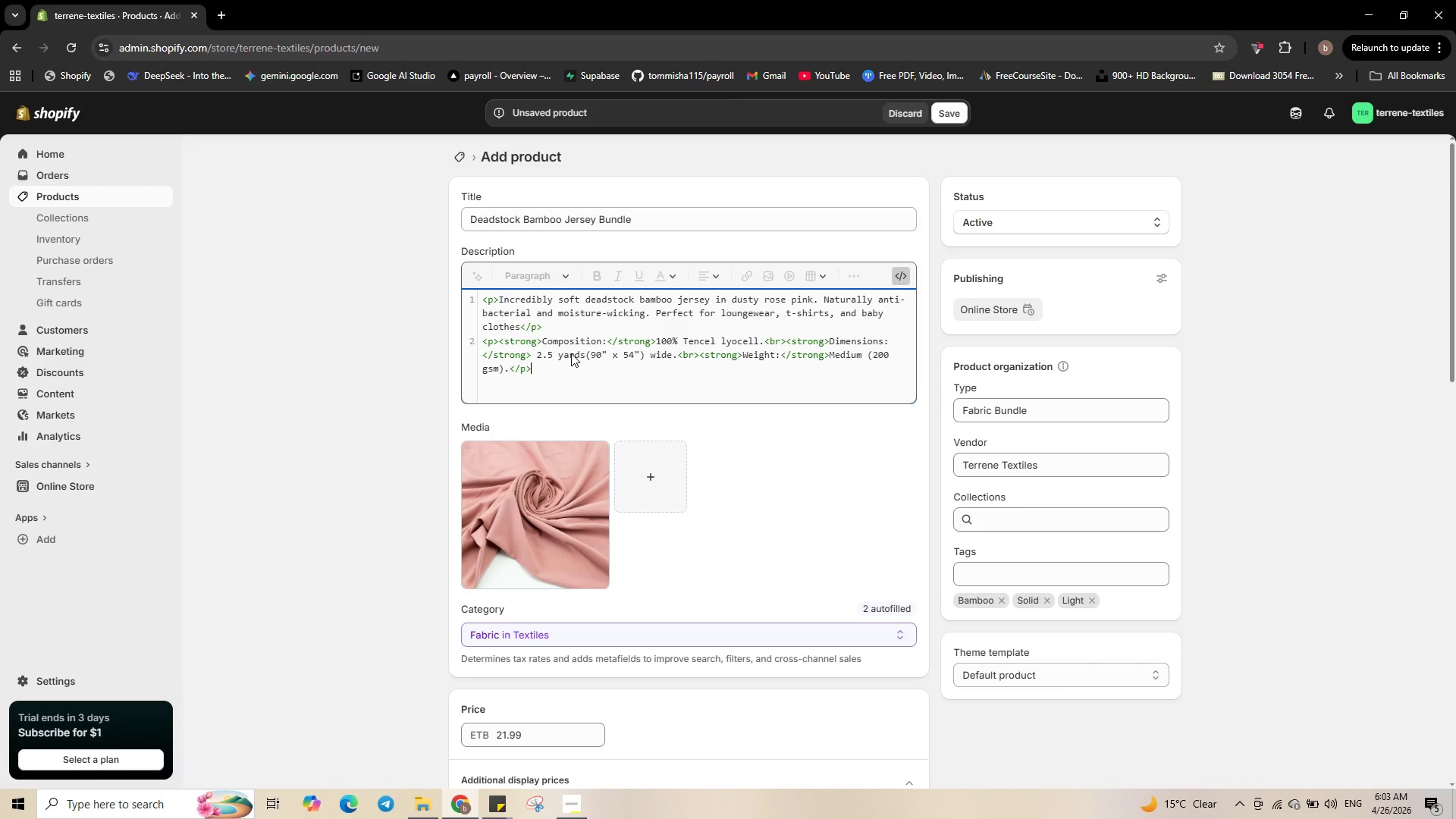 
double_click([670, 343])
 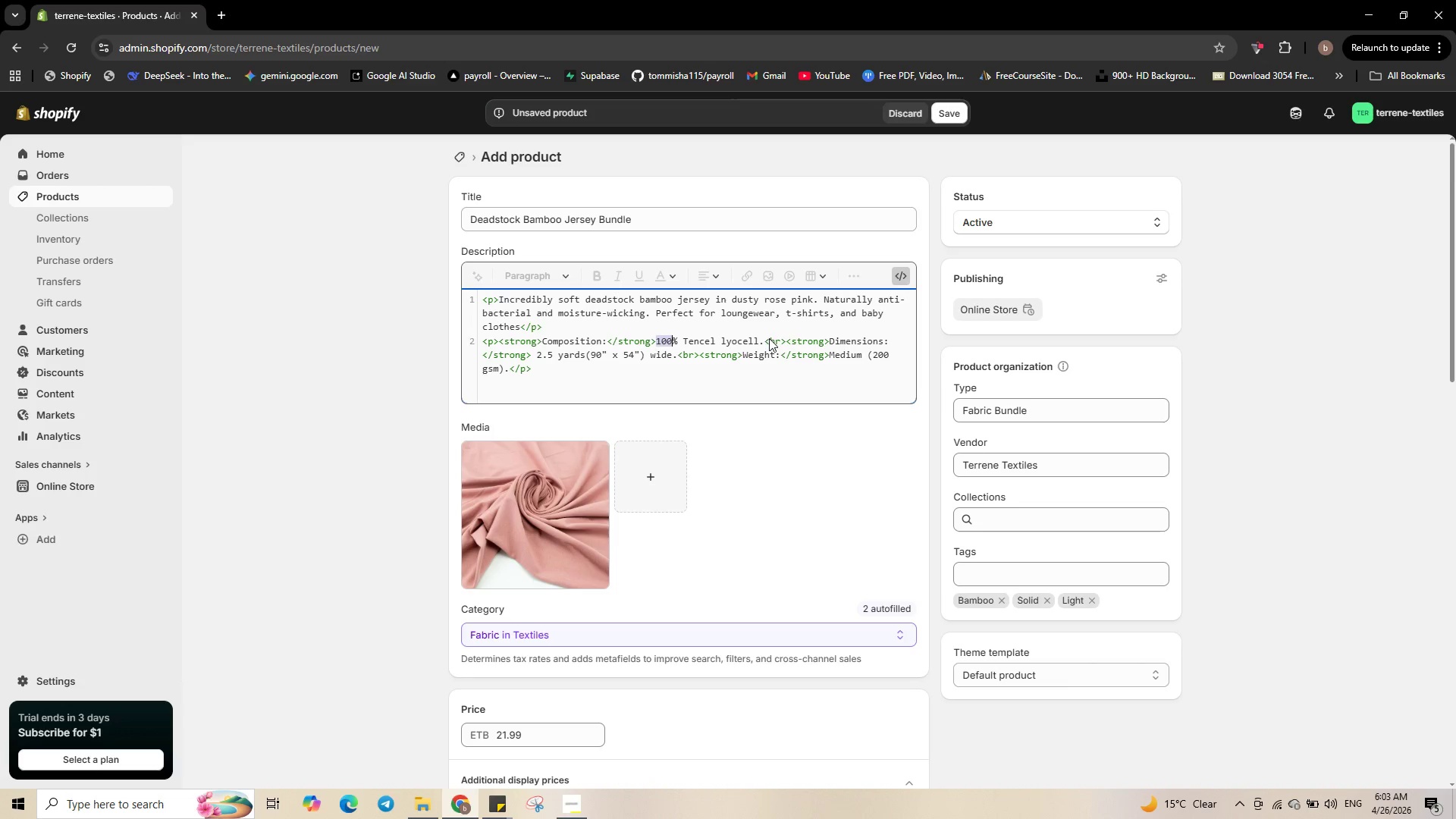 
hold_key(key=ShiftLeft, duration=1.17)
hold_key(key=ControlLeft, duration=1.11)
left_click([757, 340])
 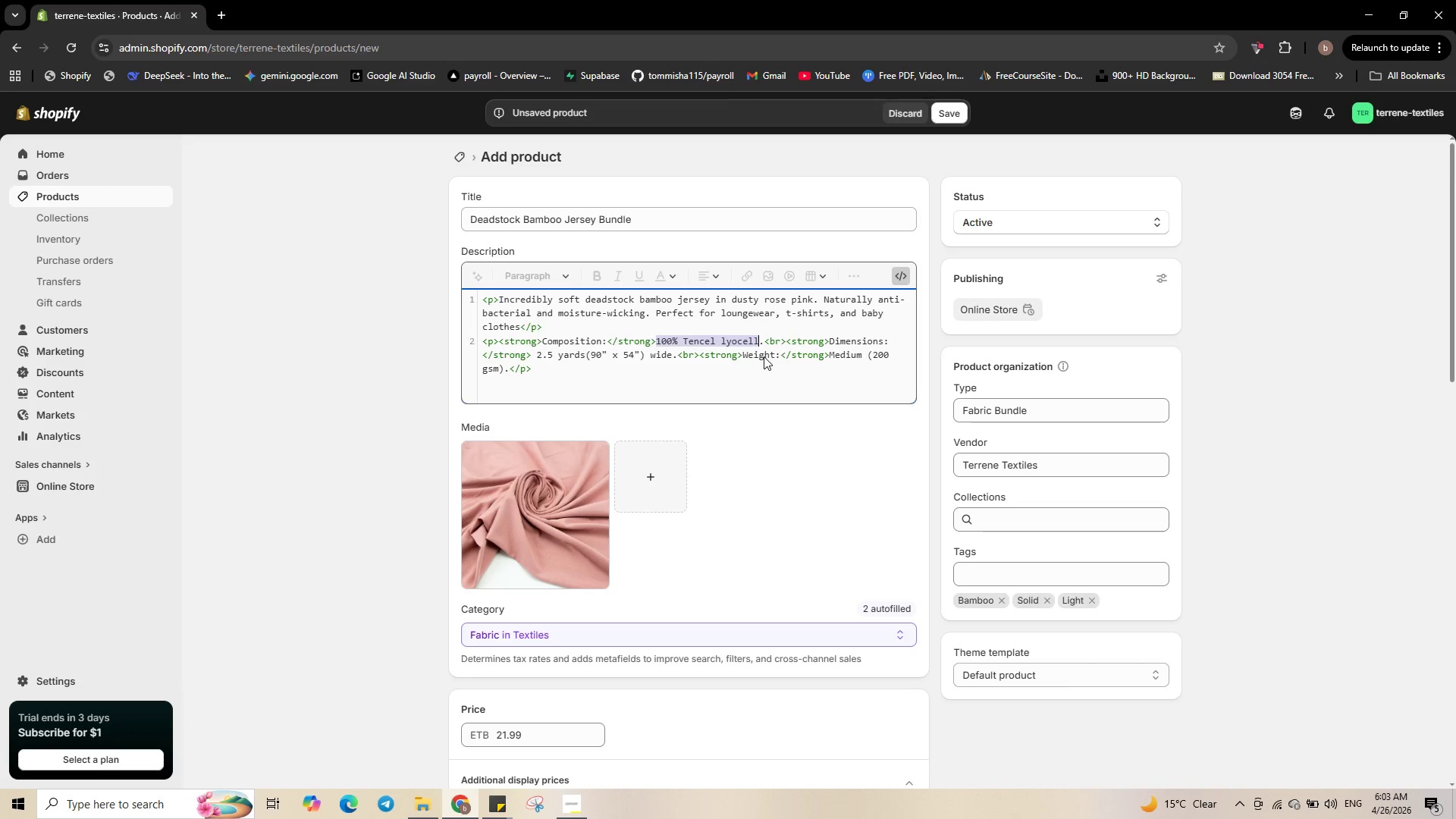 
type(95% bamboo )
 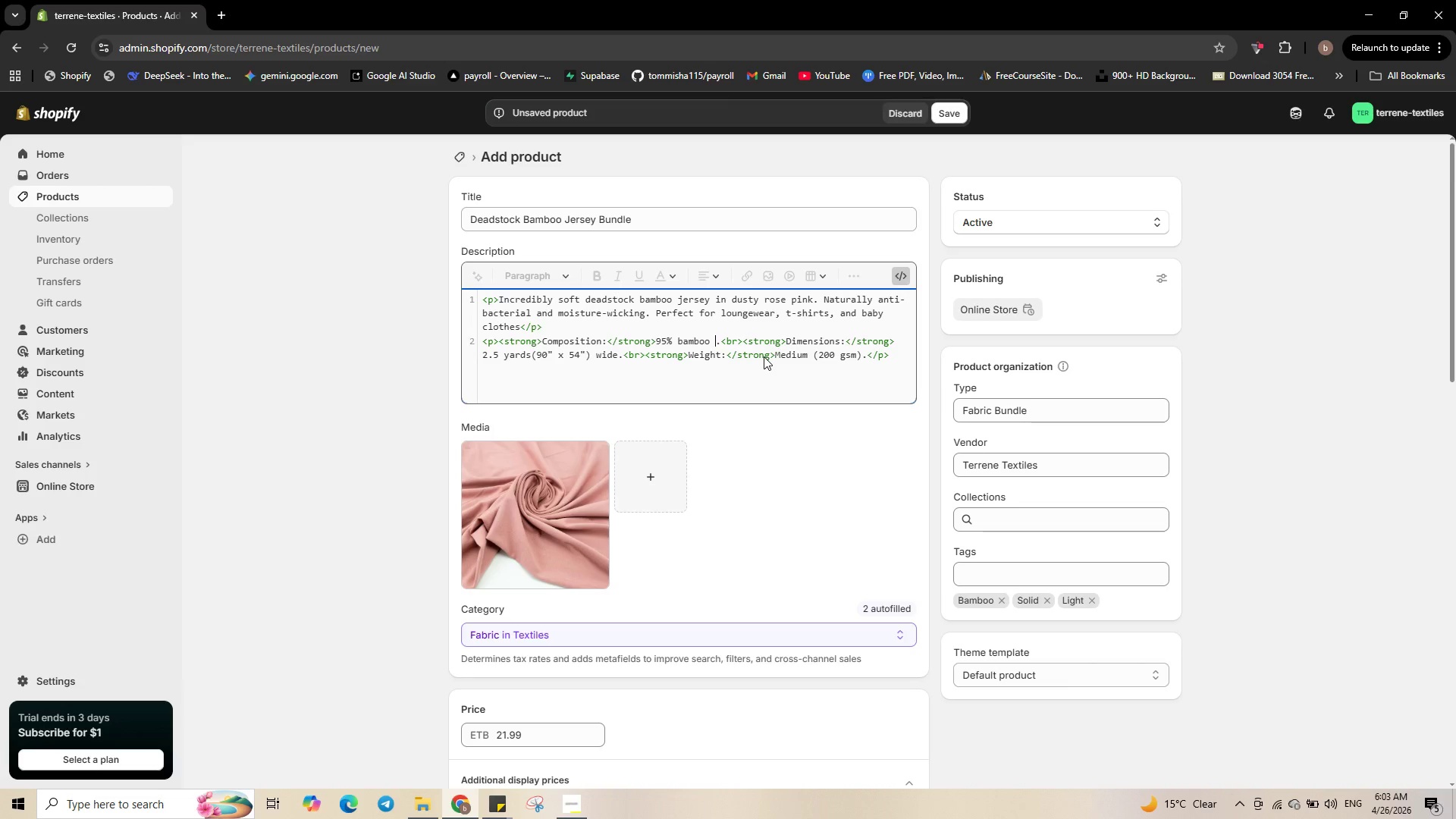 
type(viscose)
 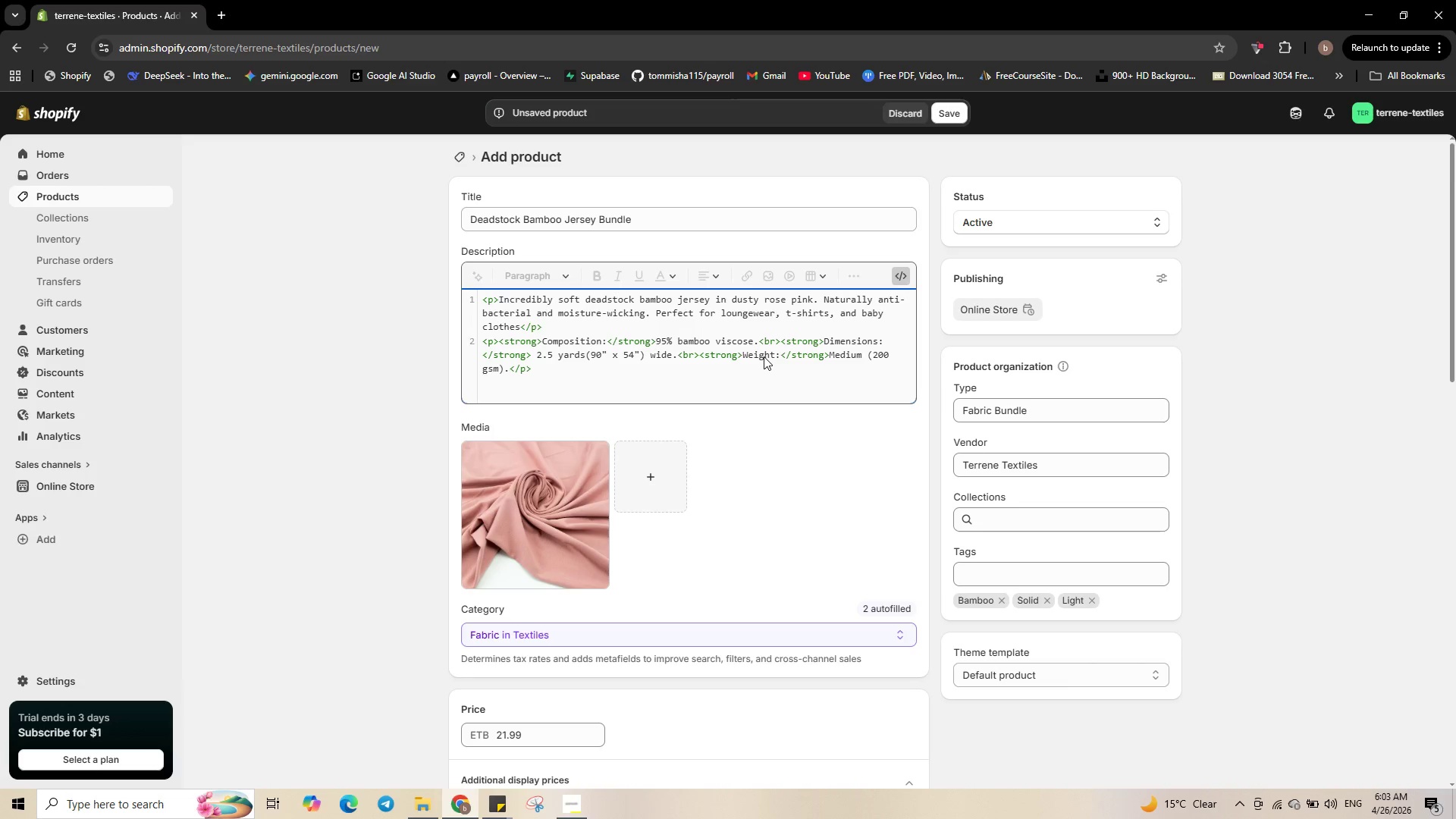 
type(, 5% spandex)
 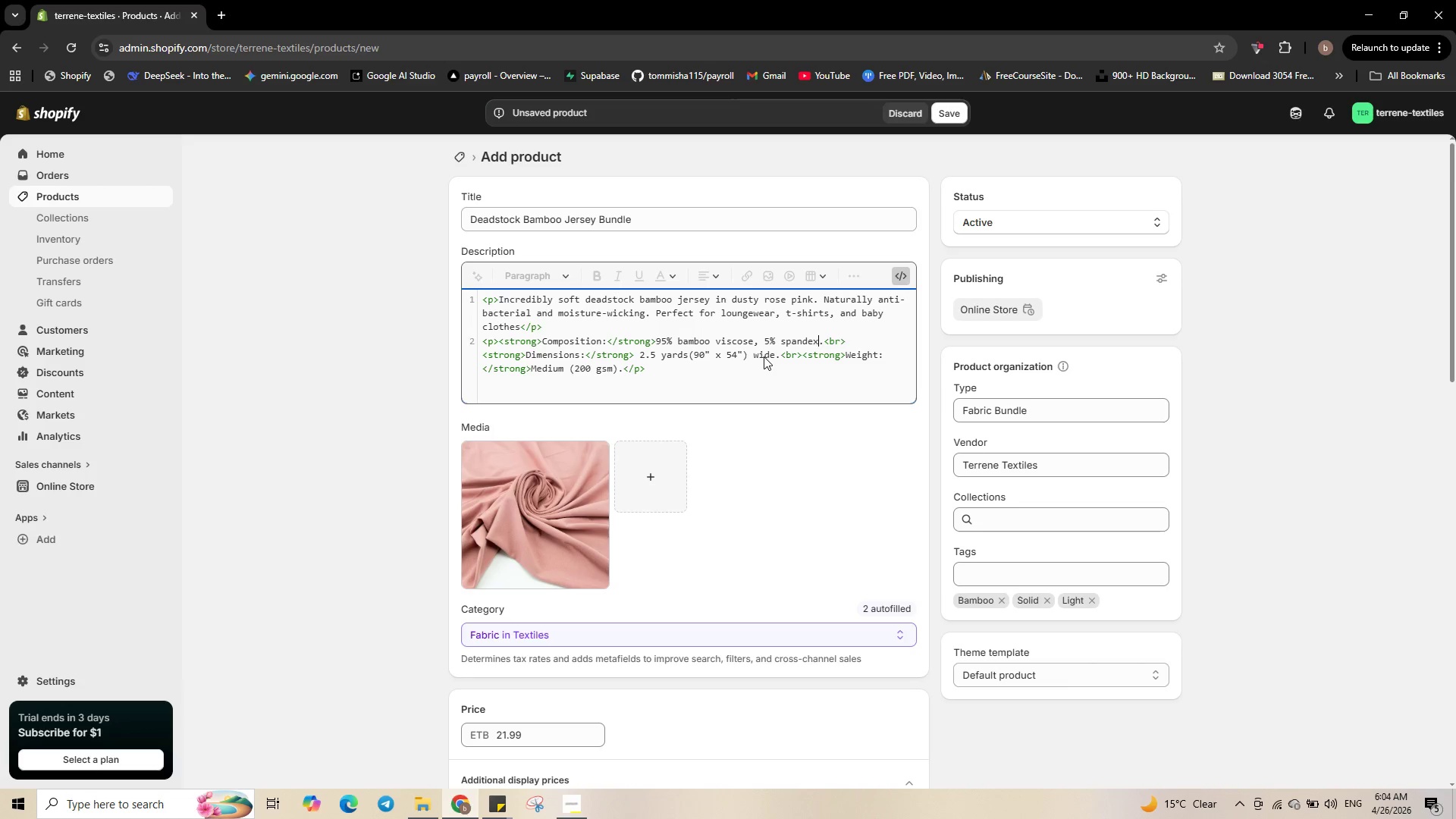 
wait(15.77)
 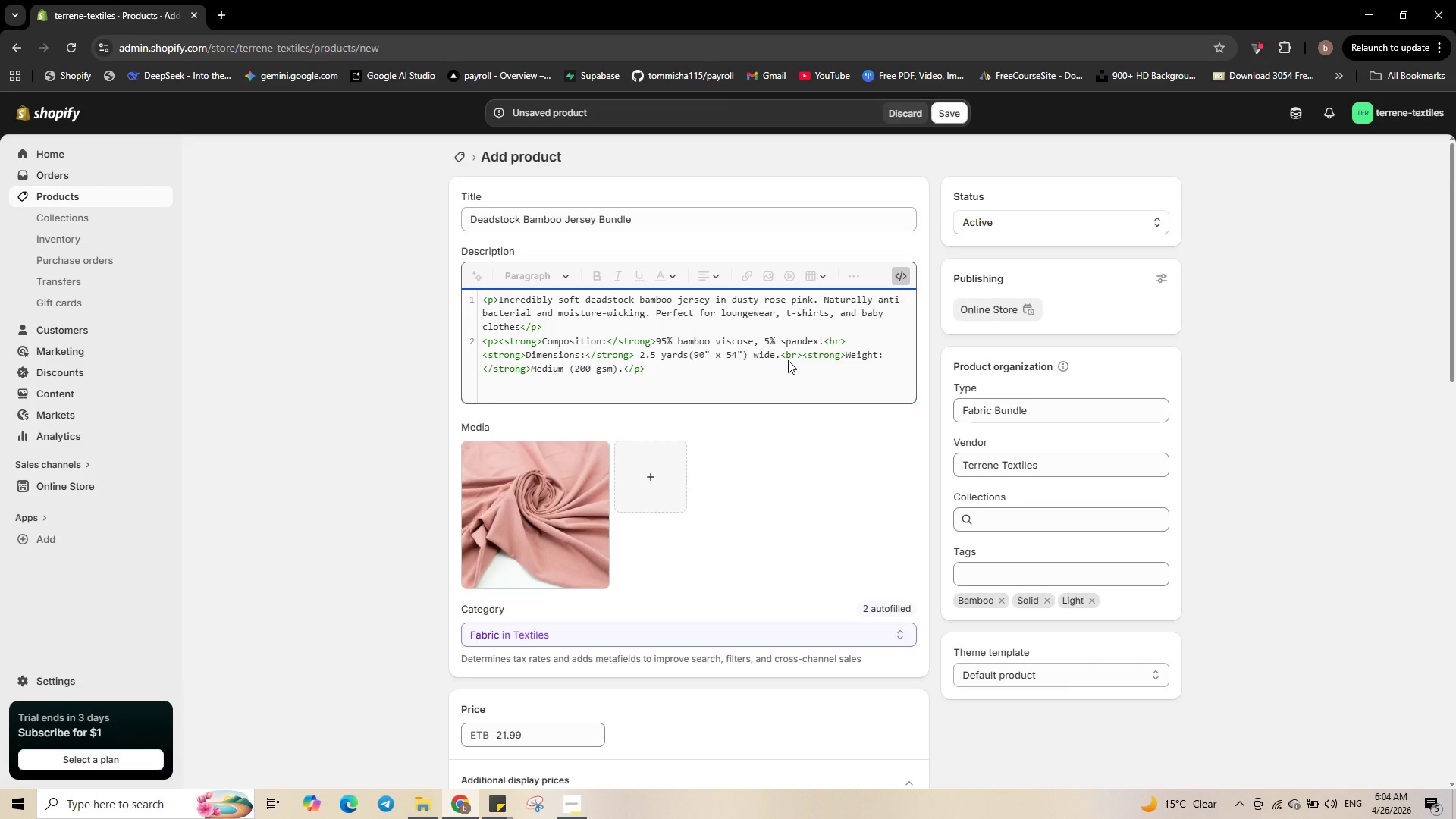 
left_click([735, 356])
 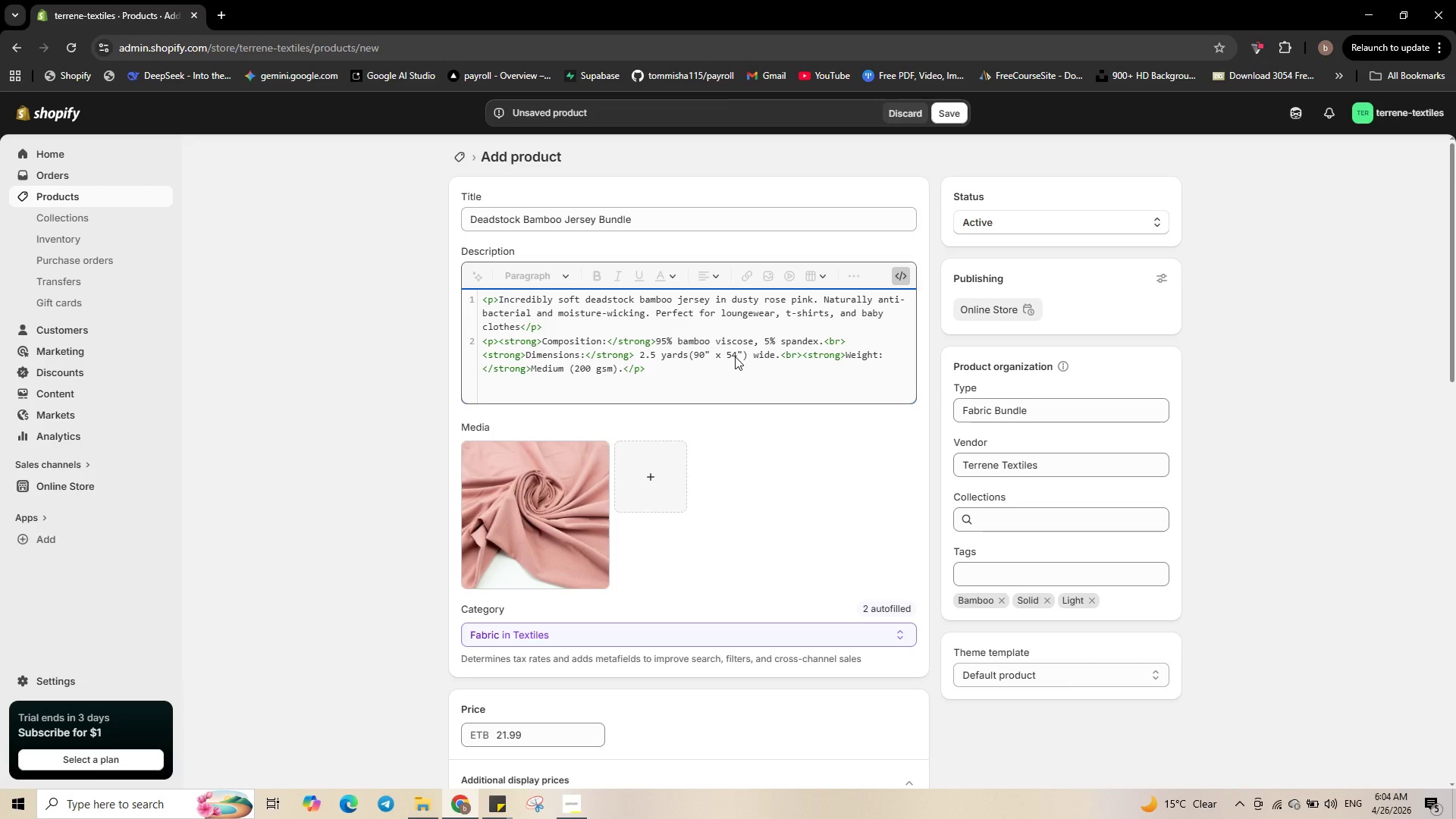 
key(Backspace)
 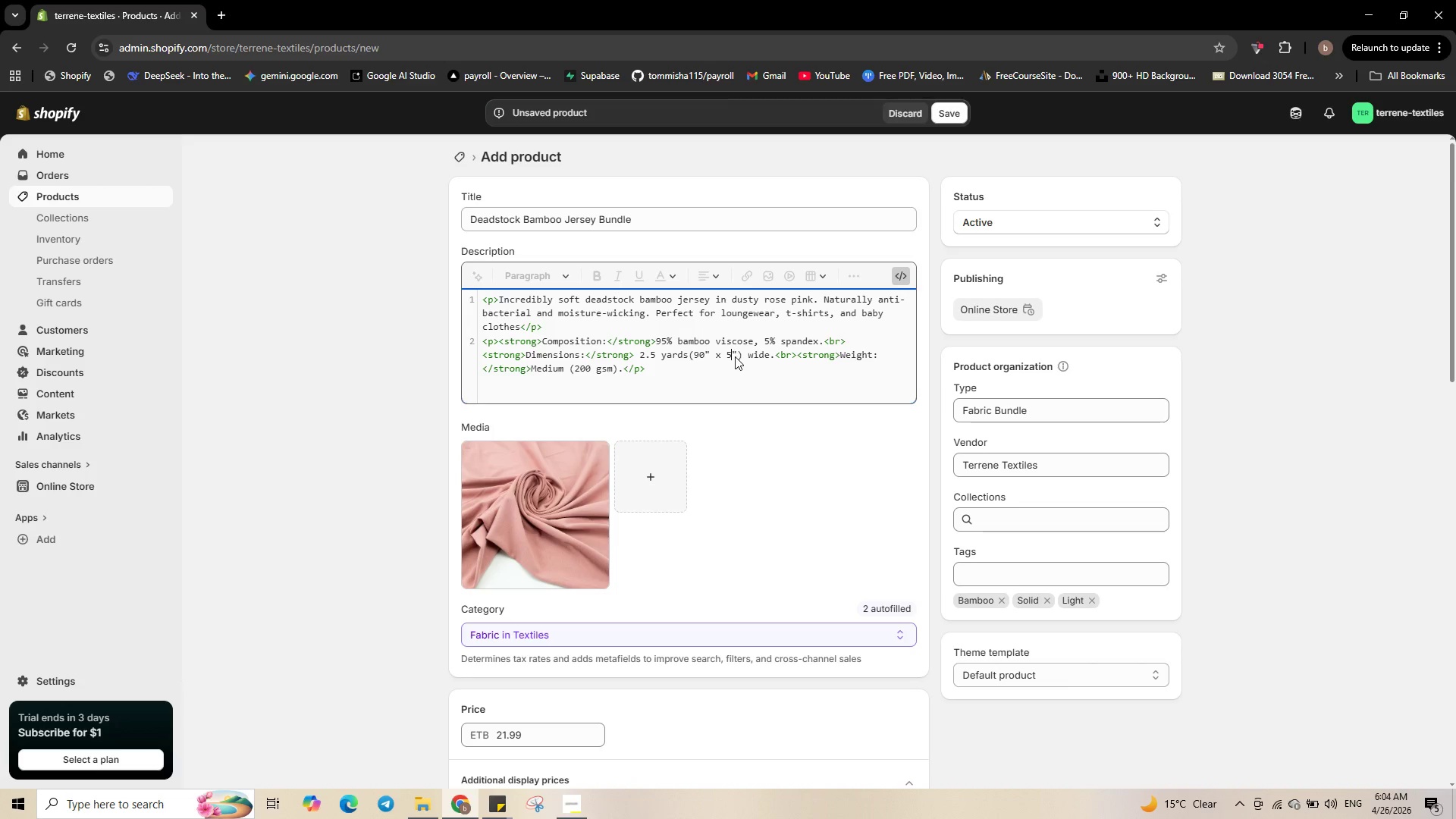 
key(Backspace)
 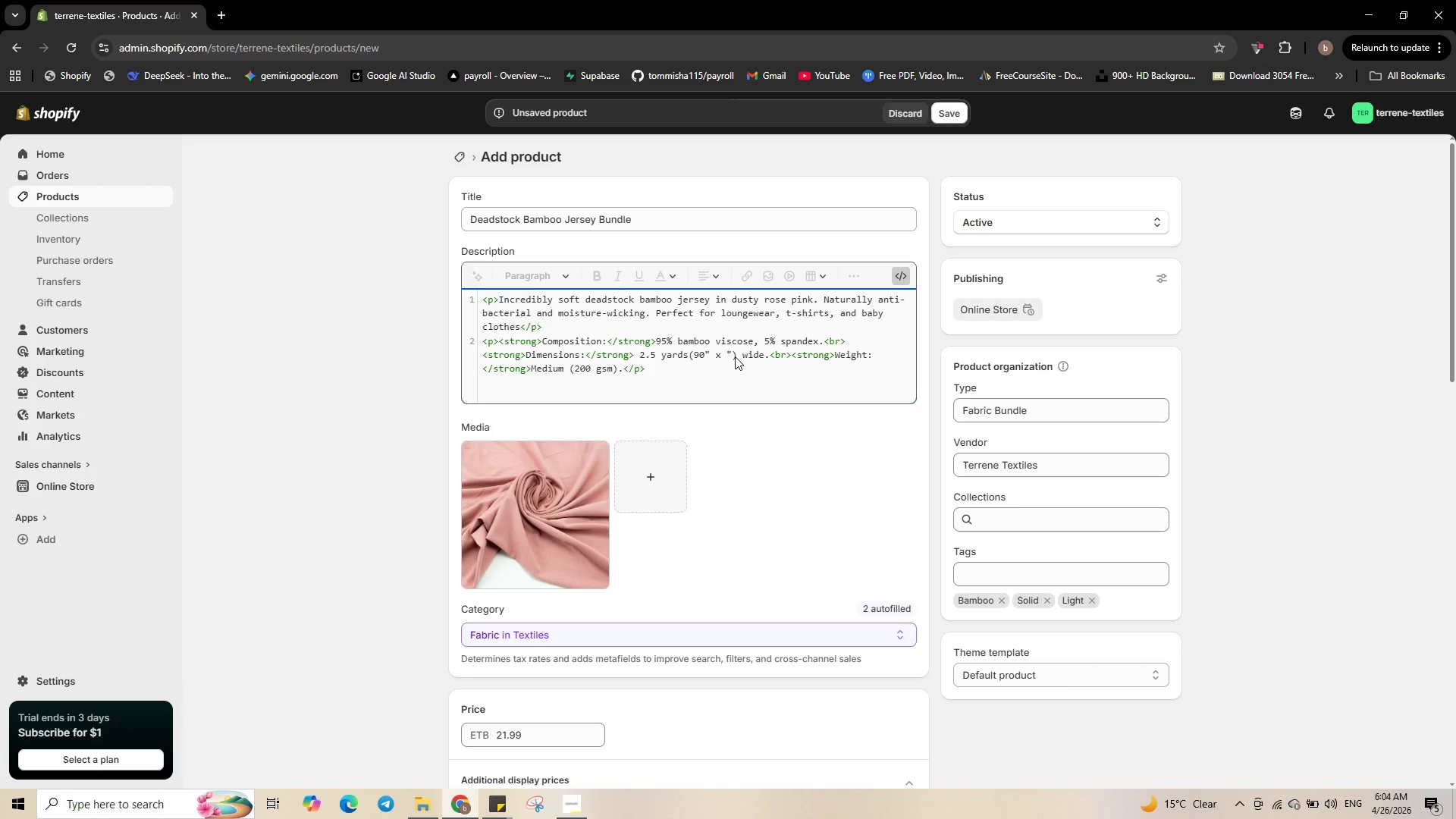 
key(Numpad6)
 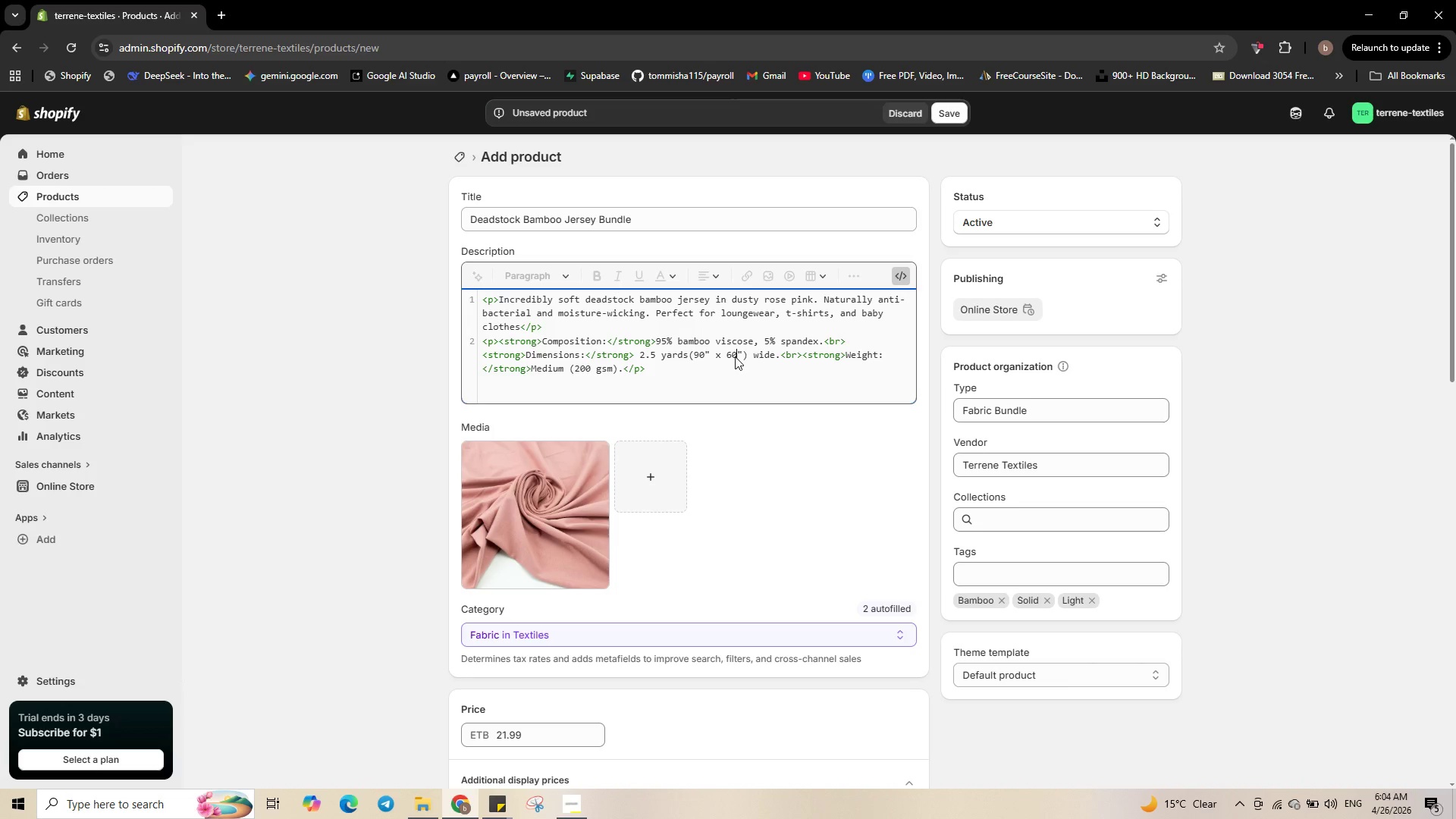 
key(Numpad0)
 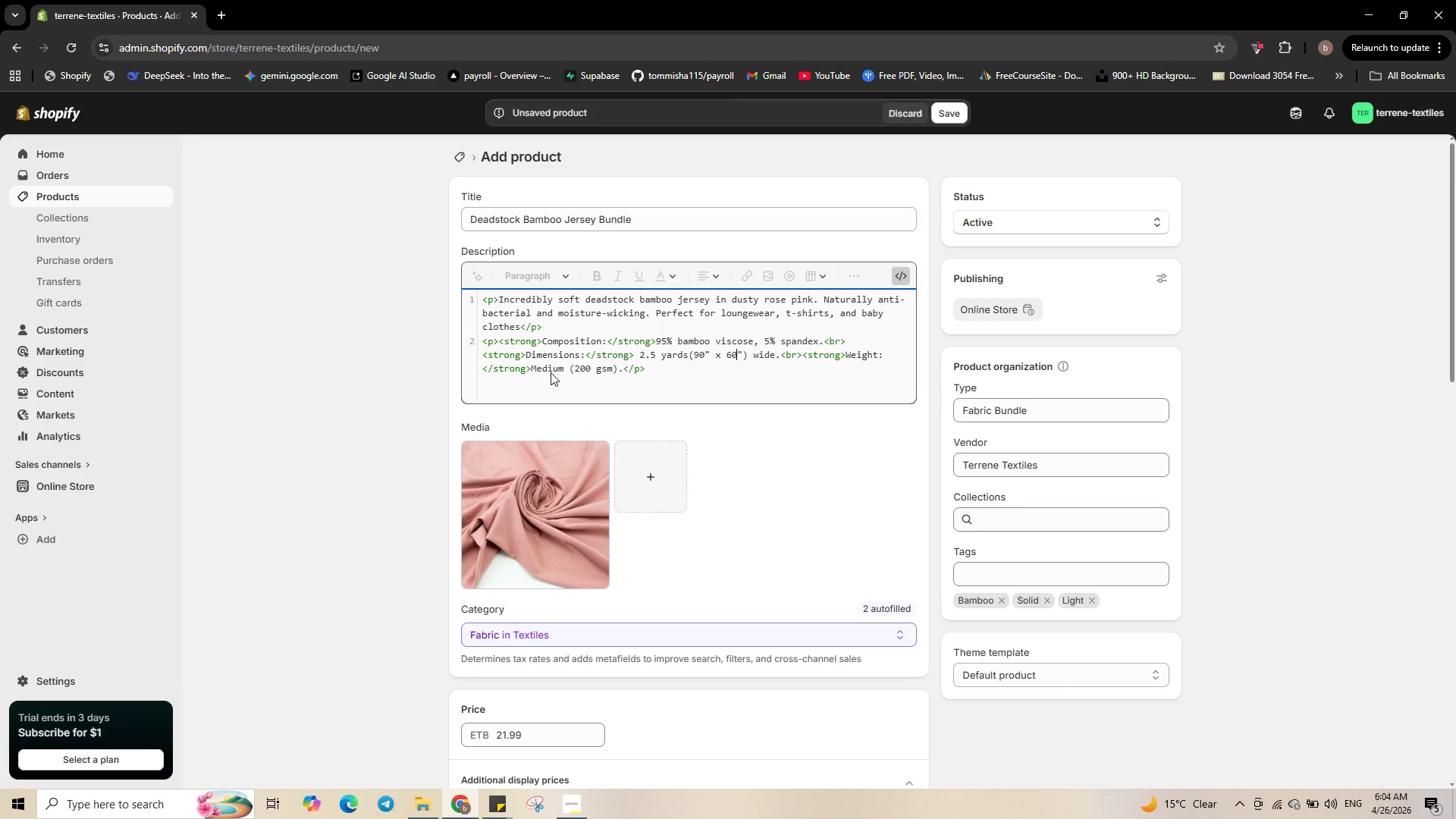 
wait(13.56)
 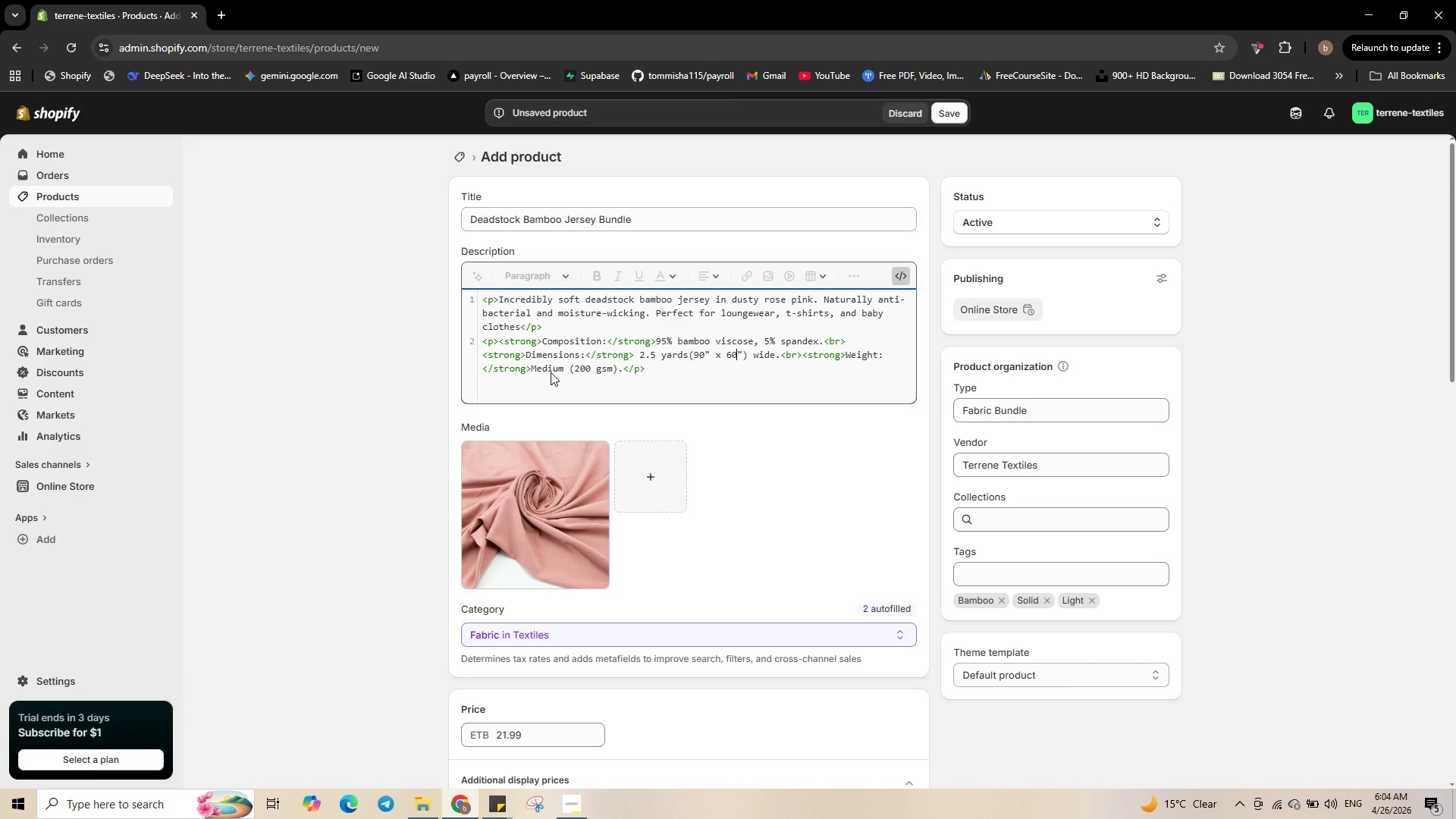 
double_click([557, 370])
 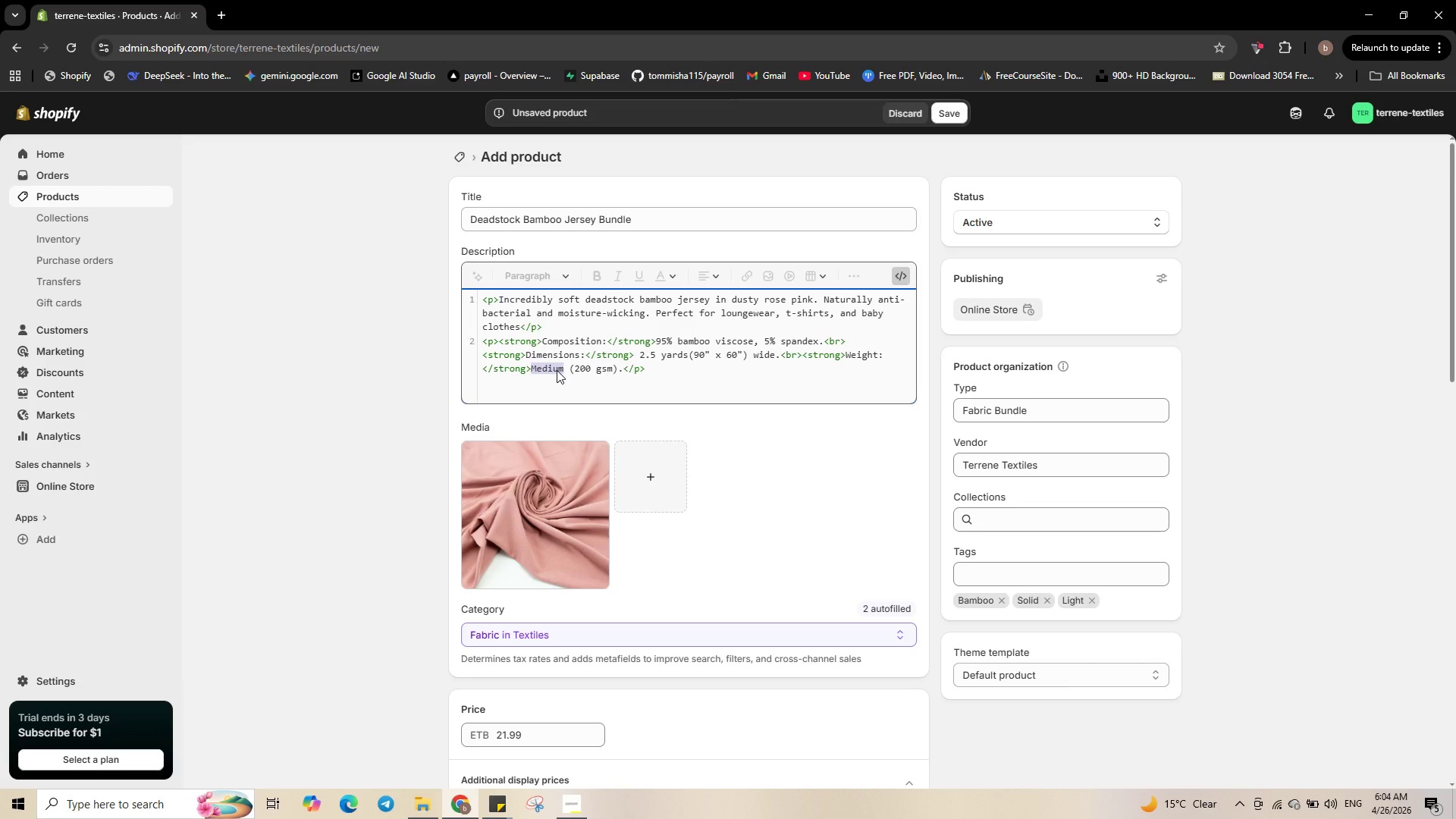 
type(Light)
 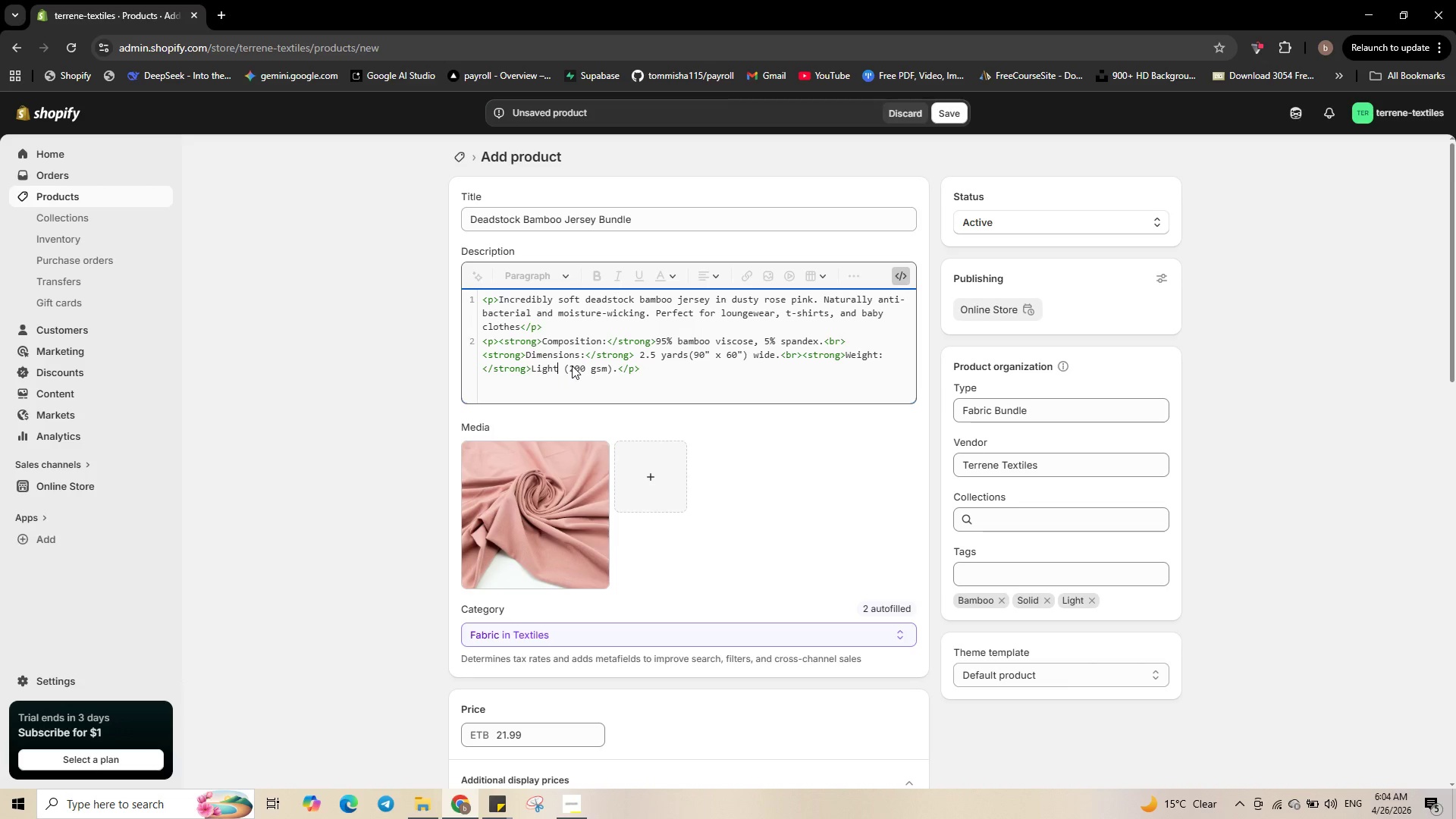 
double_click([572, 364])
 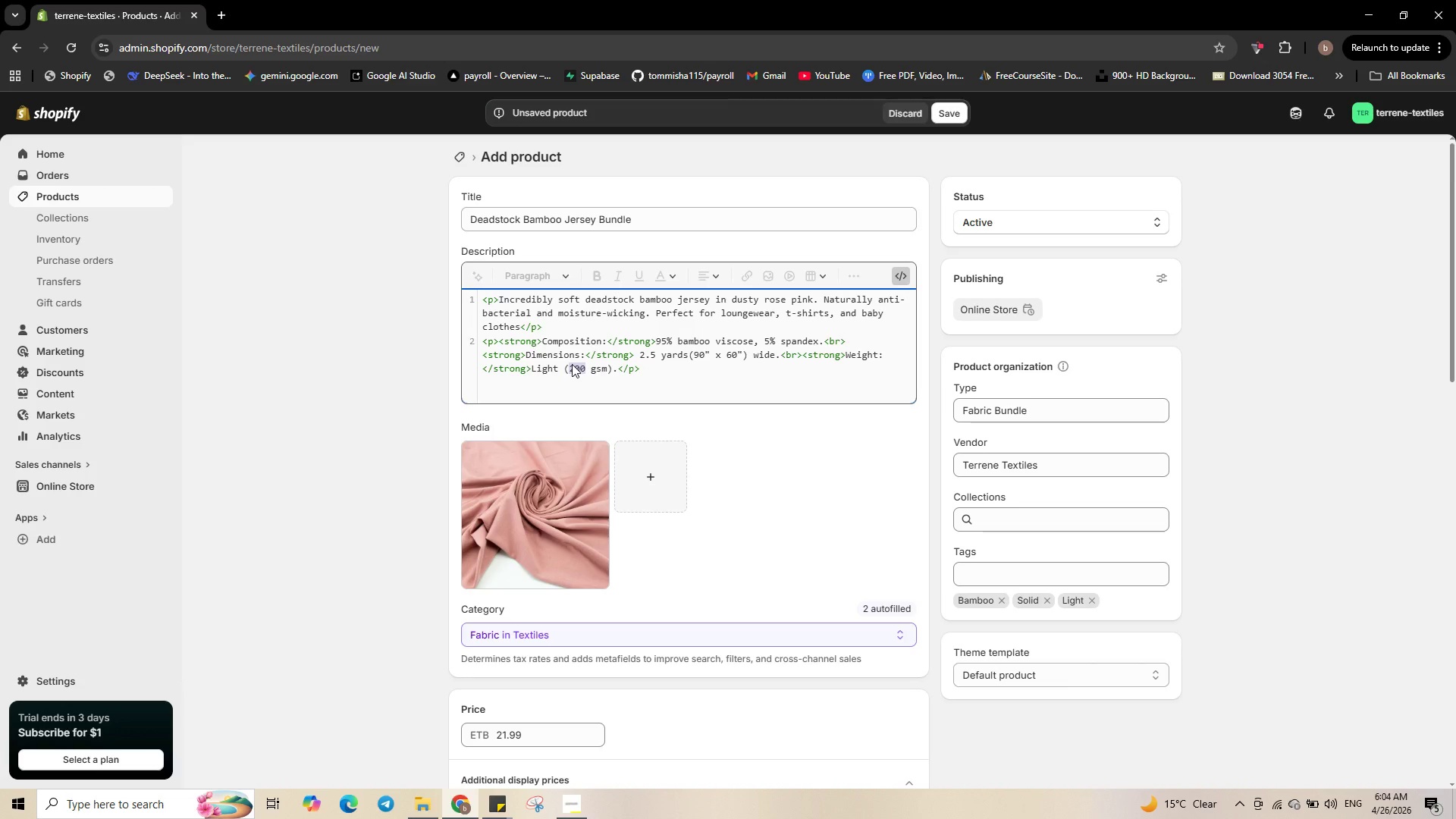 
key(Numpad1)
 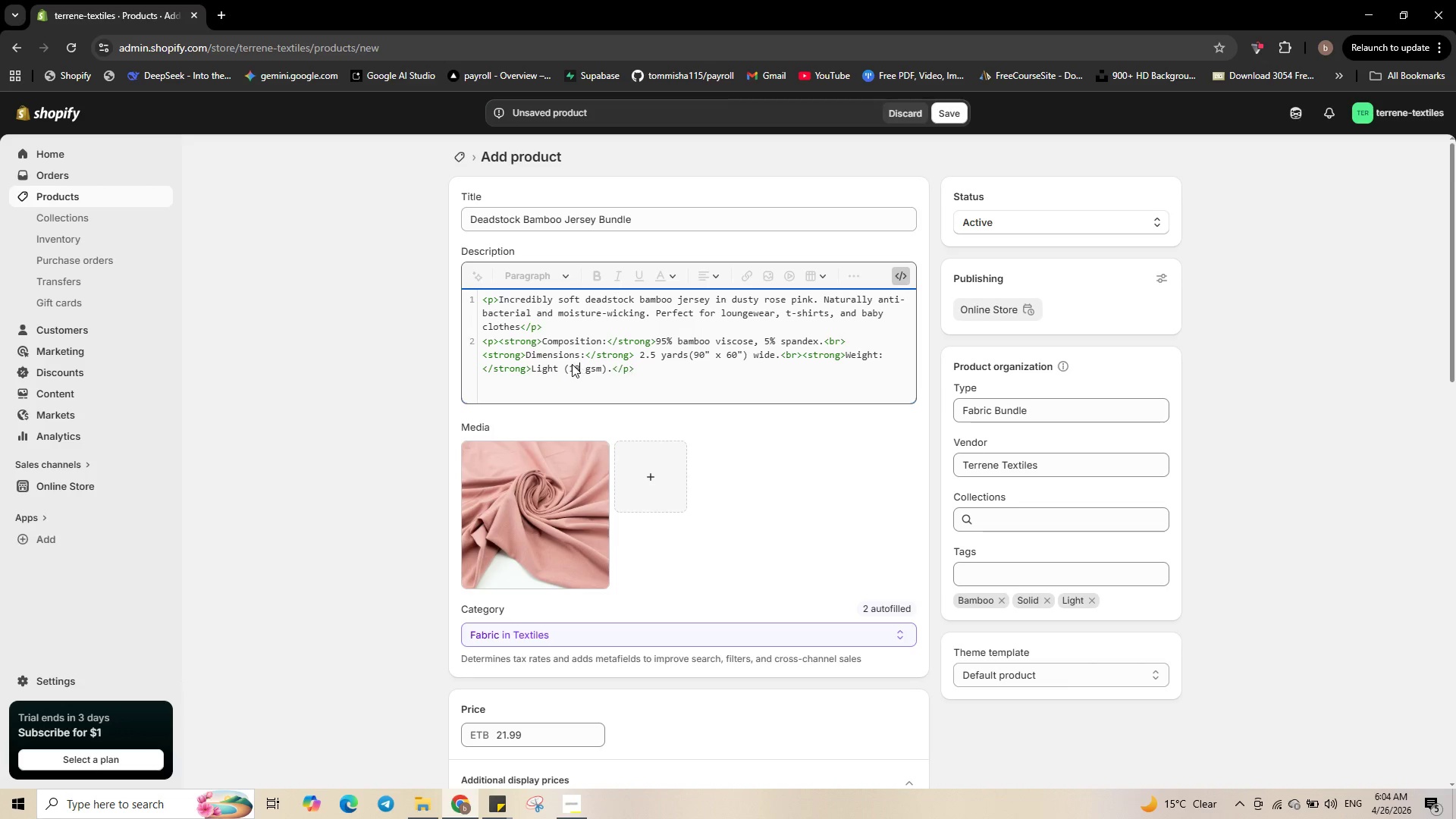 
key(Numpad8)
 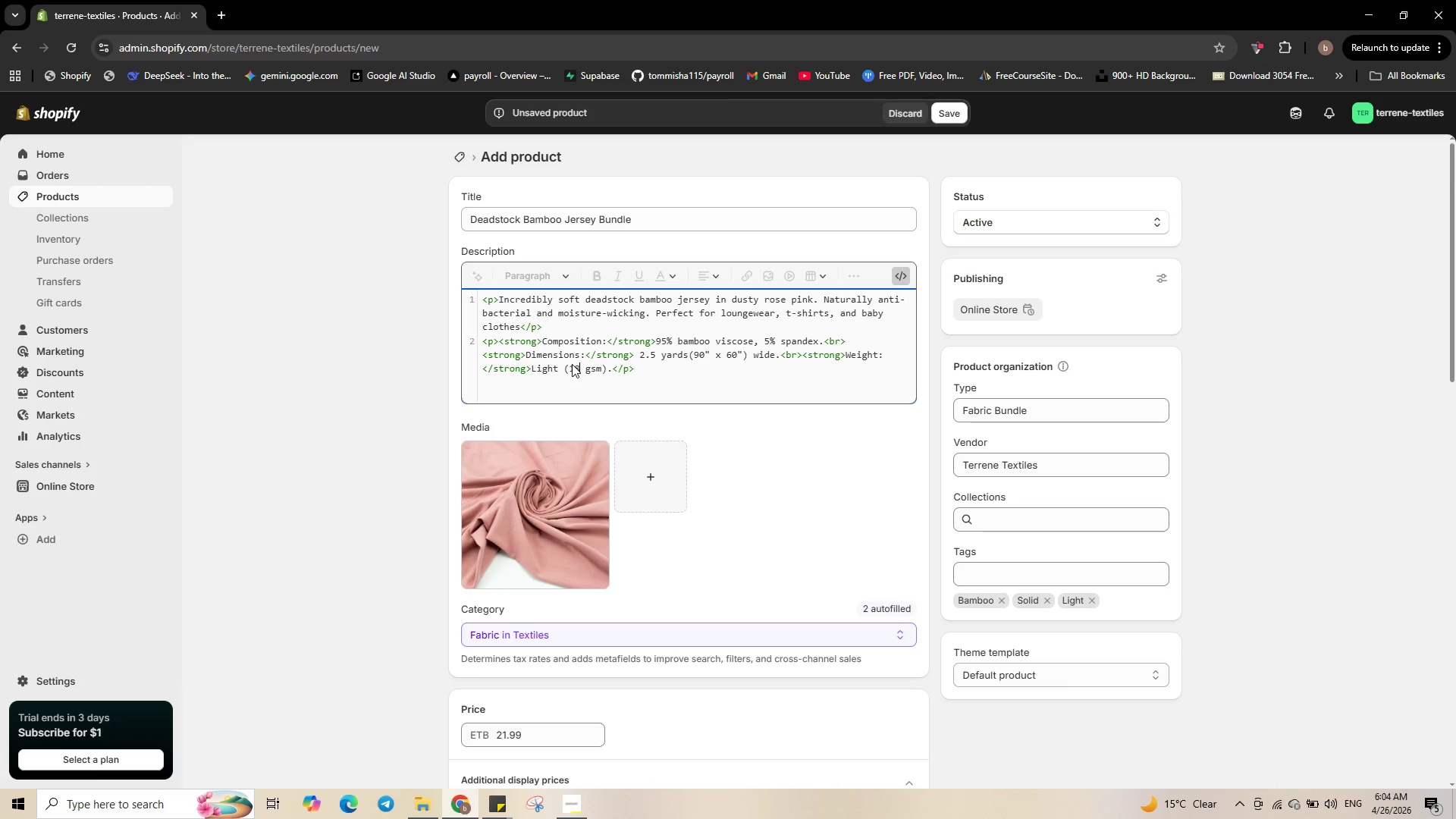 
key(Numpad0)
 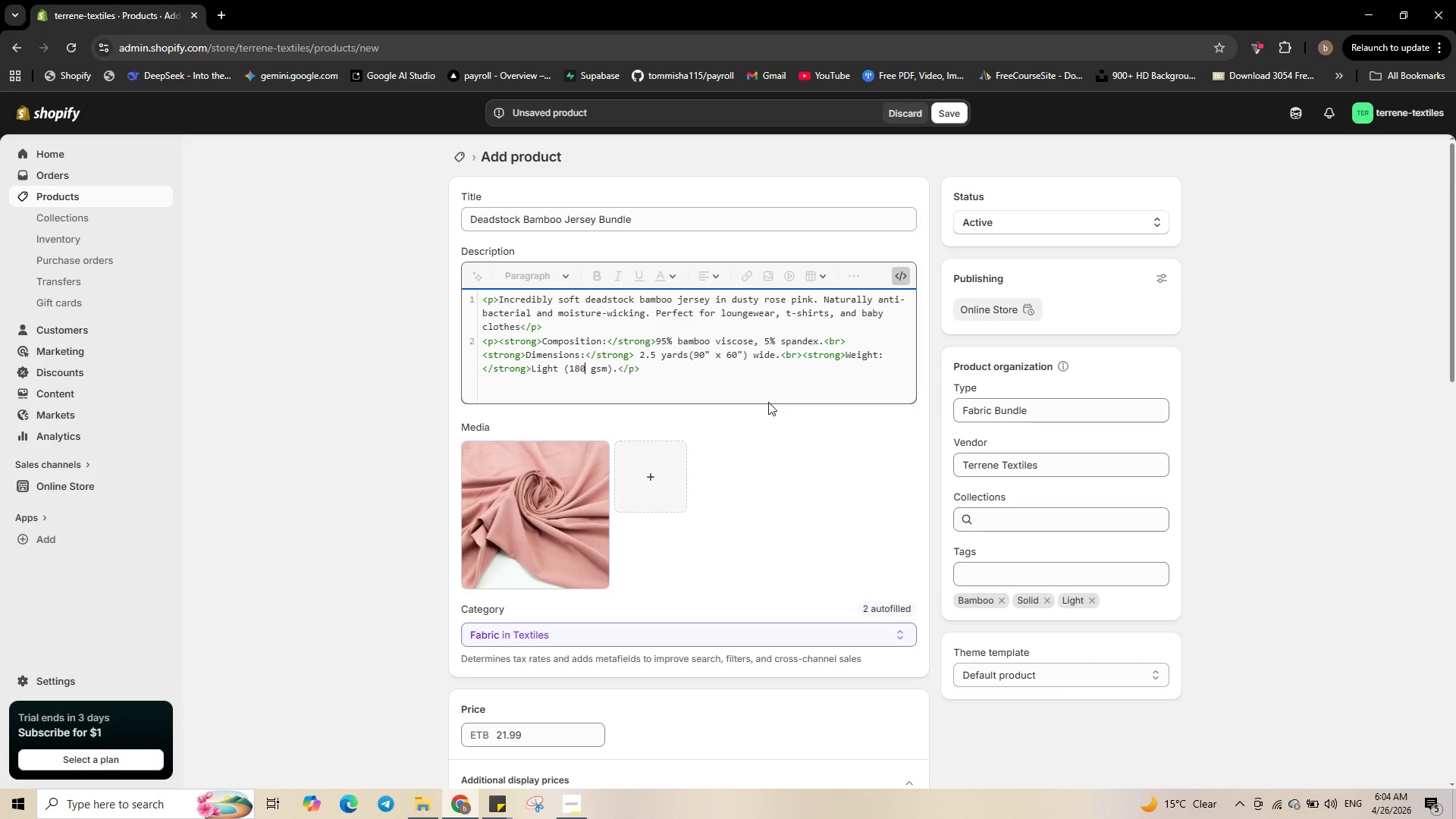 
scroll: coordinate [874, 689], scroll_direction: down, amount: 20.0
 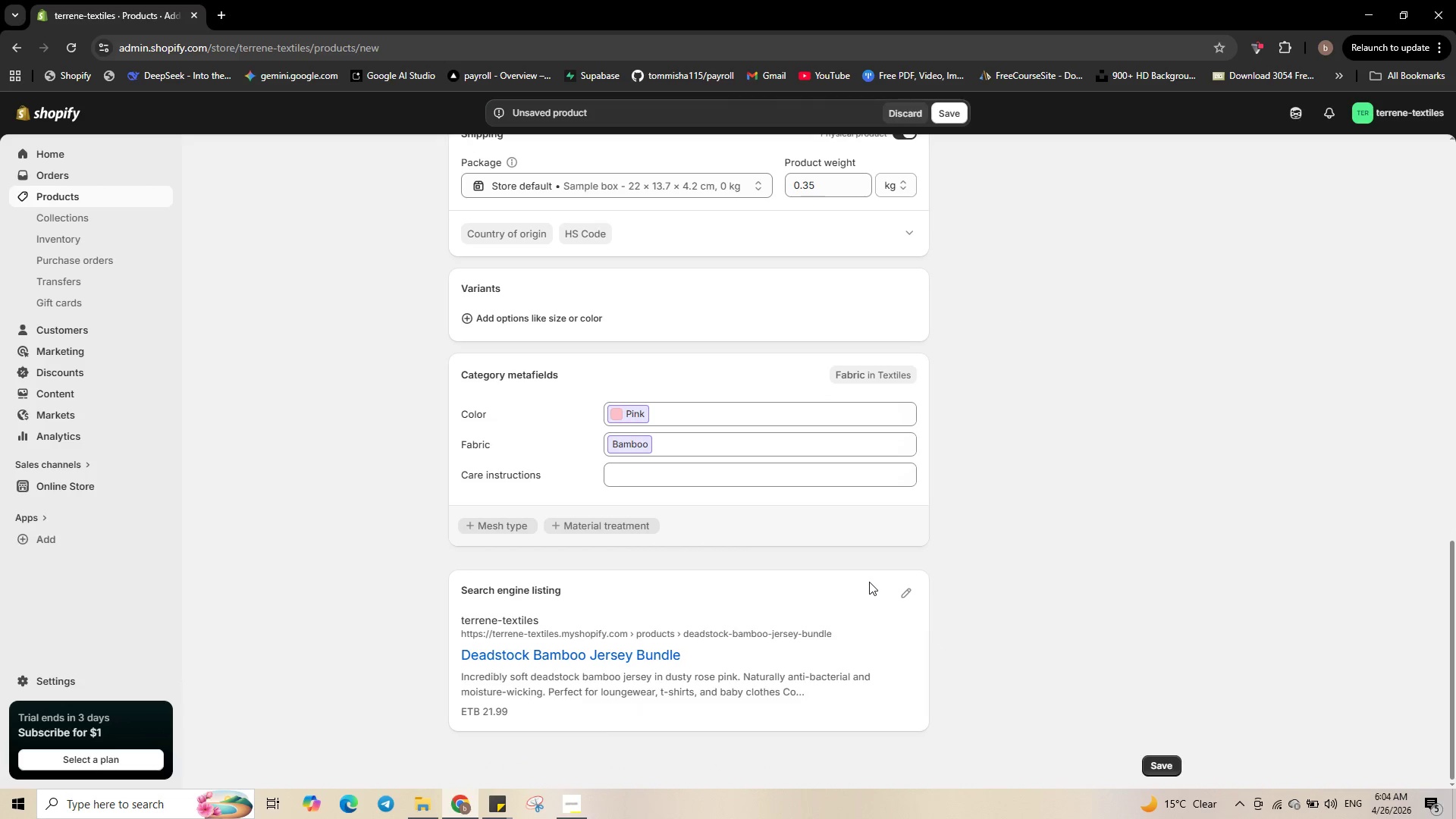 
left_click([902, 597])
 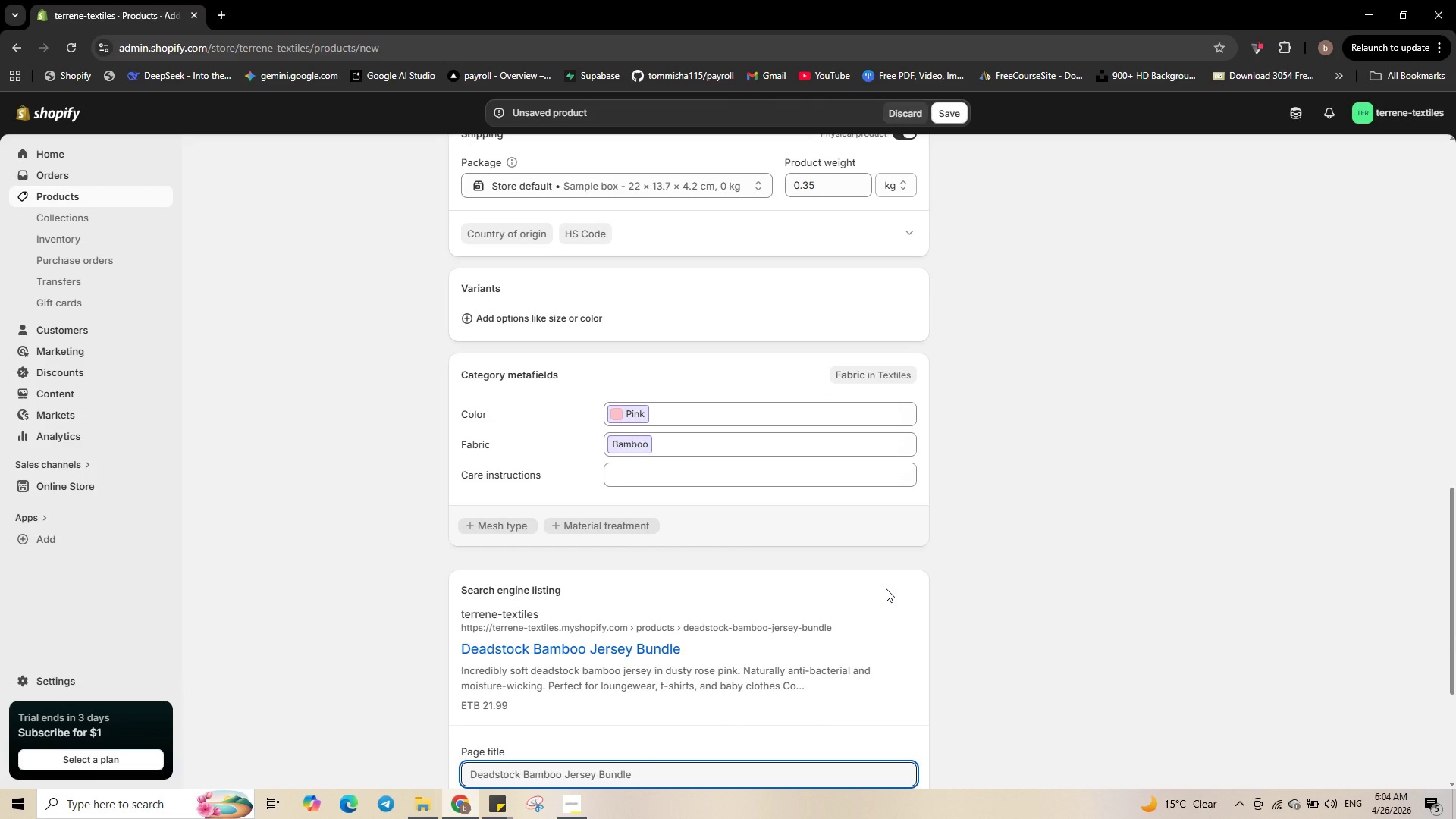 
scroll: coordinate [899, 604], scroll_direction: down, amount: 5.0
 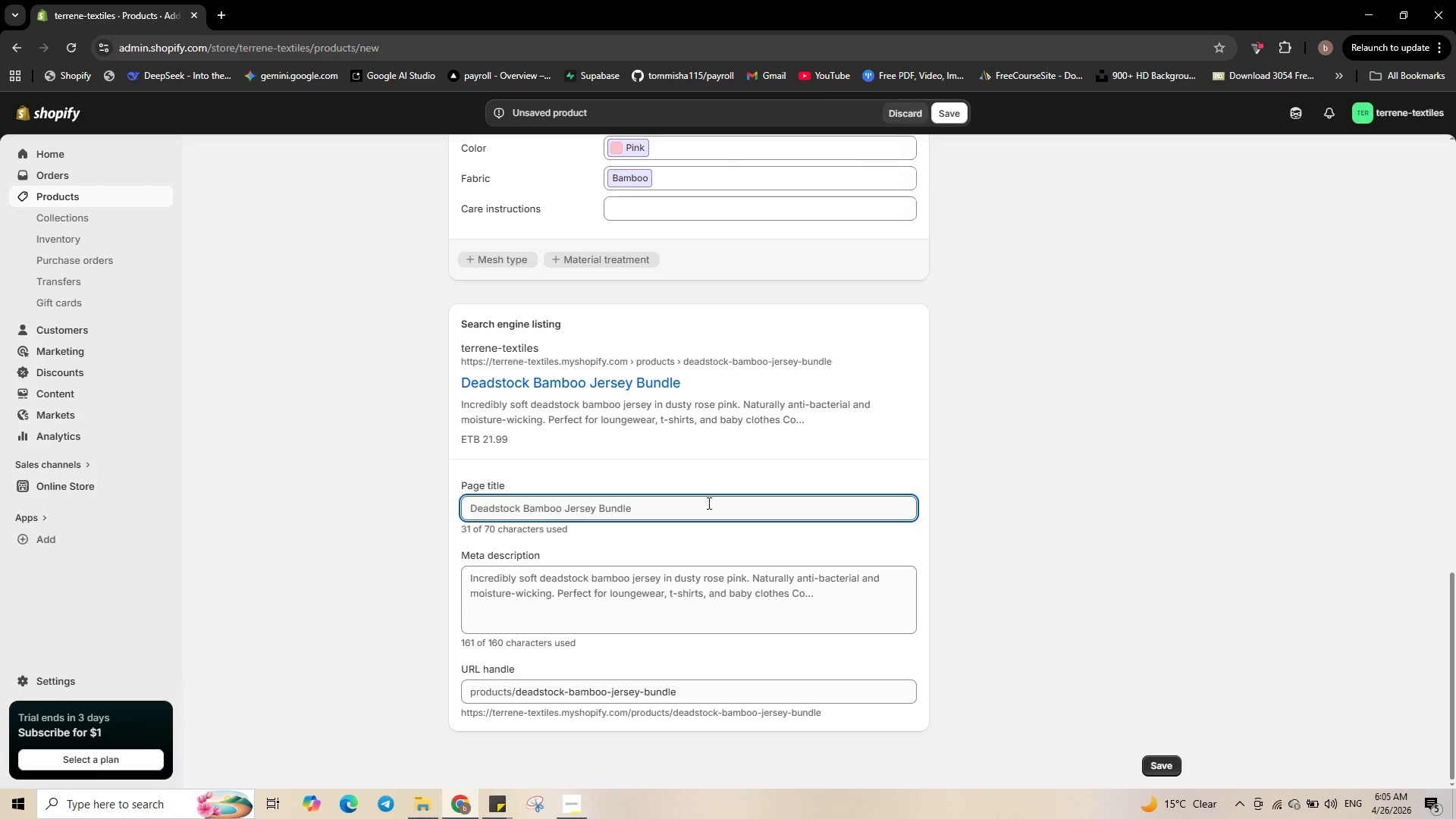 
wait(6.84)
 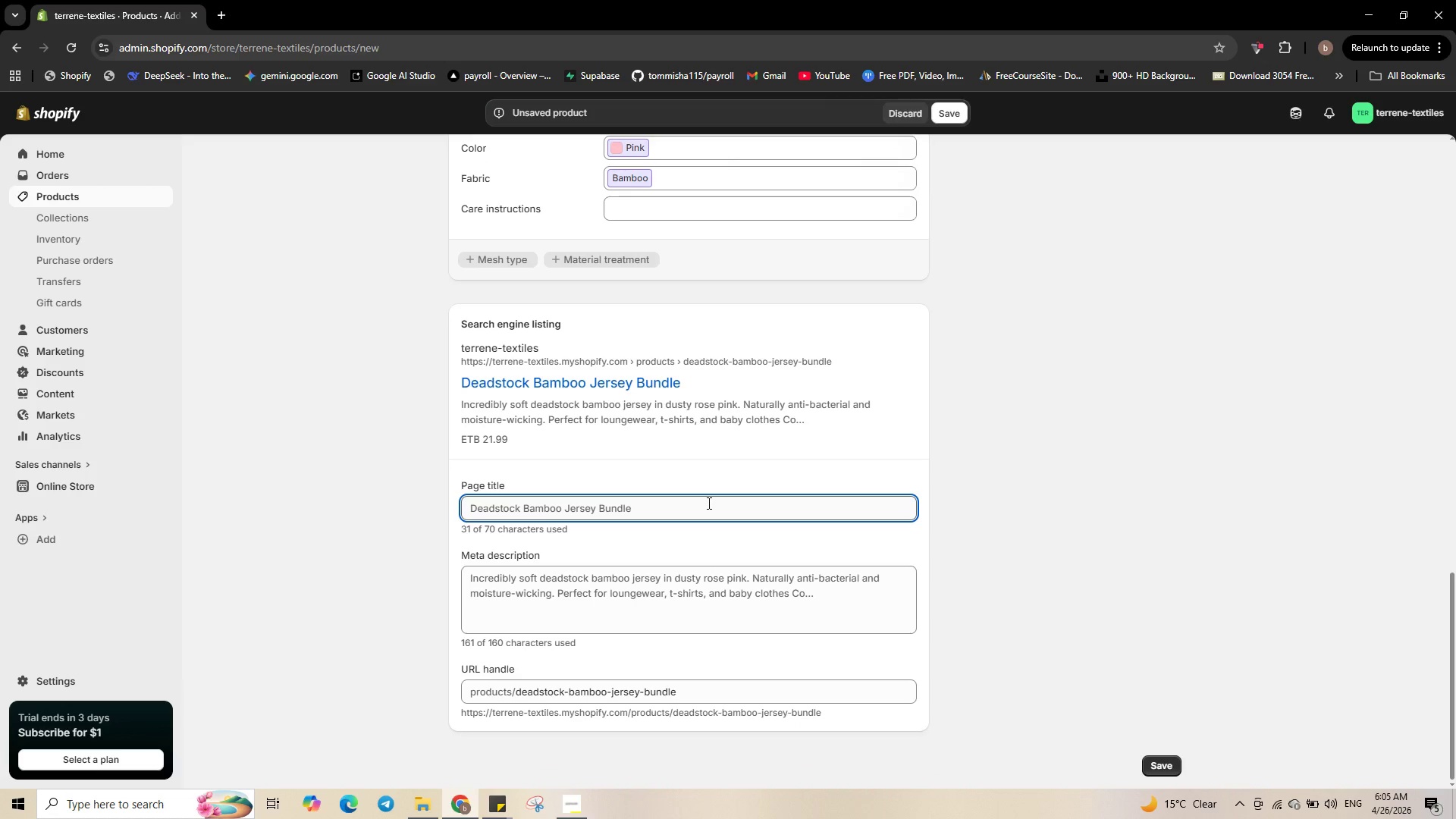 
left_click([708, 505])
 